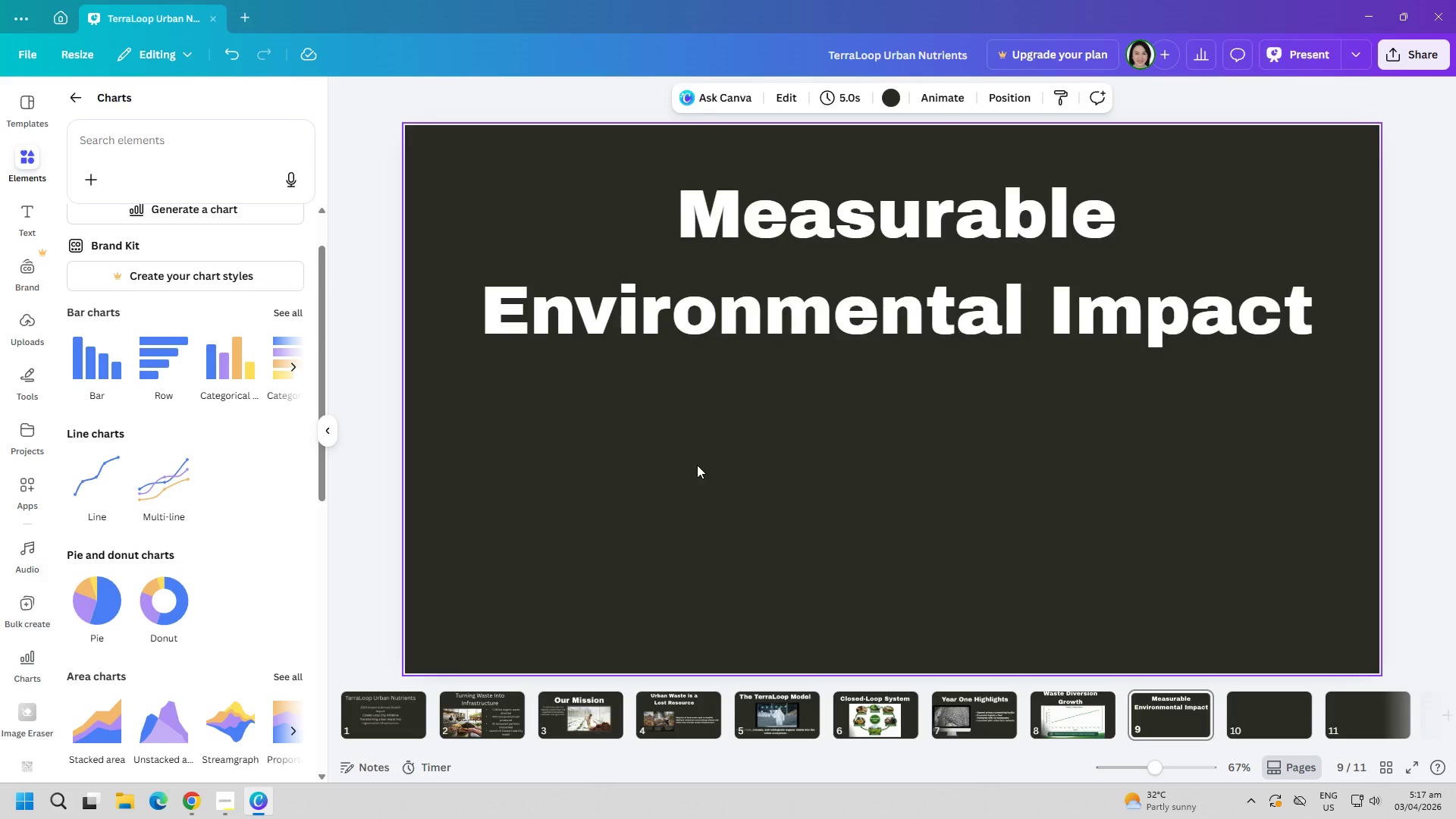 
key(Control+V)
 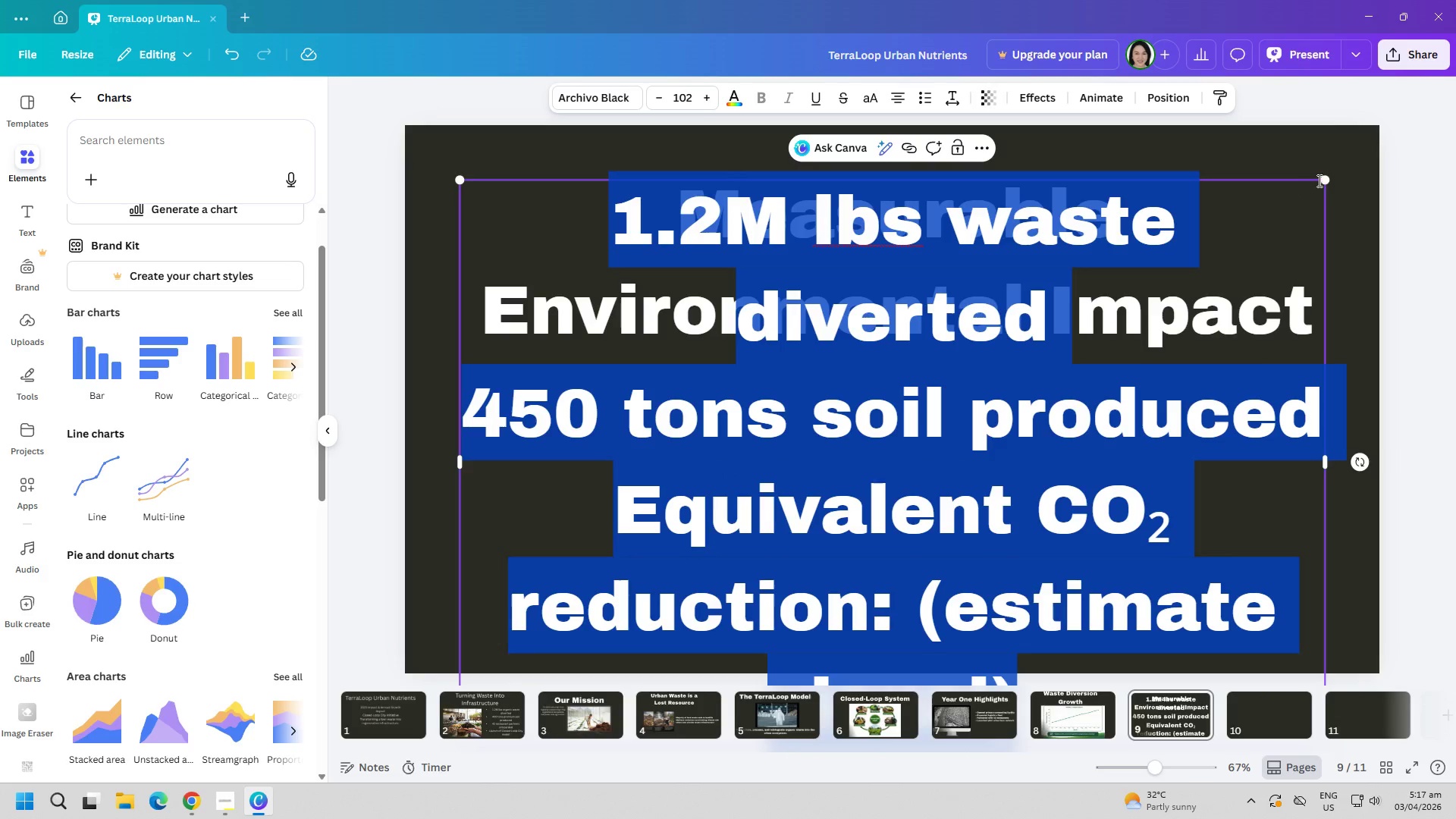 
left_click_drag(start_coordinate=[1322, 179], to_coordinate=[931, 387])
 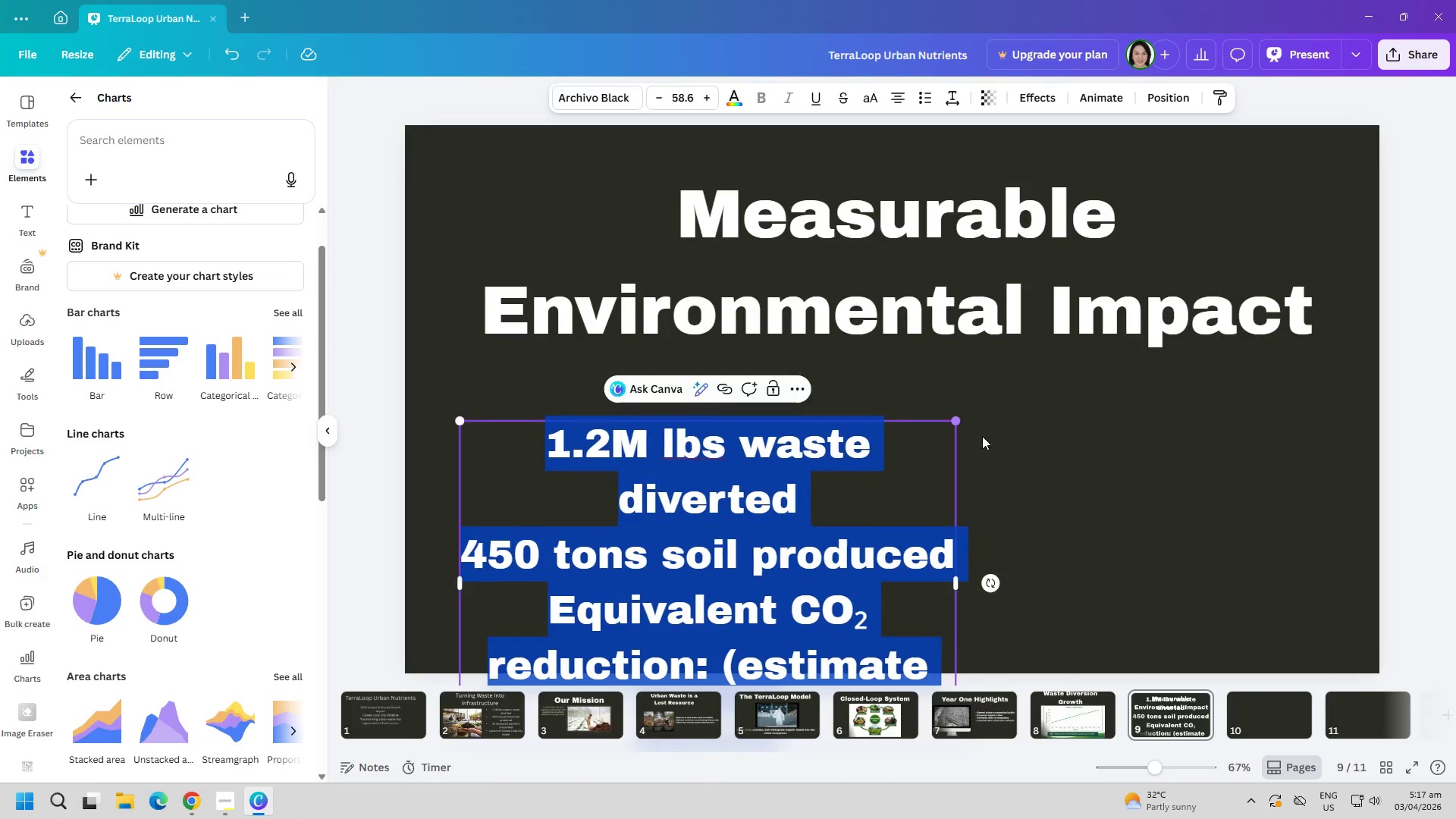 
left_click([1064, 458])
 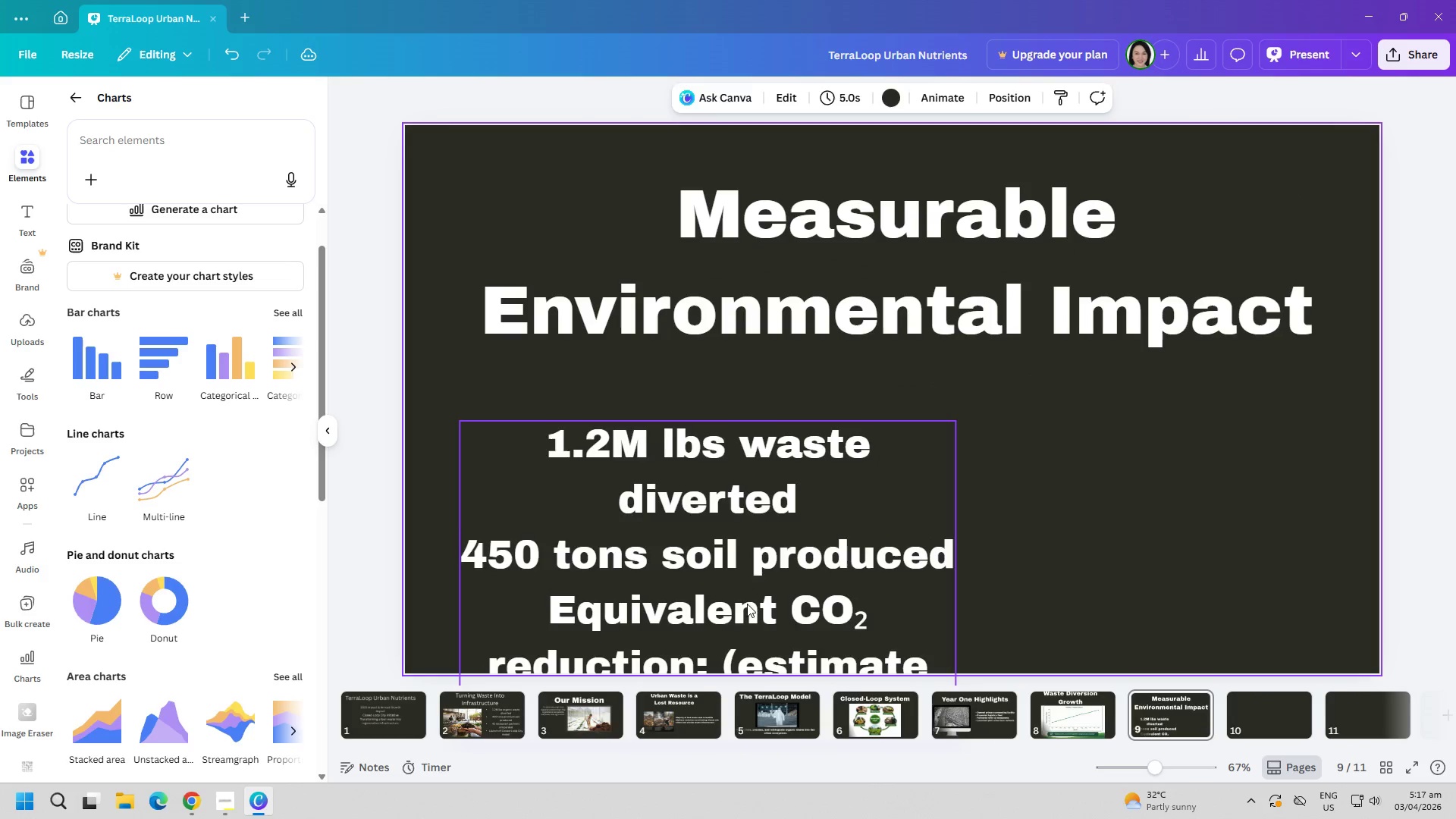 
left_click_drag(start_coordinate=[717, 612], to_coordinate=[875, 538])
 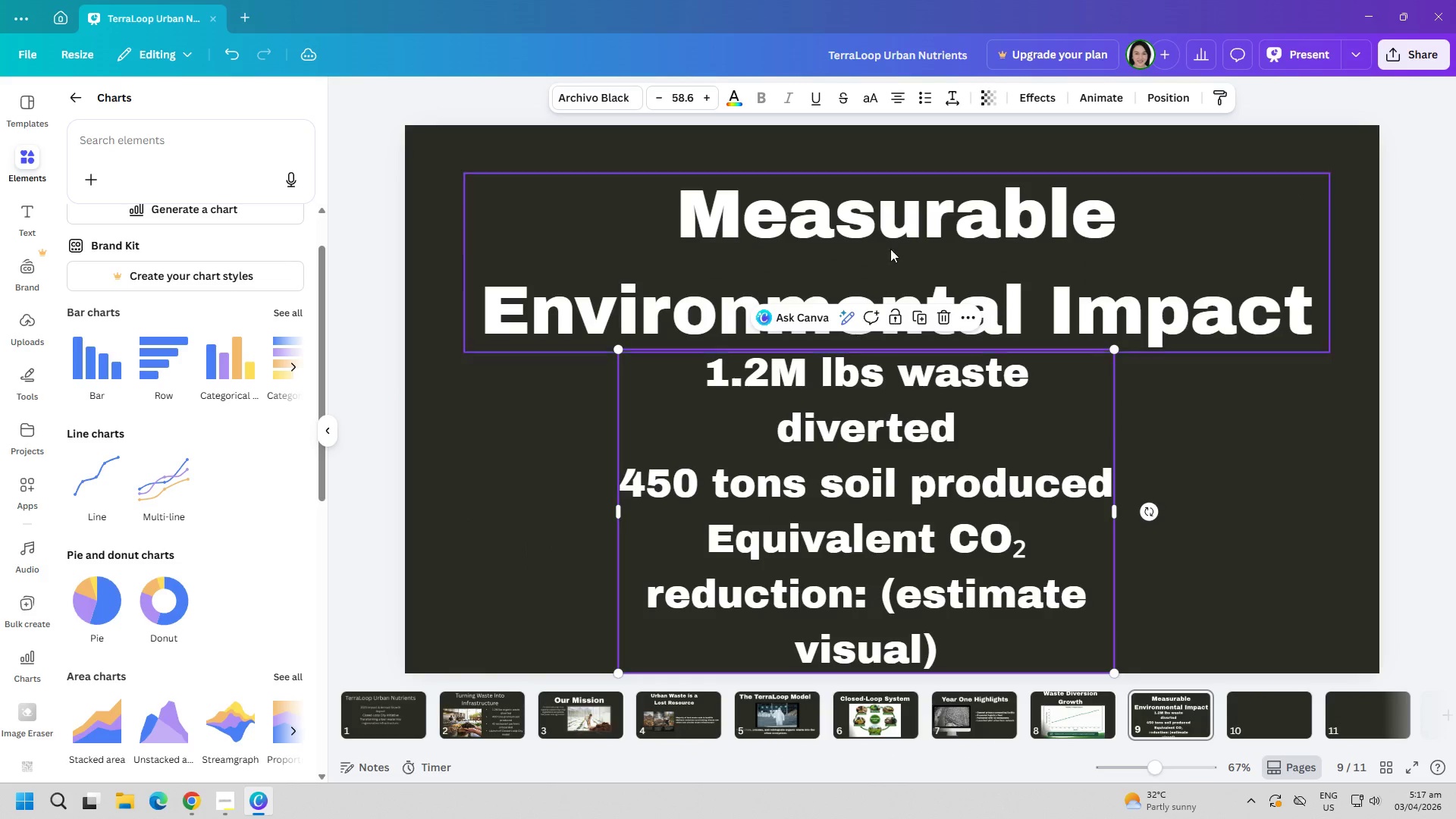 
left_click([897, 224])
 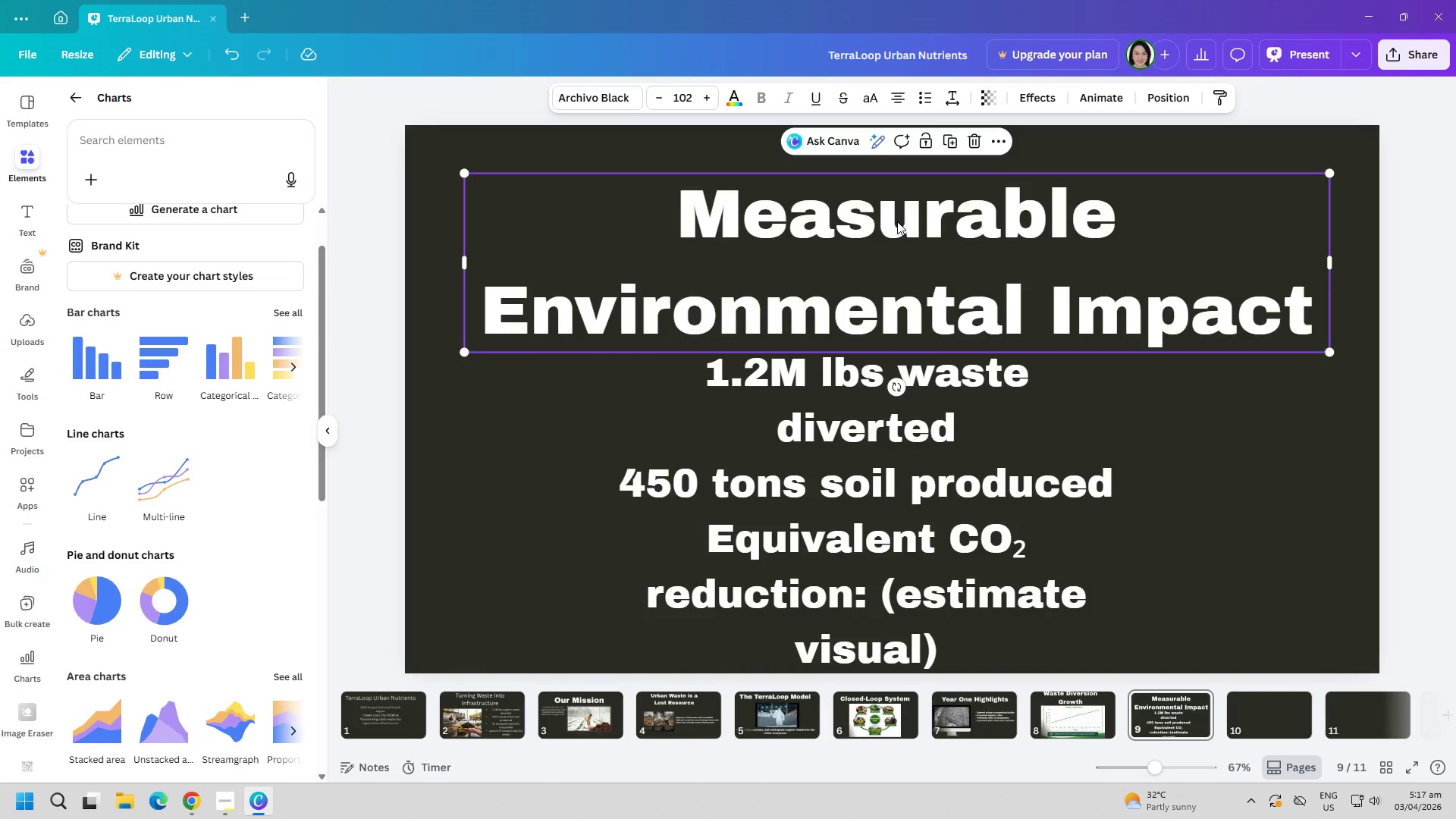 
left_click_drag(start_coordinate=[897, 221], to_coordinate=[887, 184])
 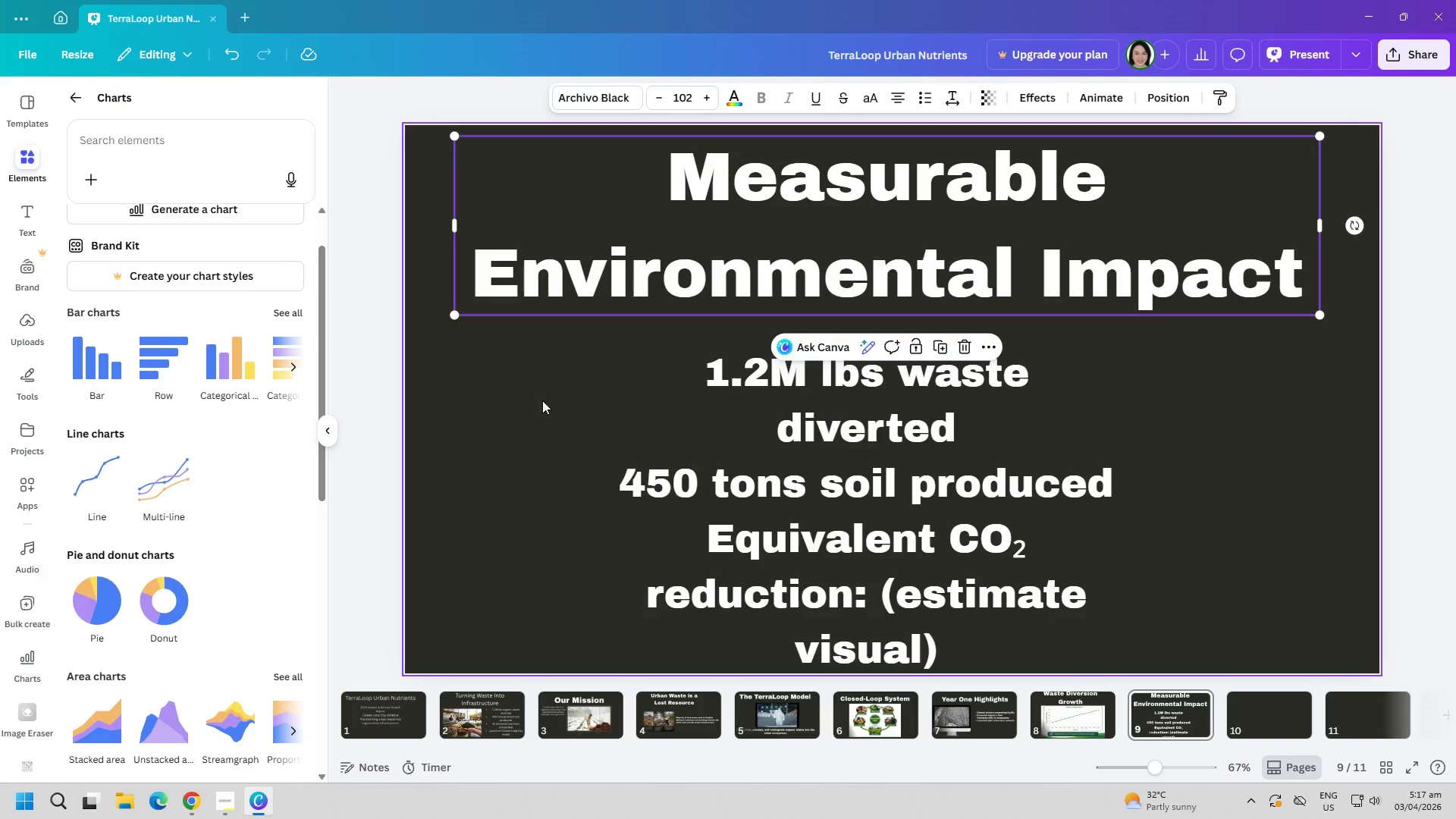 
left_click([542, 400])
 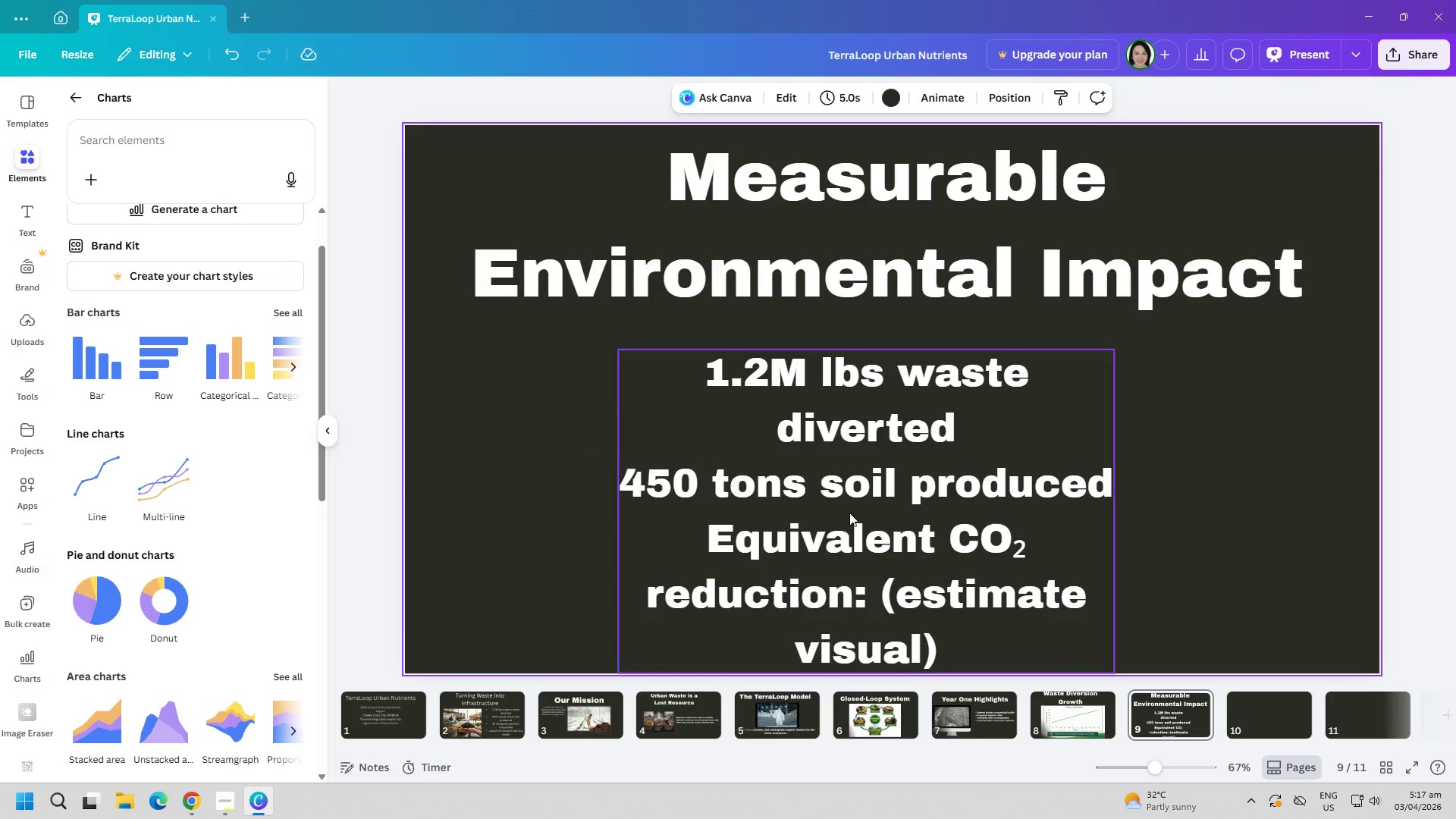 
left_click_drag(start_coordinate=[851, 513], to_coordinate=[849, 489])
 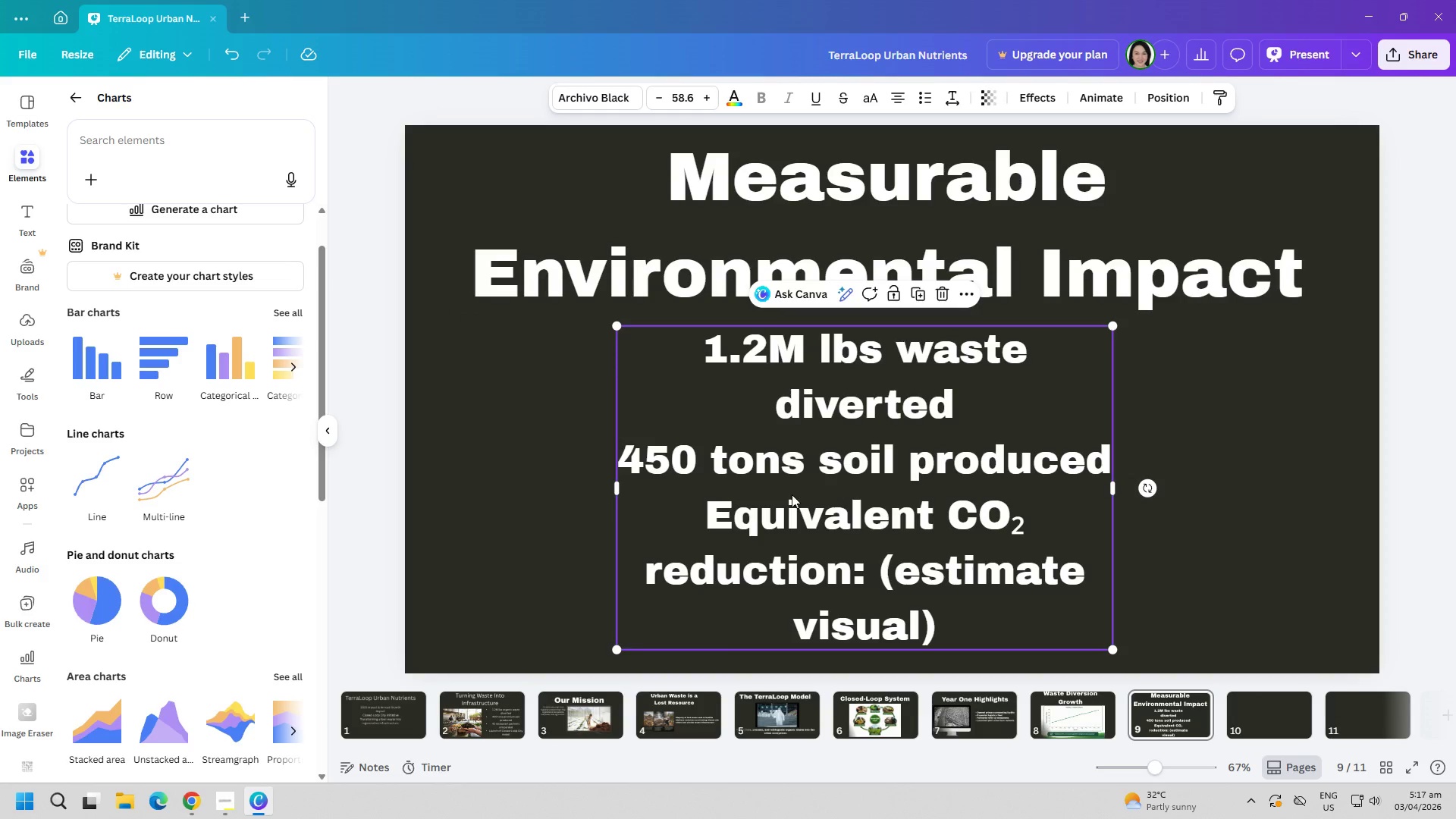 
key(Alt+AltLeft)
 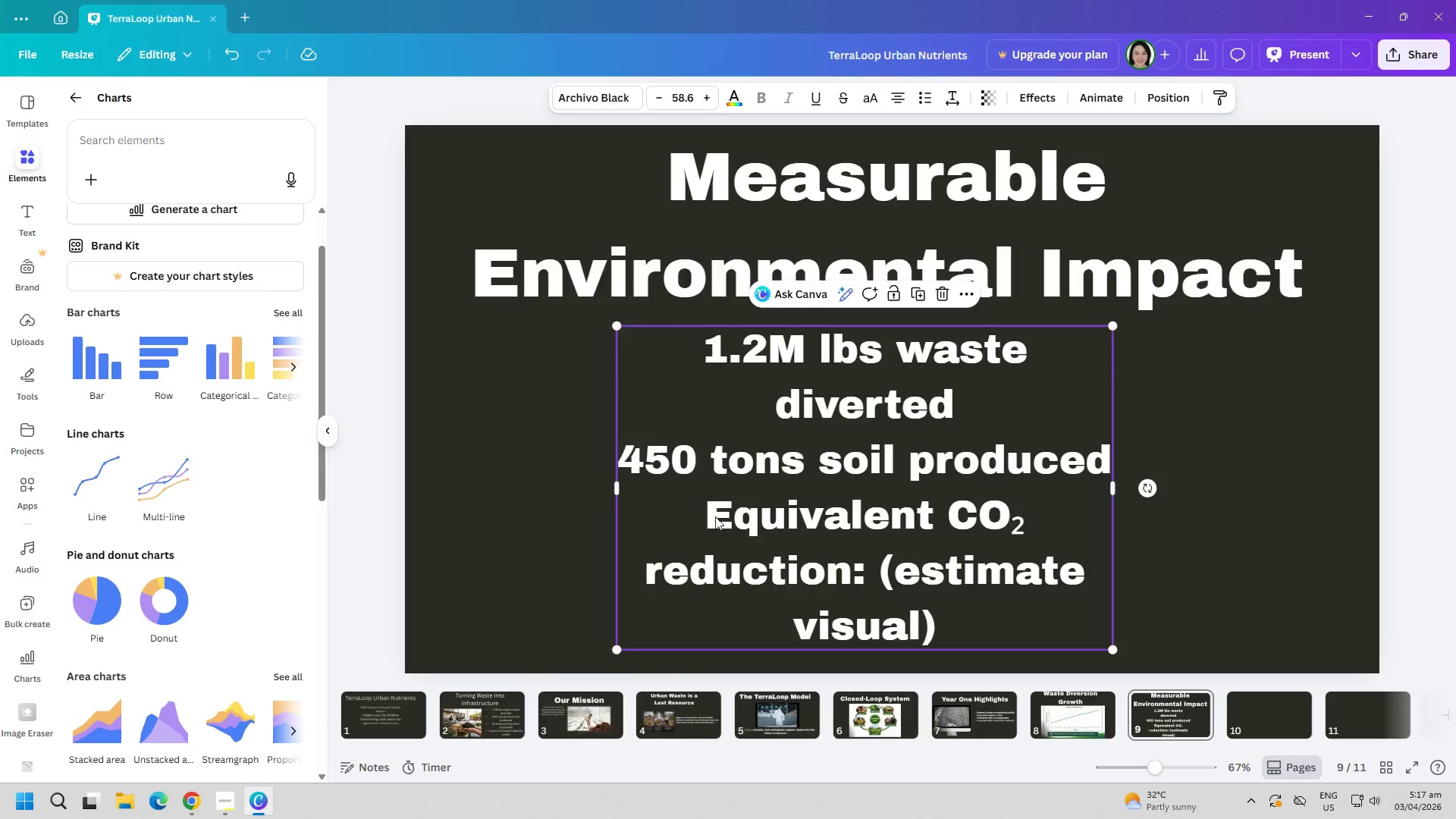 
key(Alt+Tab)
 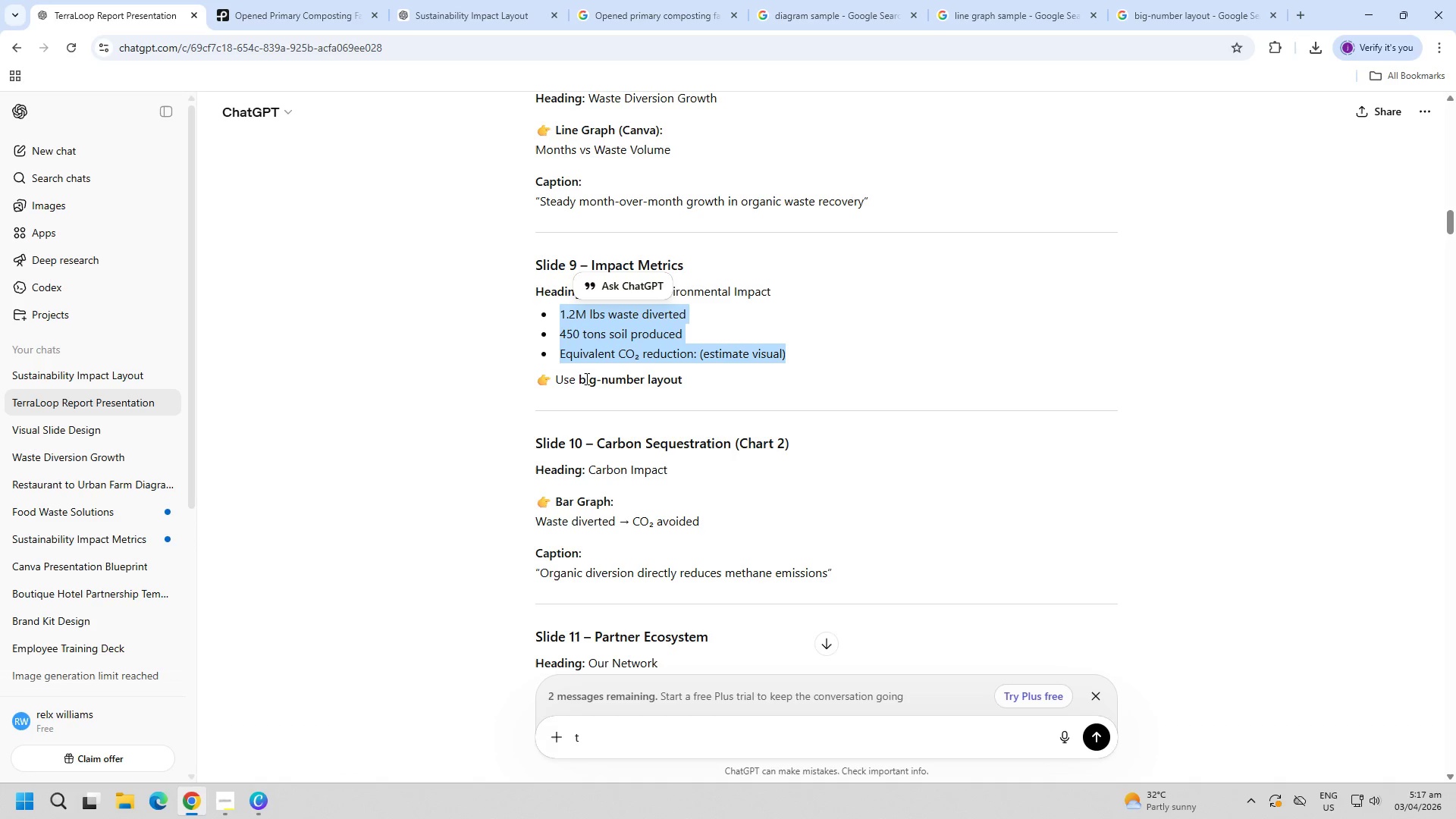 
left_click([513, 363])
 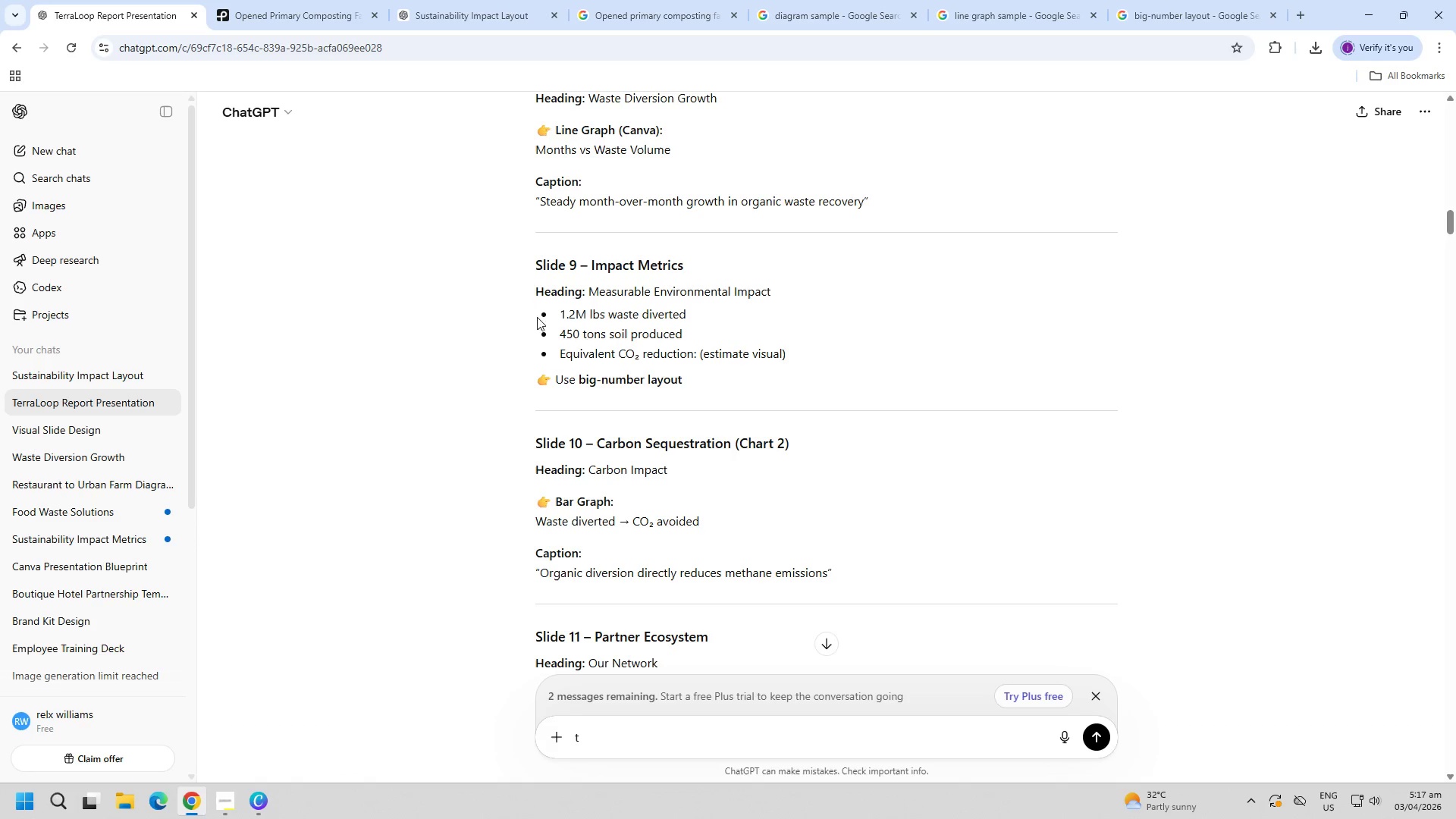 
left_click_drag(start_coordinate=[534, 309], to_coordinate=[758, 380])
 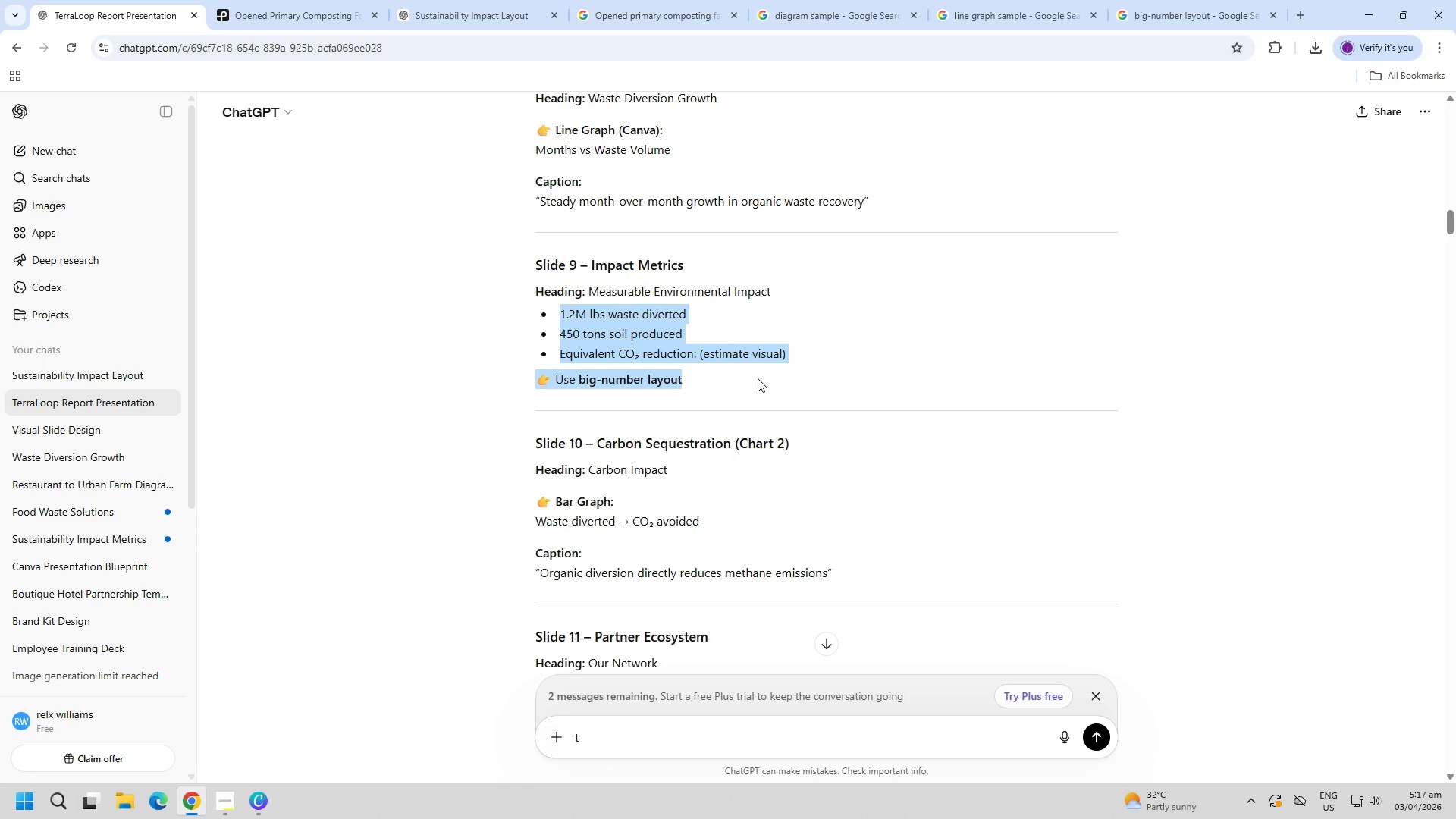 
key(Control+C)
 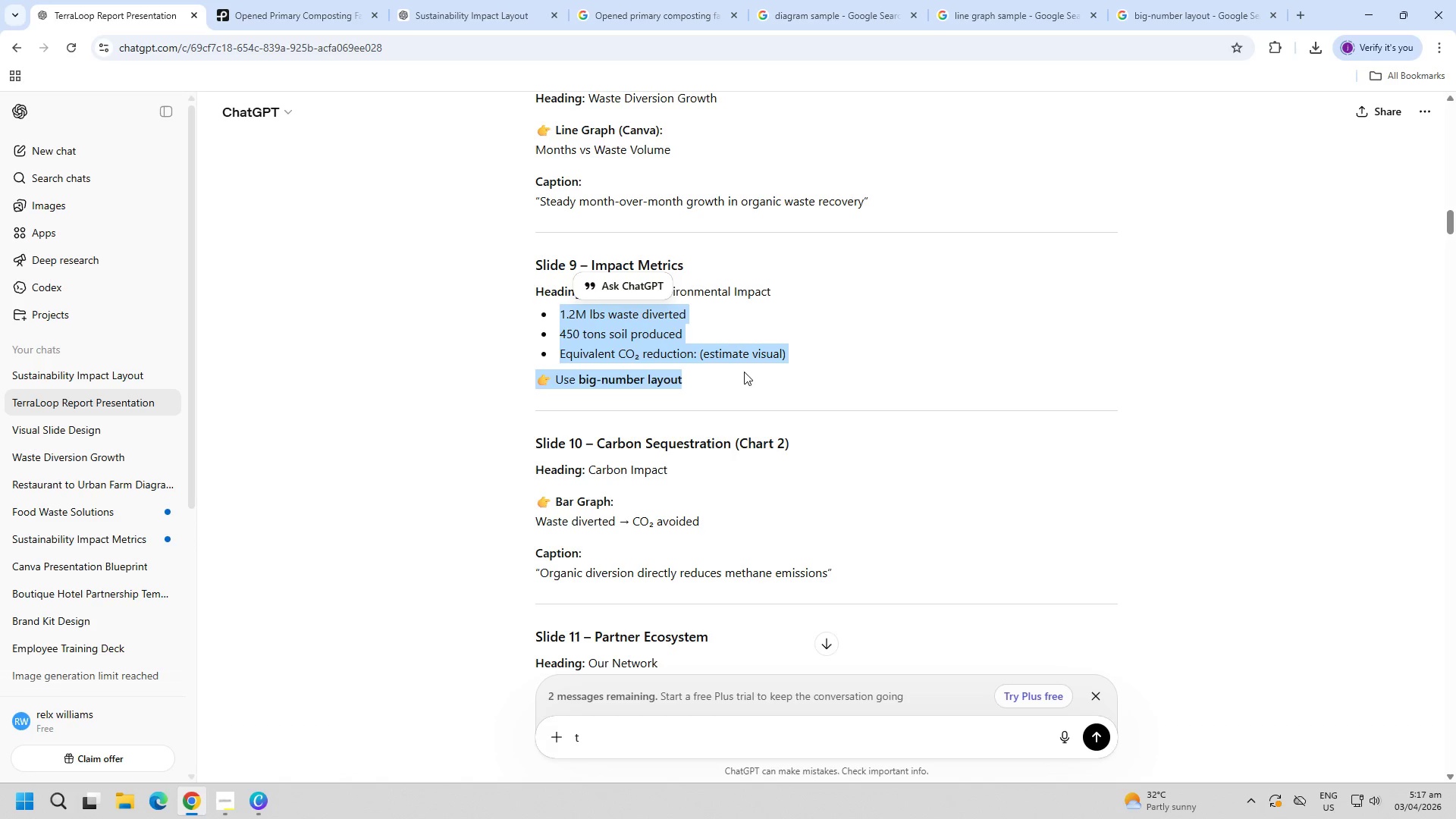 
key(Control+C)
 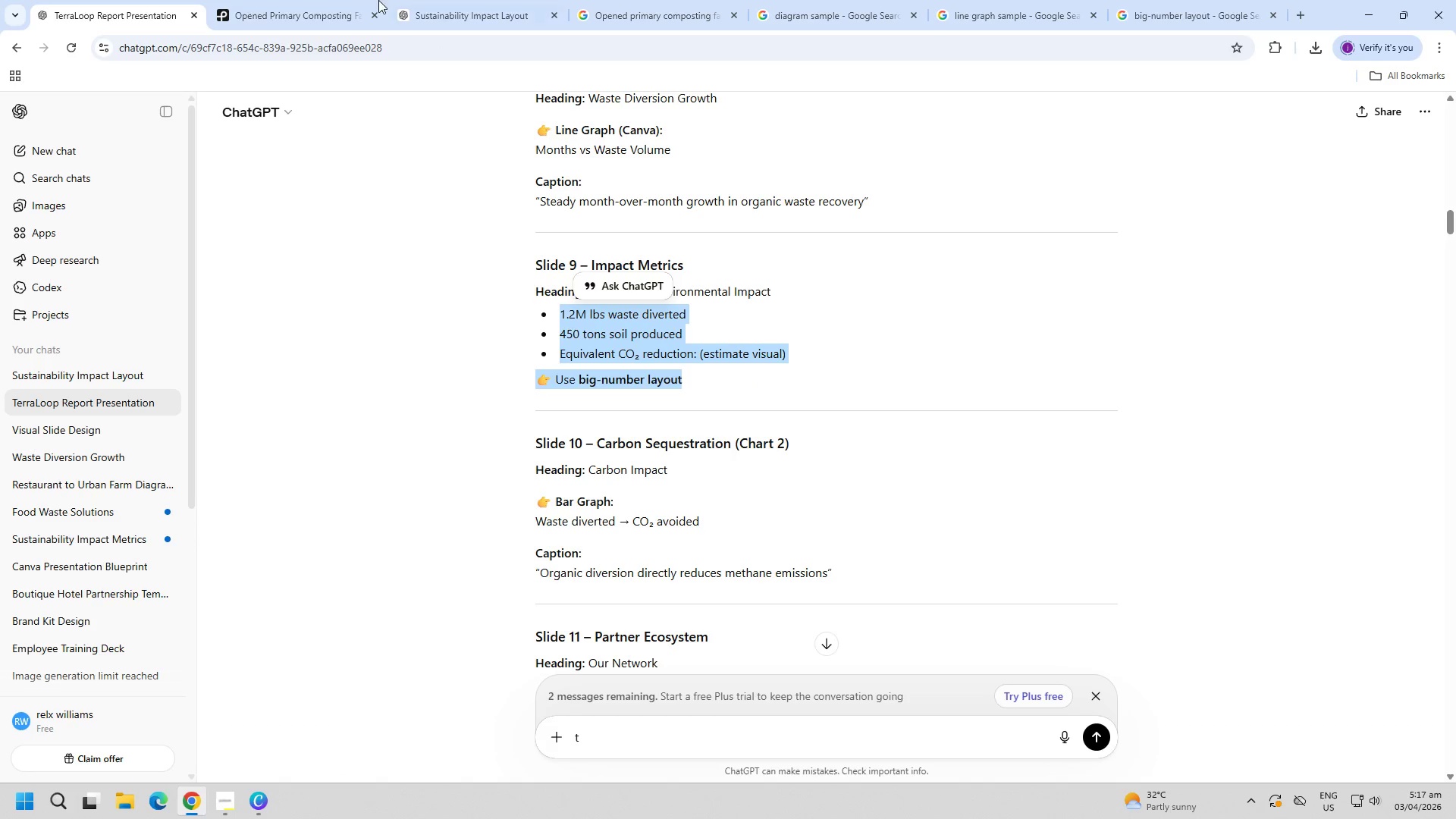 
left_click([307, 0])
 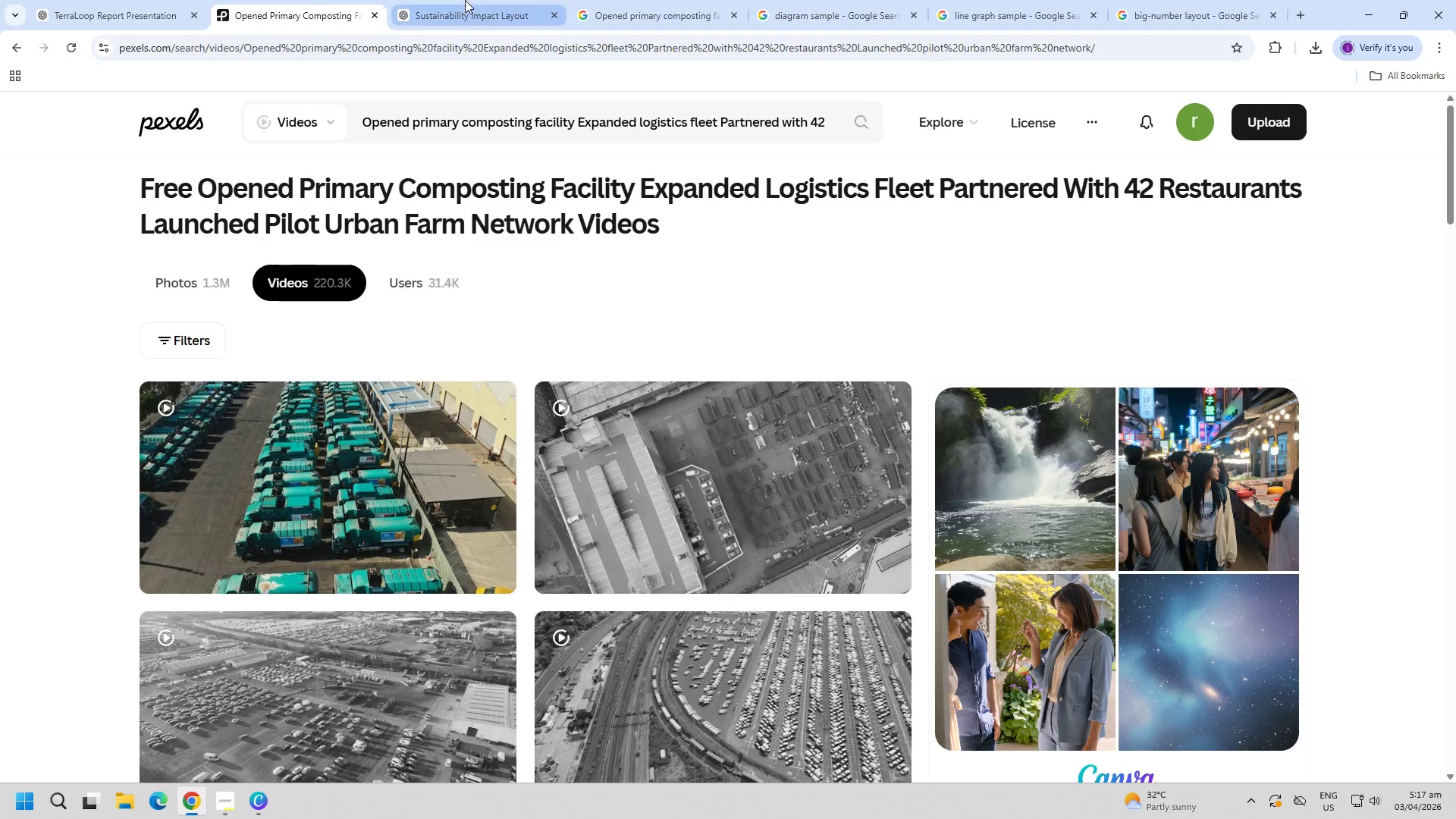 
left_click([465, 0])
 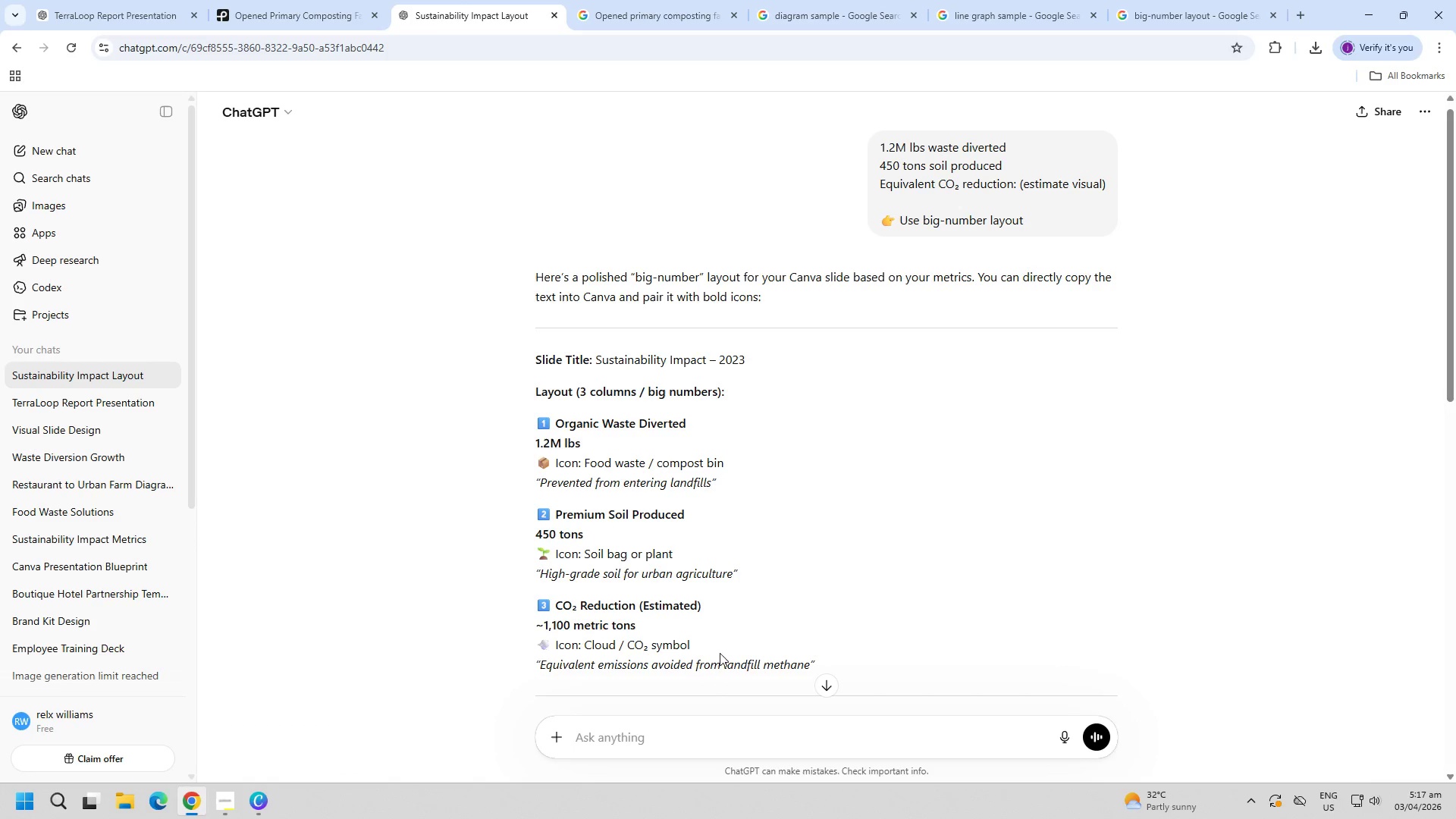 
left_click([672, 748])
 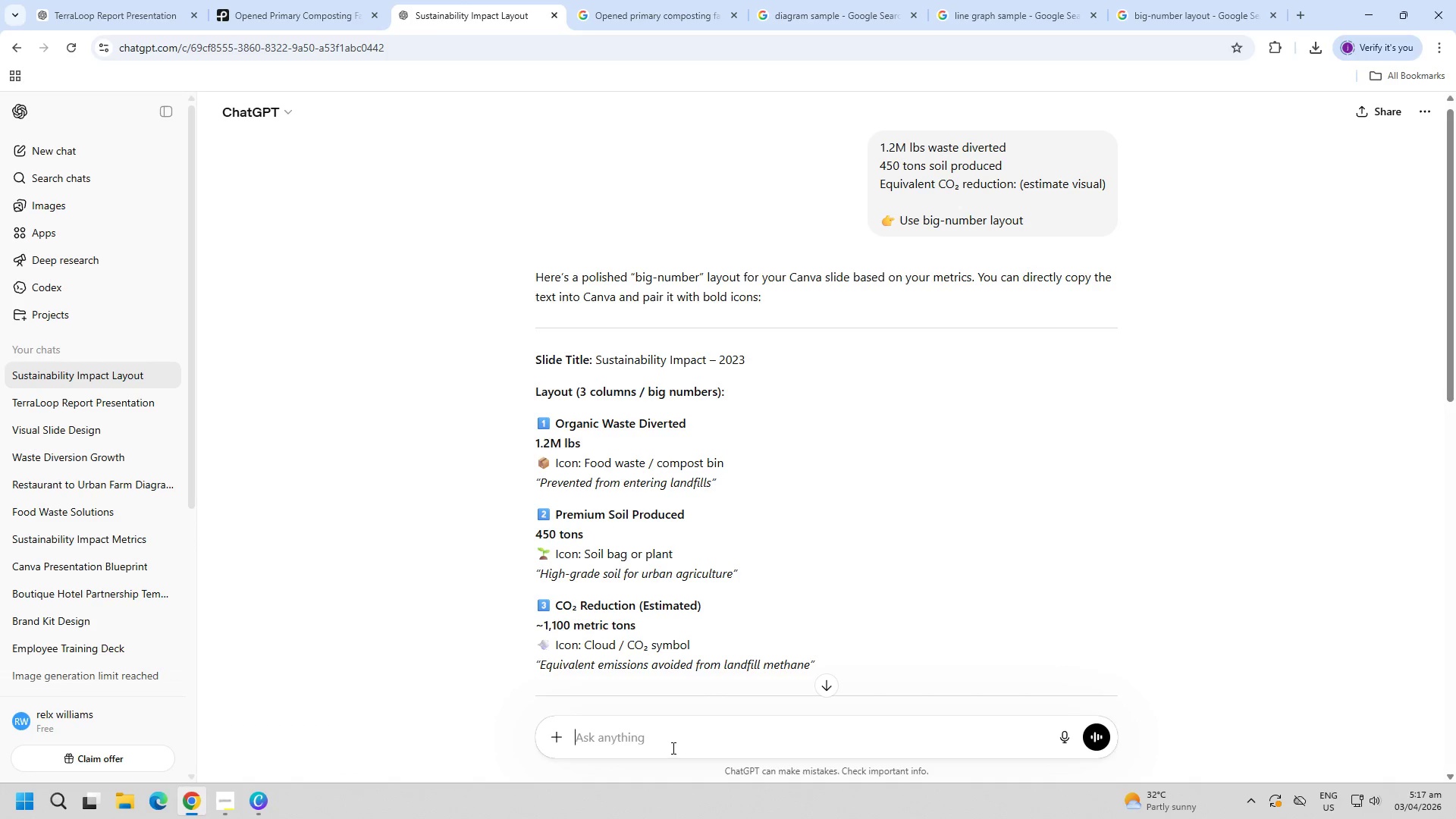 
key(Control+ControlLeft)
 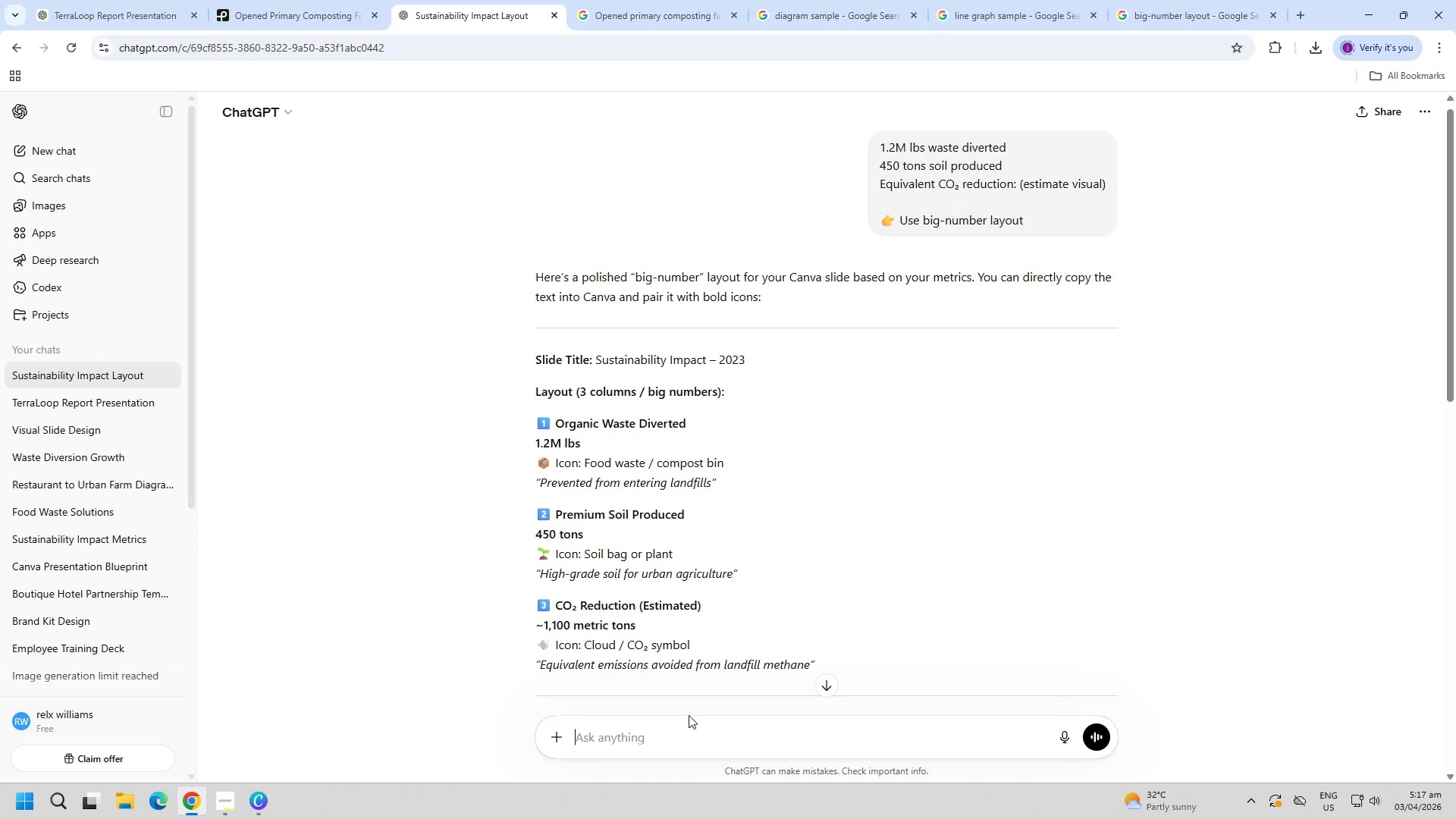 
key(Control+V)
 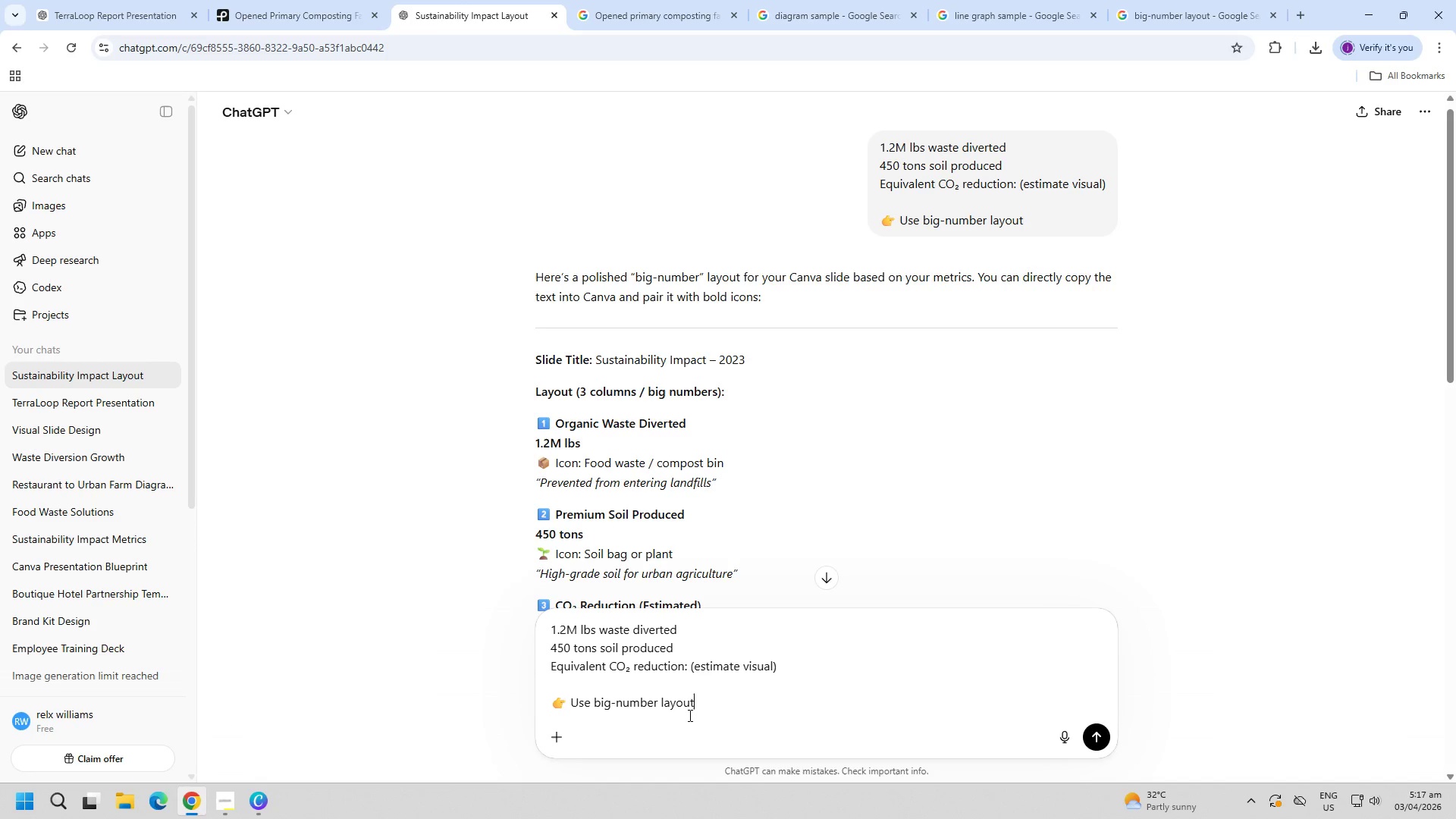 
key(Enter)
 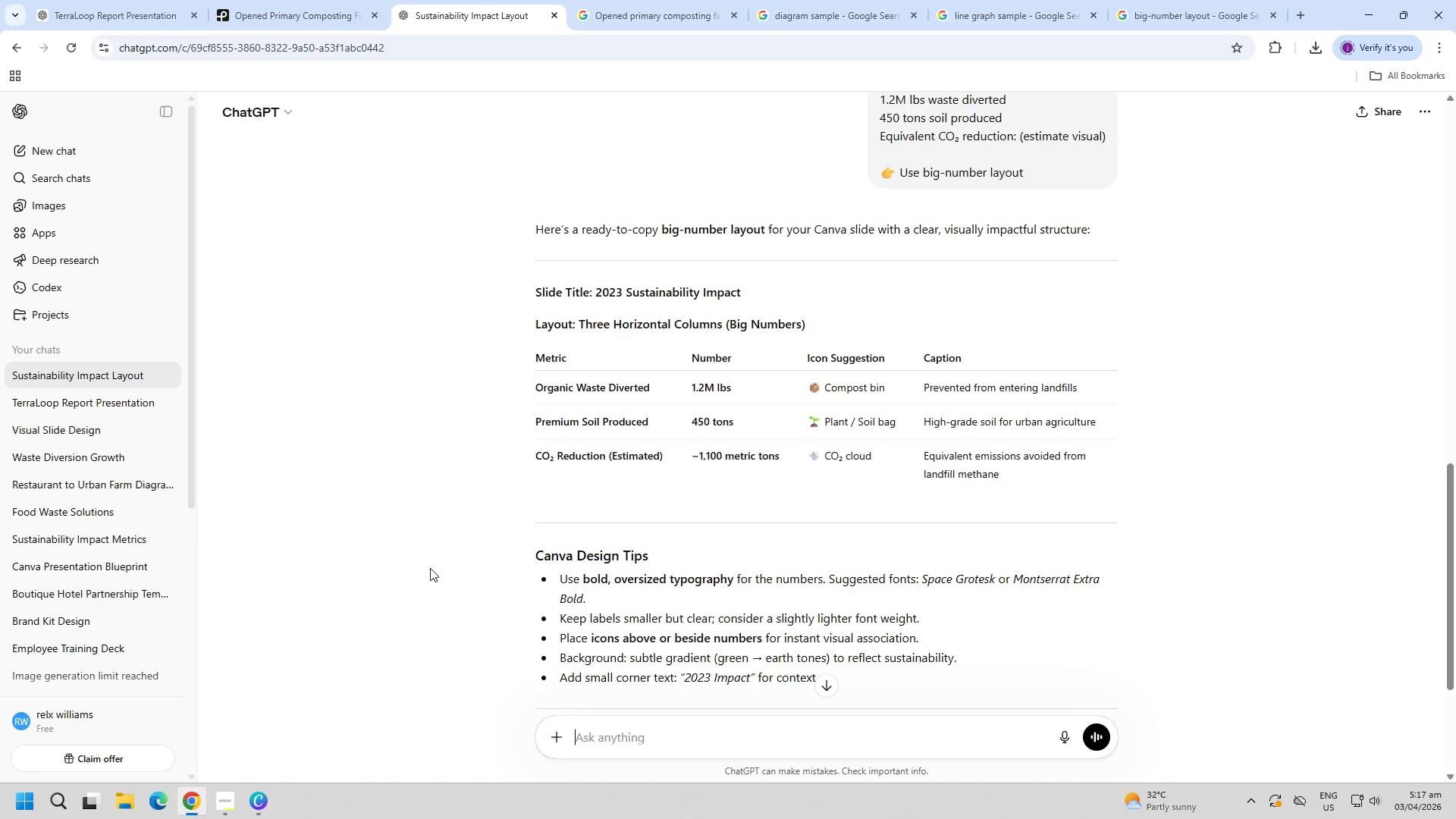 
wait(12.92)
 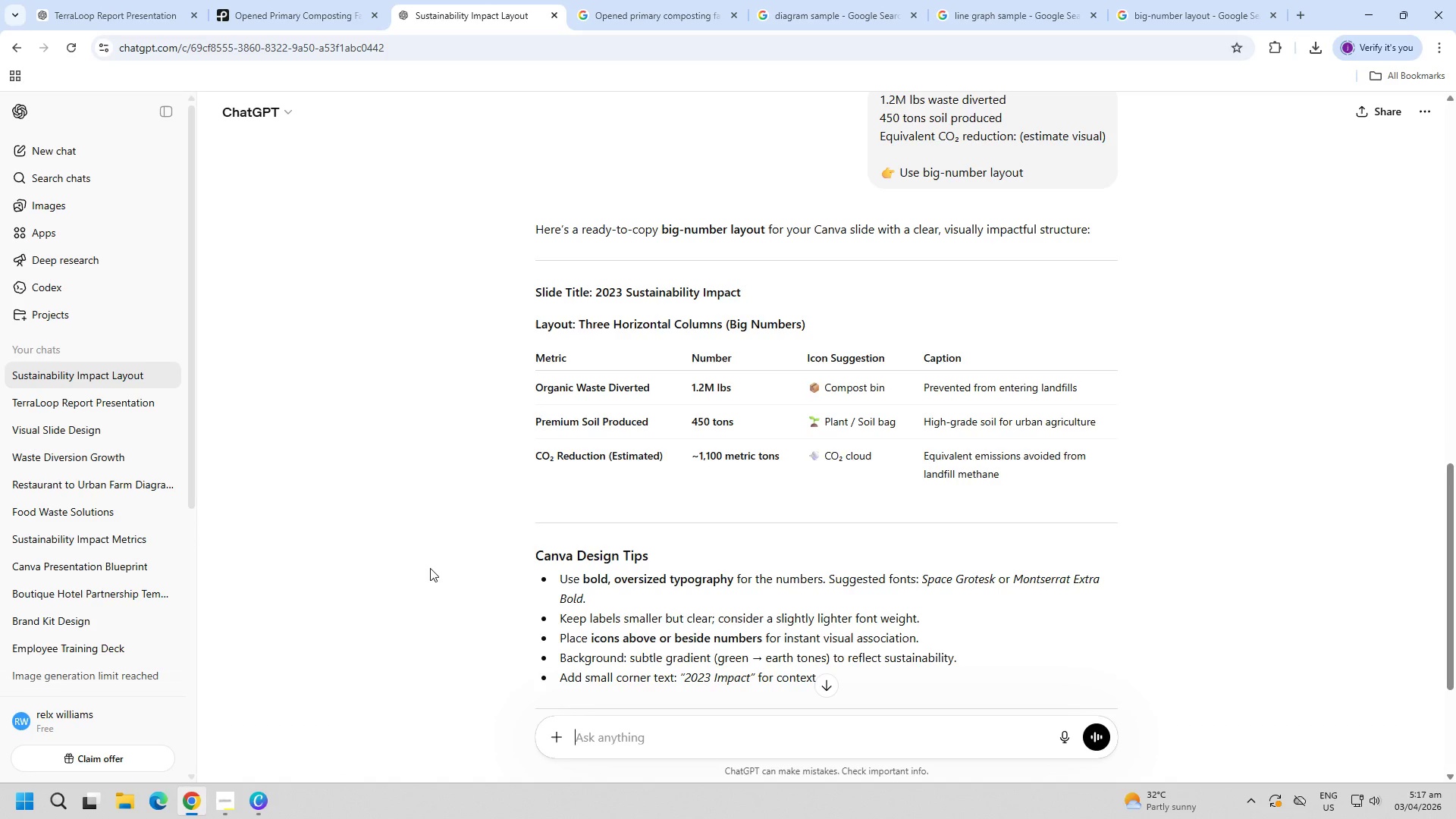 
key(Alt+AltLeft)
 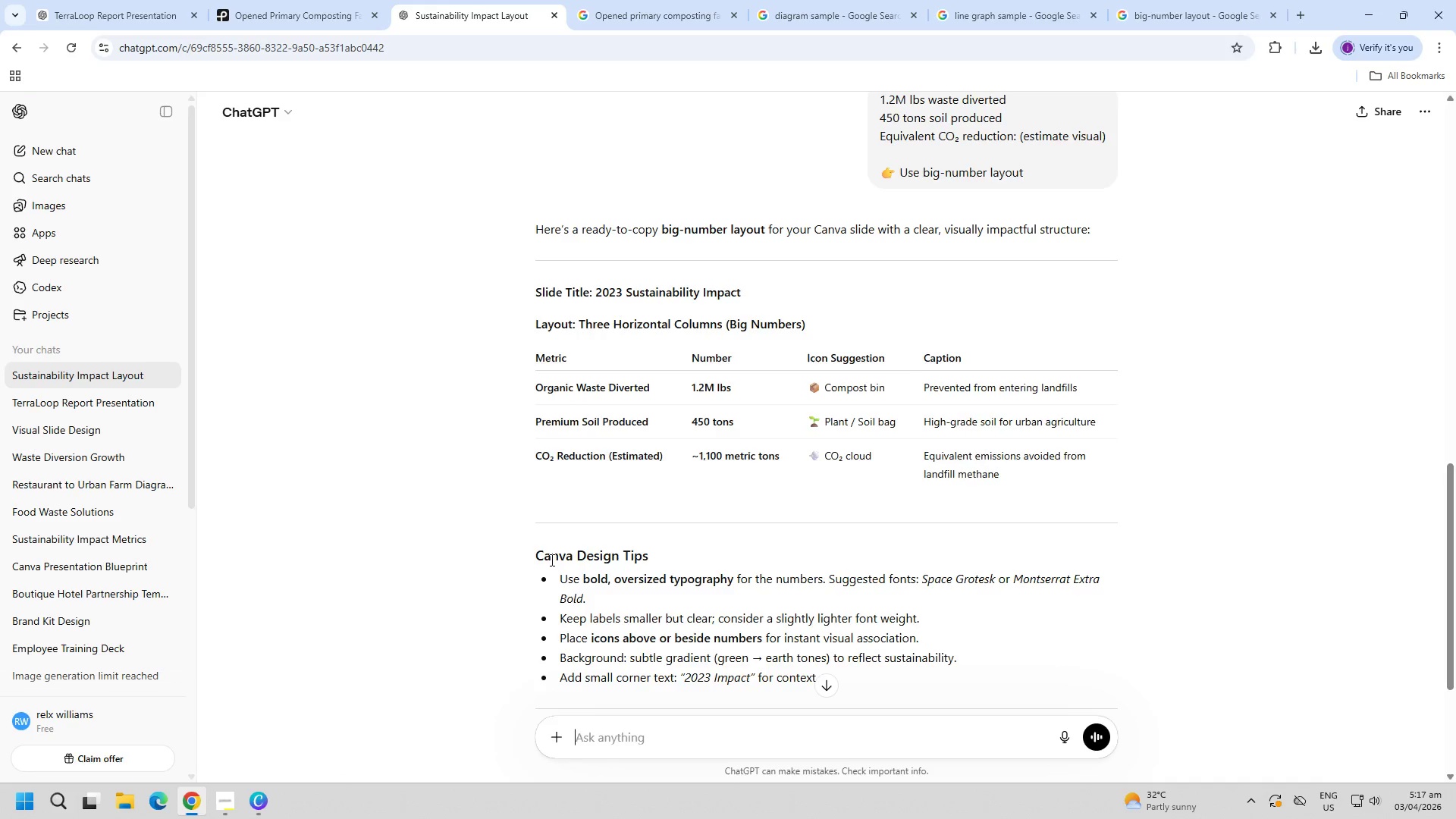 
key(Alt+Tab)
 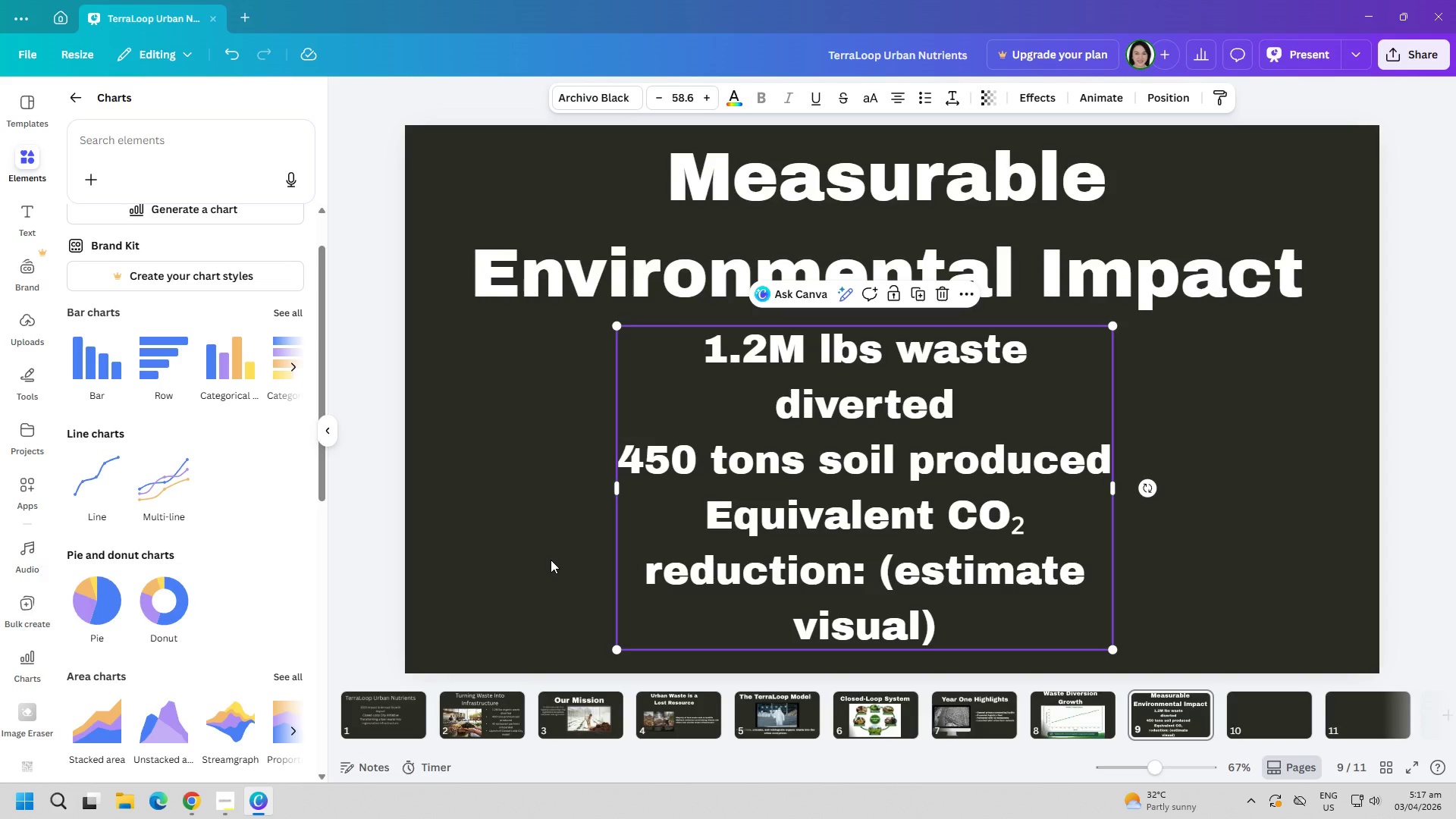 
key(Alt+AltLeft)
 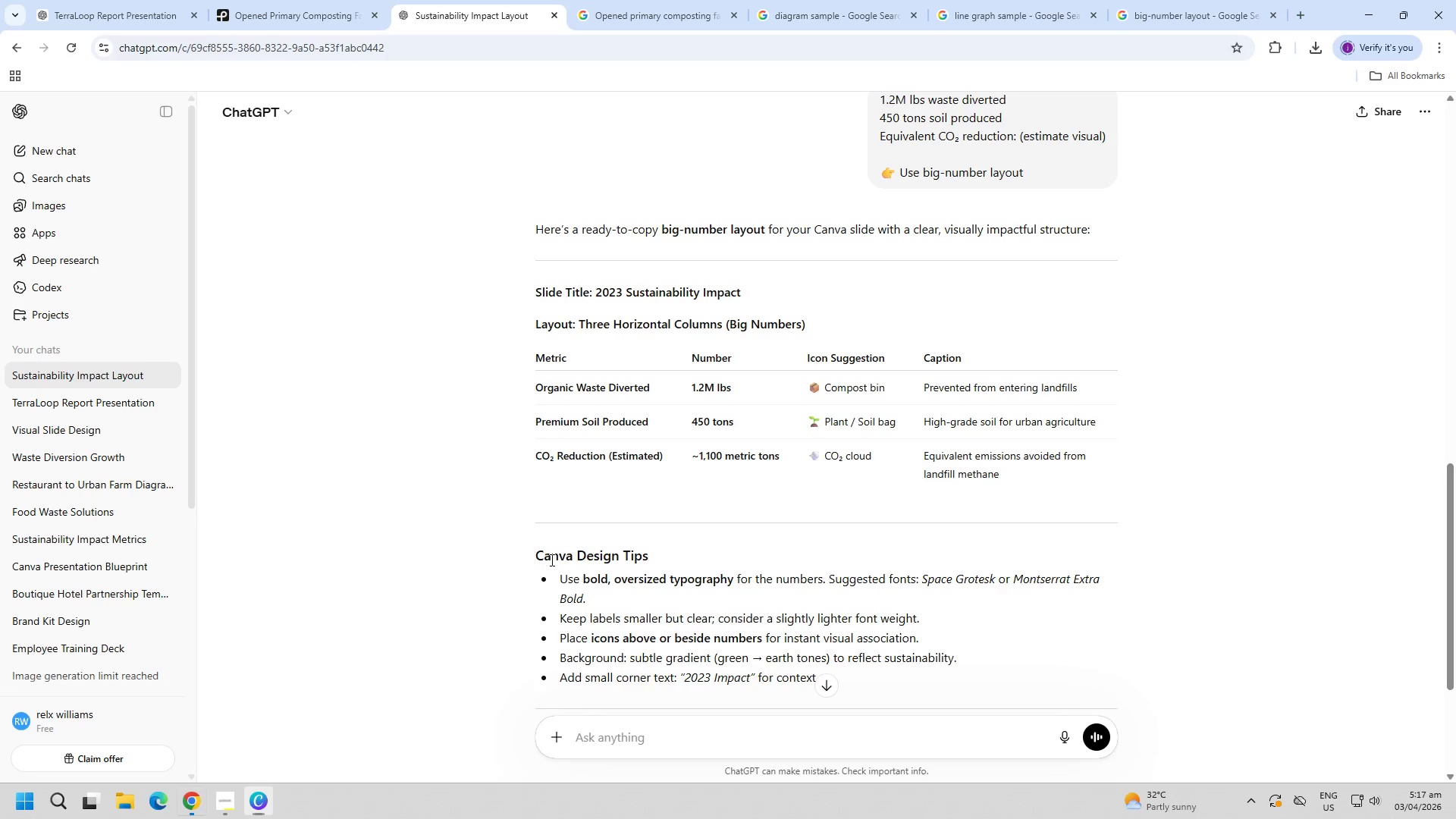 
key(Alt+Tab)
 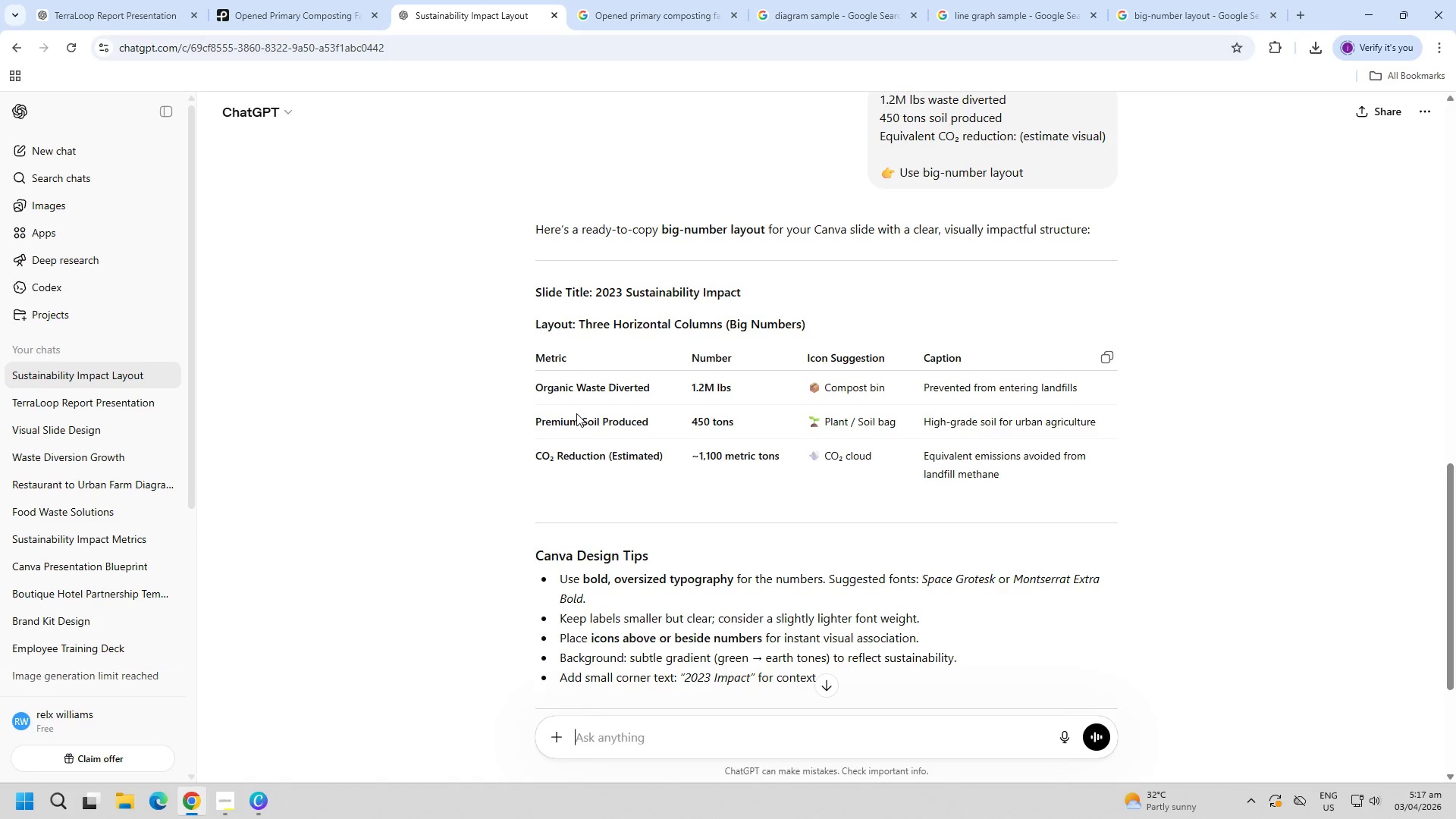 
left_click([108, 0])
 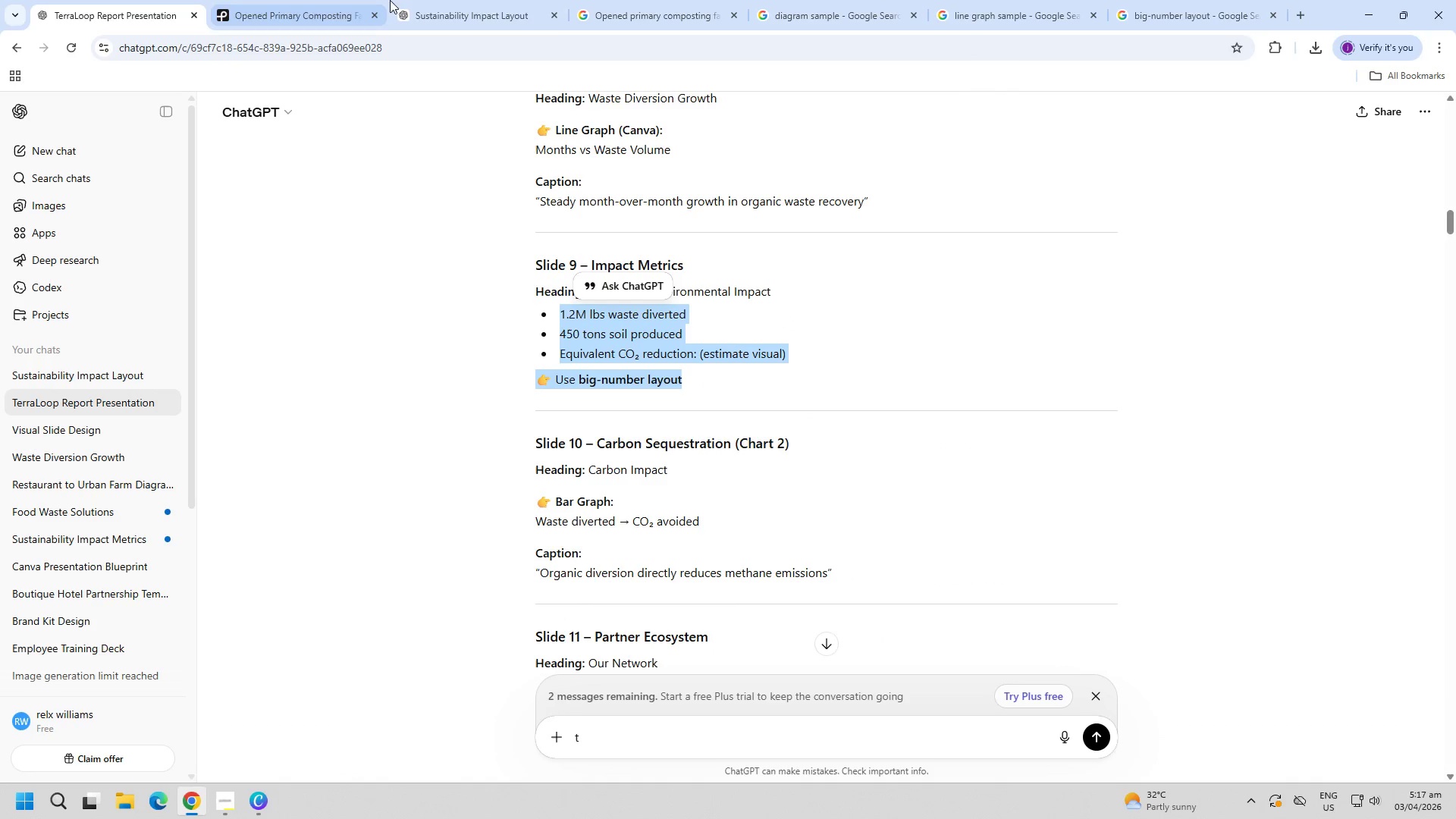 
mouse_move([444, 16])
 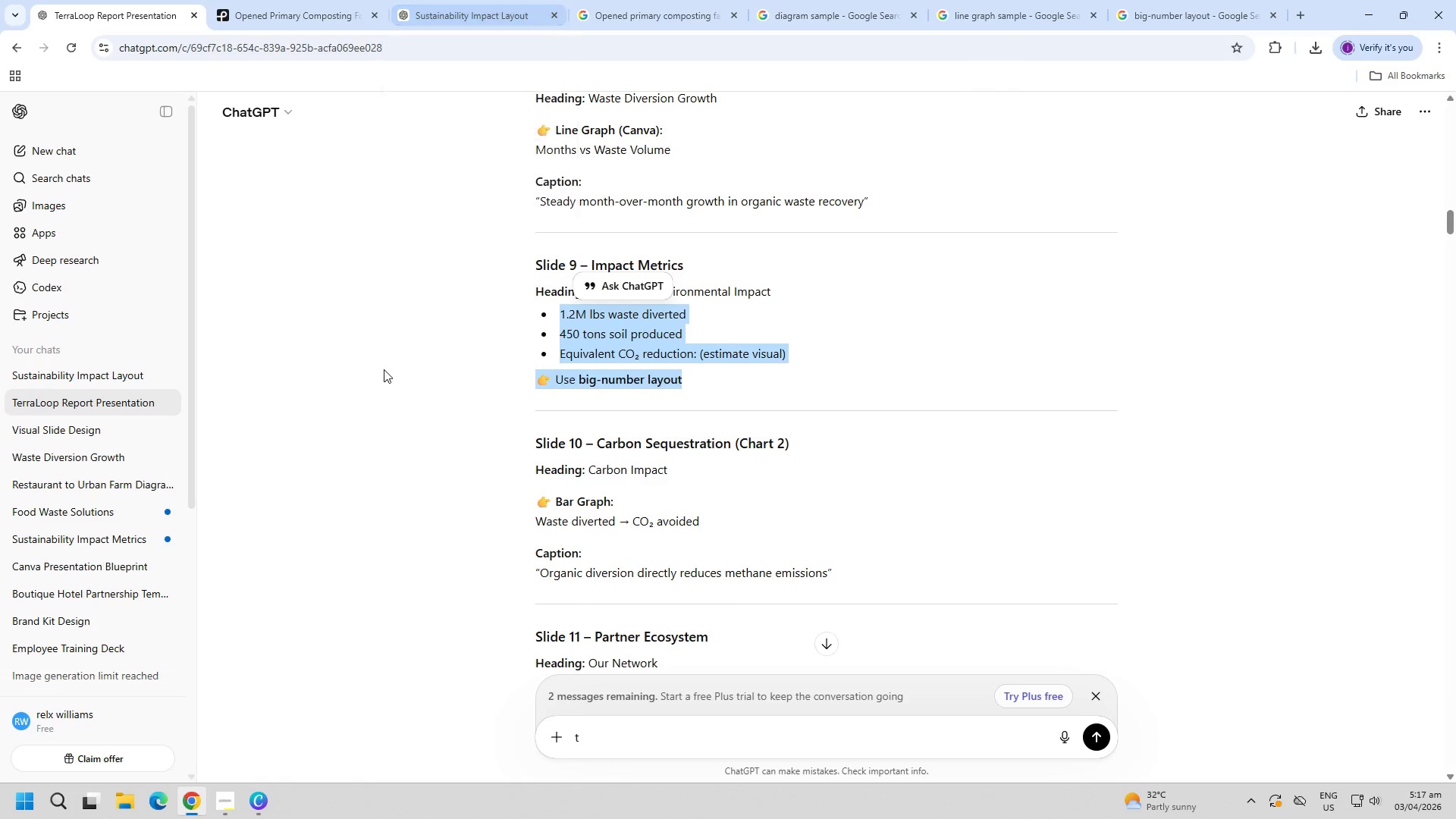 
left_click([384, 369])
 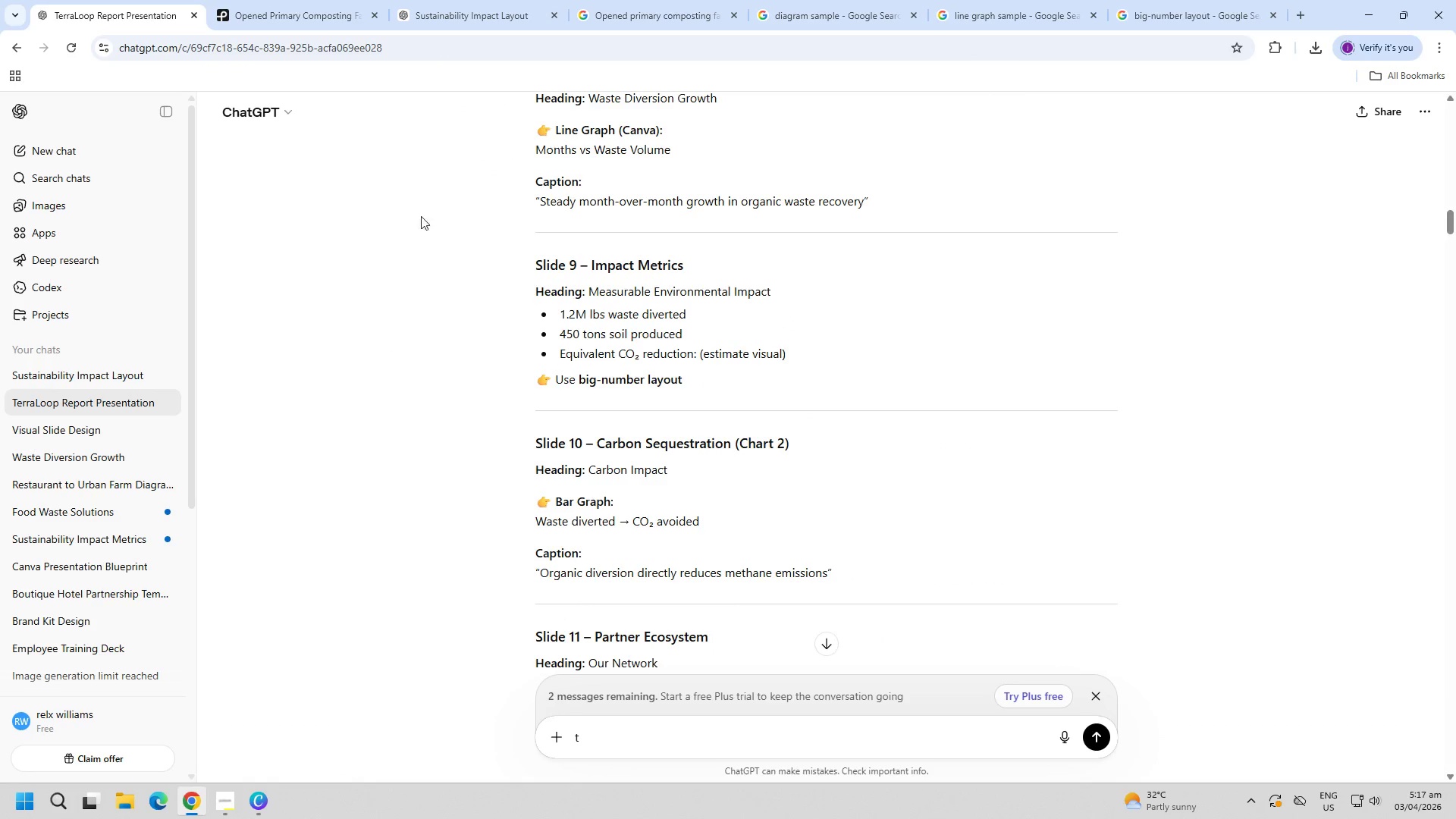 
left_click([462, 0])
 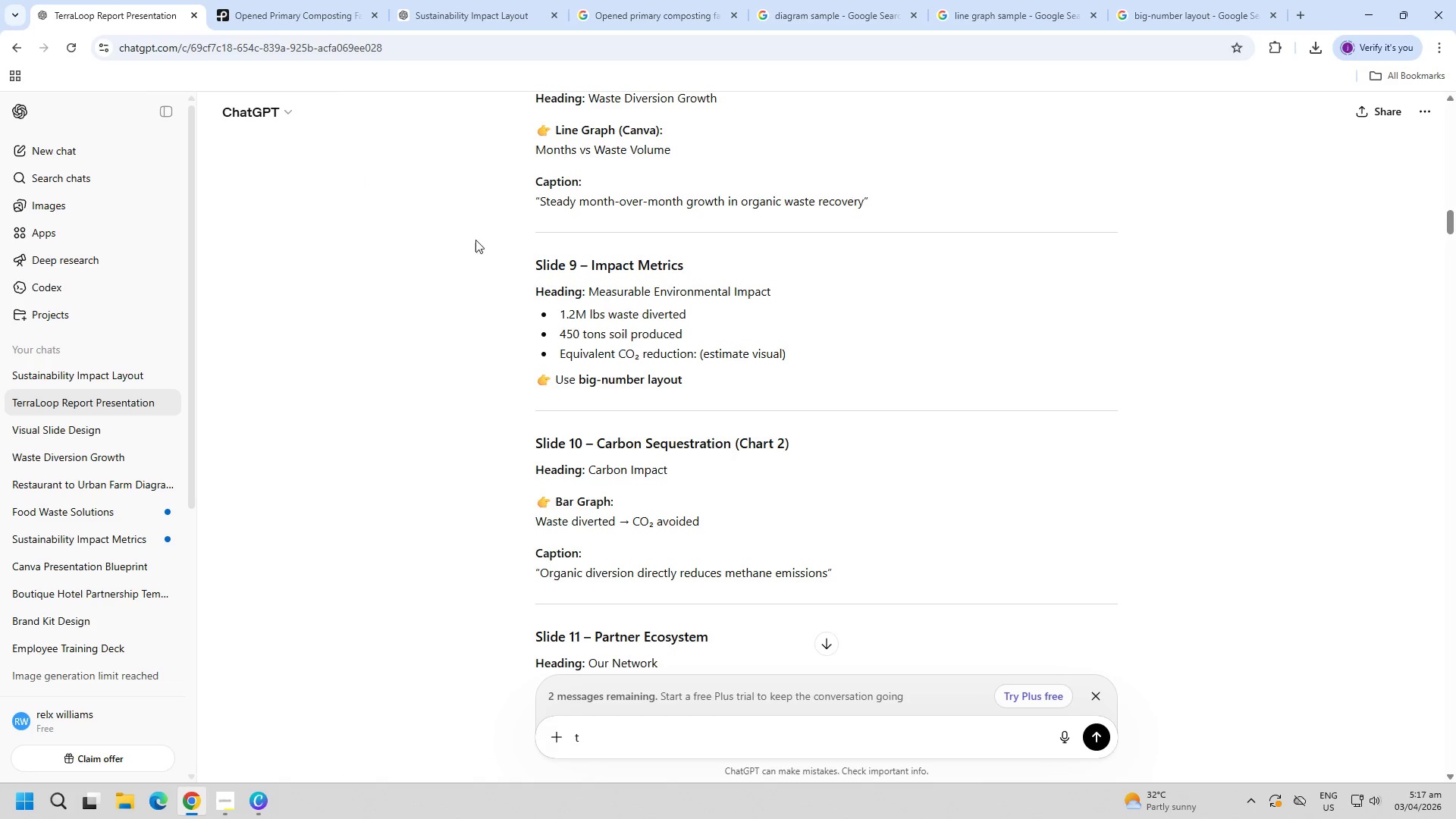 
left_click_drag(start_coordinate=[526, 289], to_coordinate=[713, 371])
 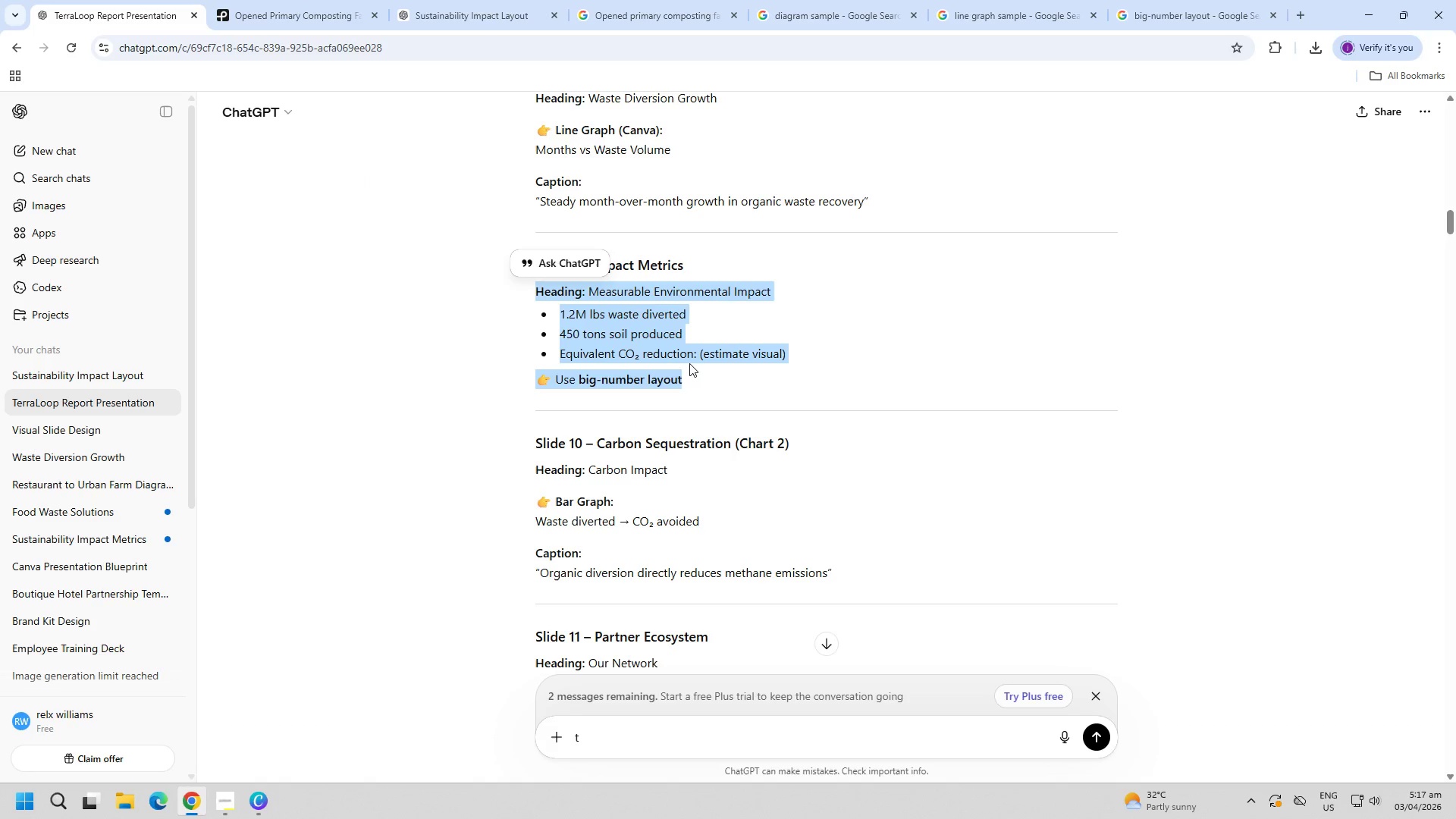 
key(Control+C)
 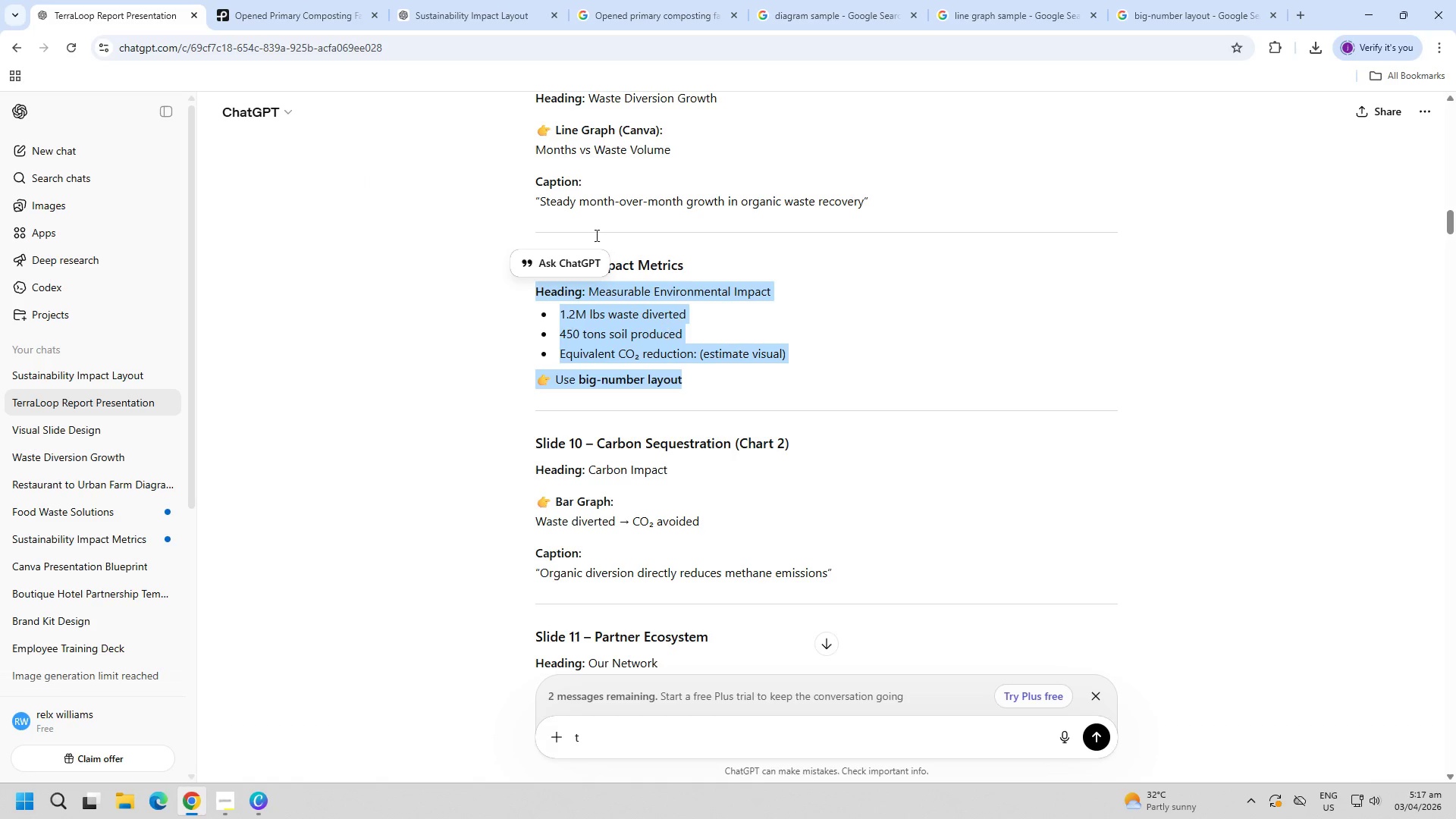 
key(Control+C)
 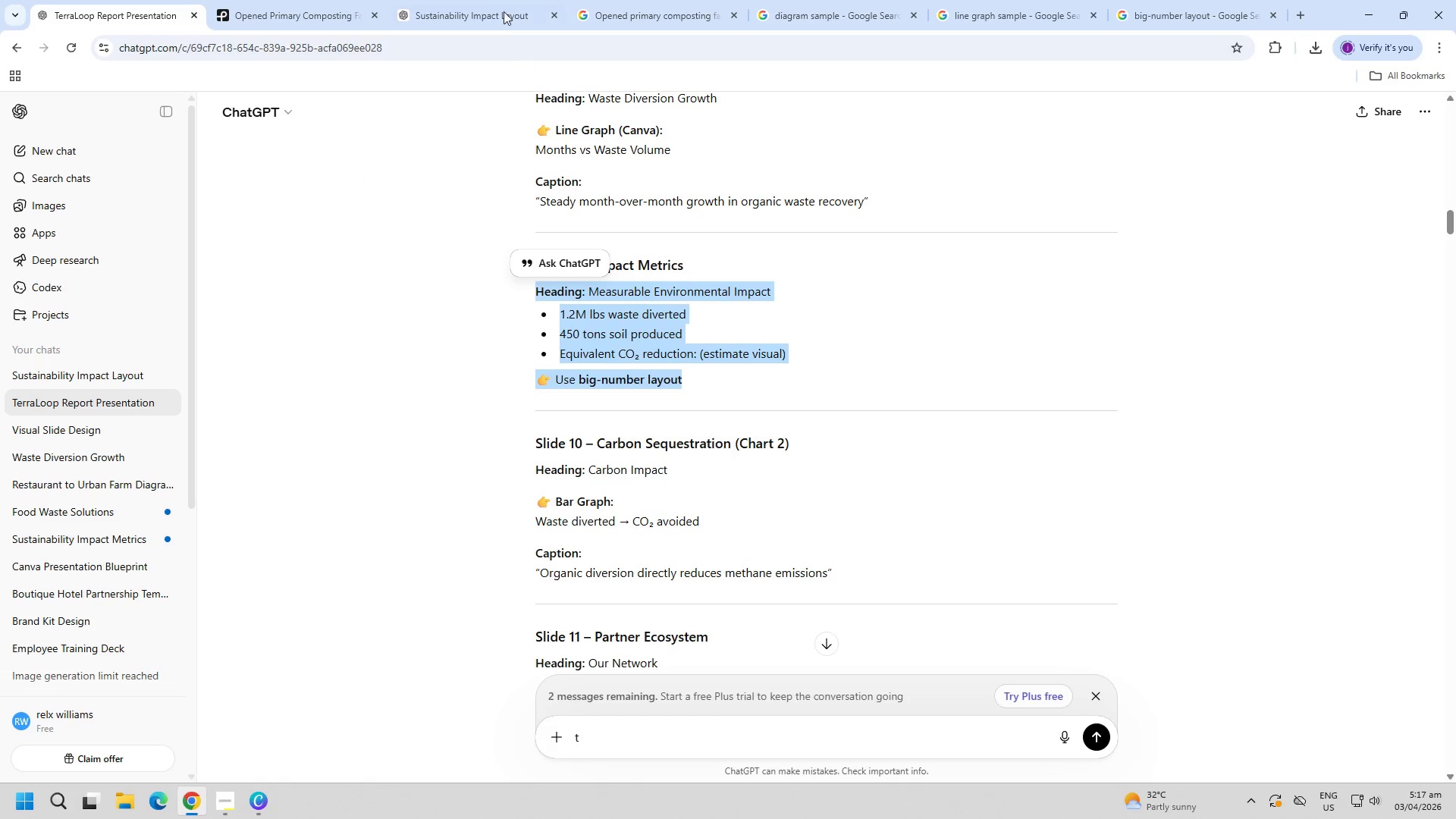 
left_click([485, 0])
 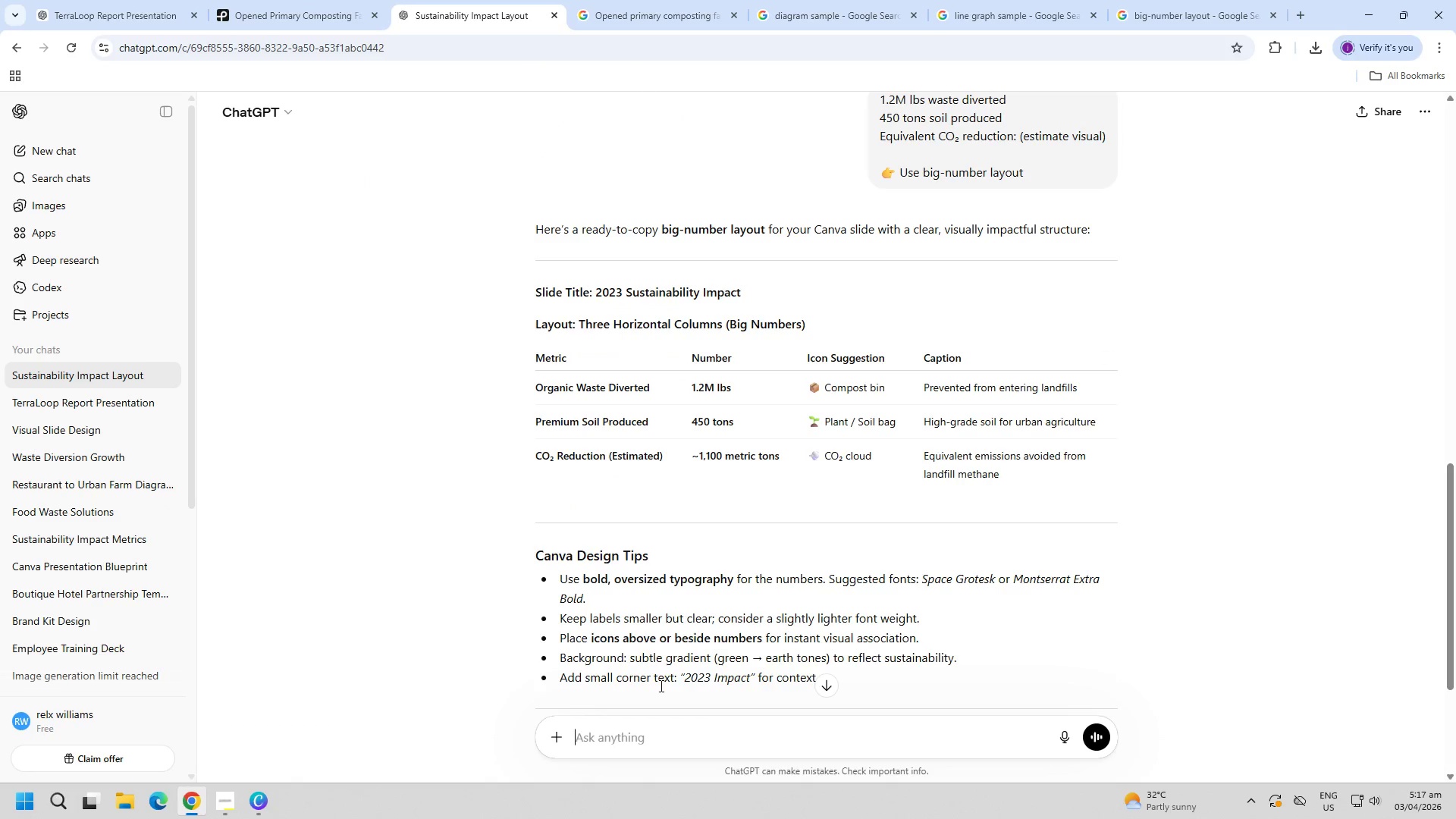 
key(Control+ControlLeft)
 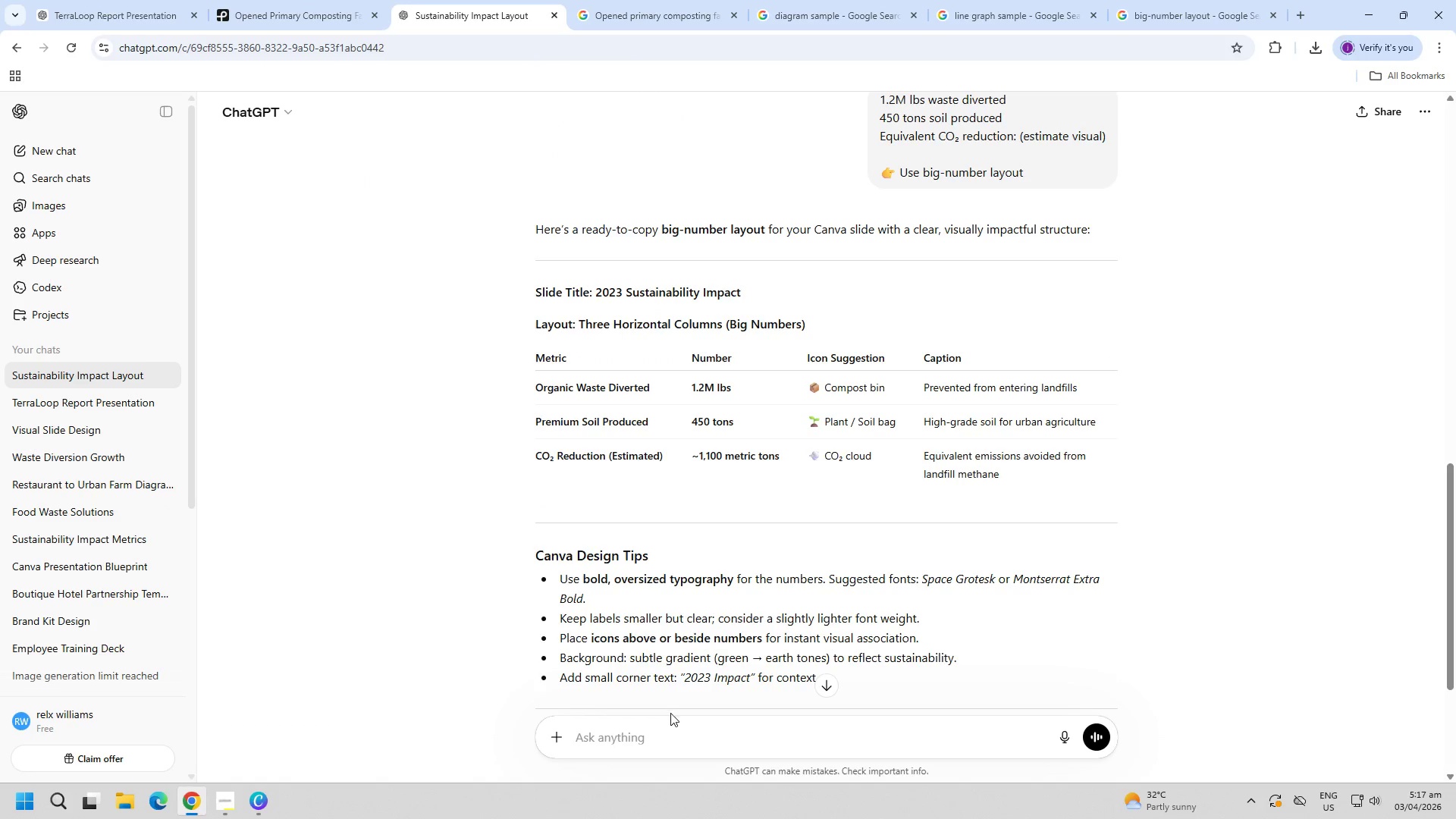 
key(Control+V)
 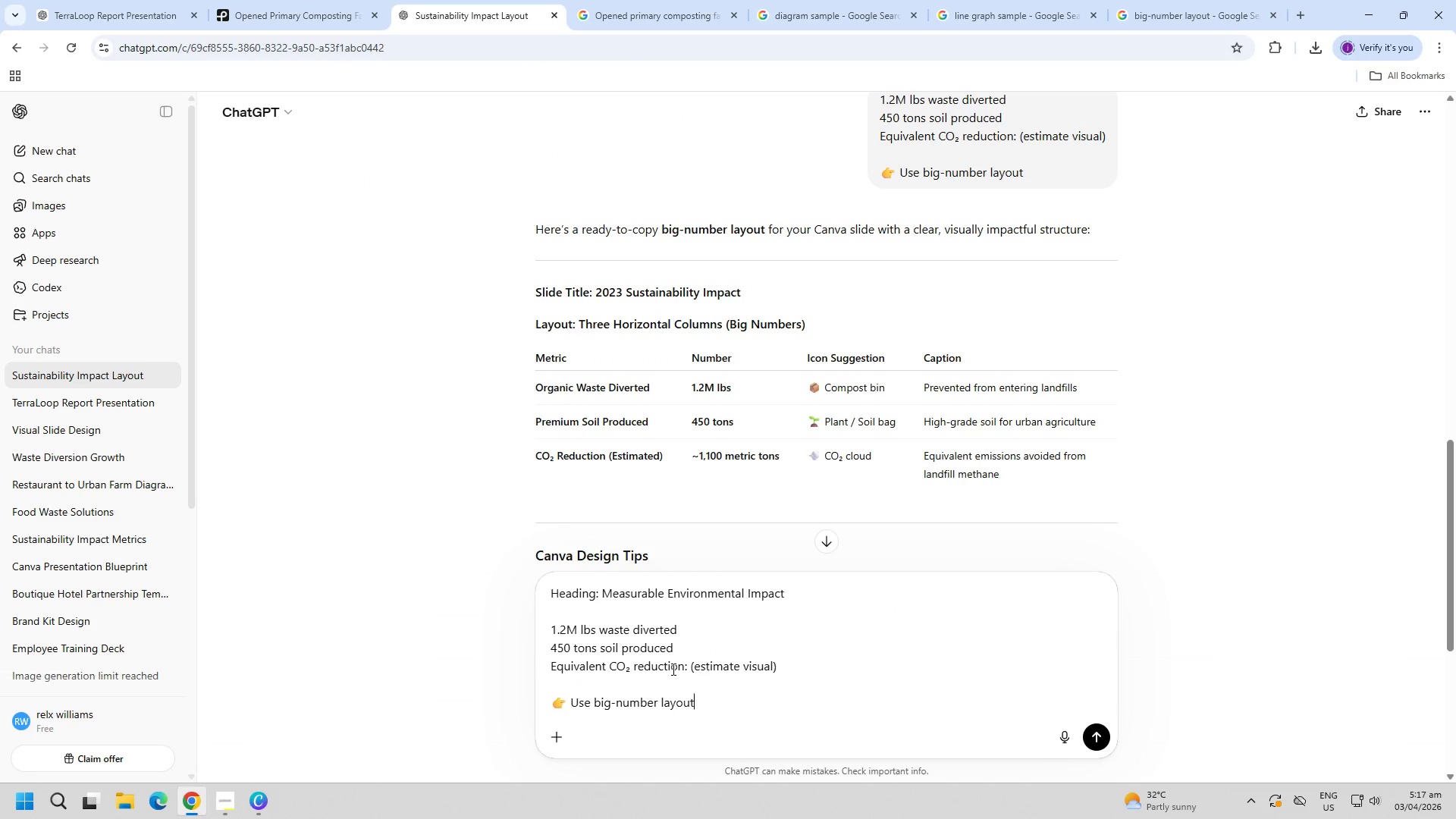 
key(Enter)
 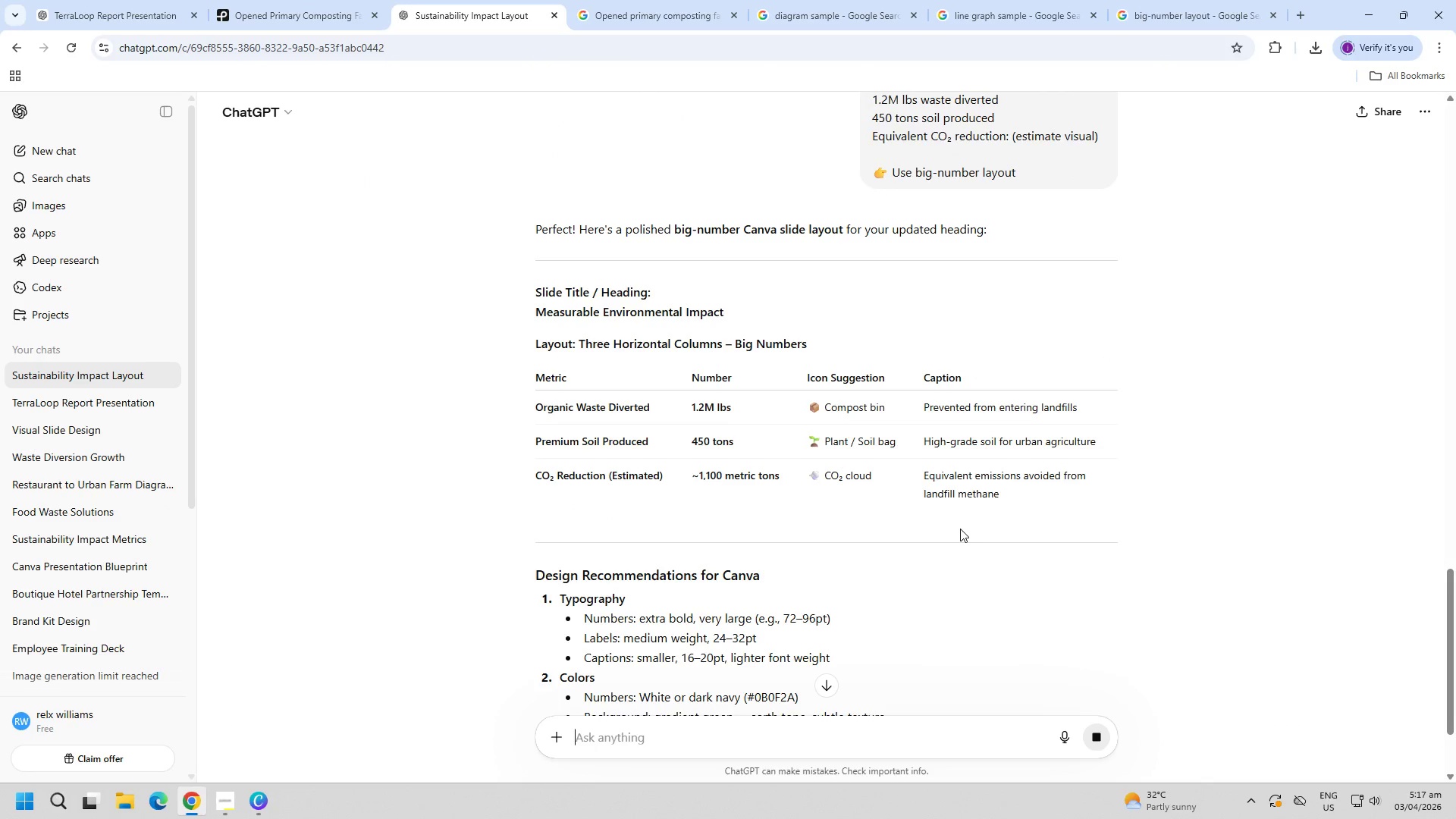 
wait(5.03)
 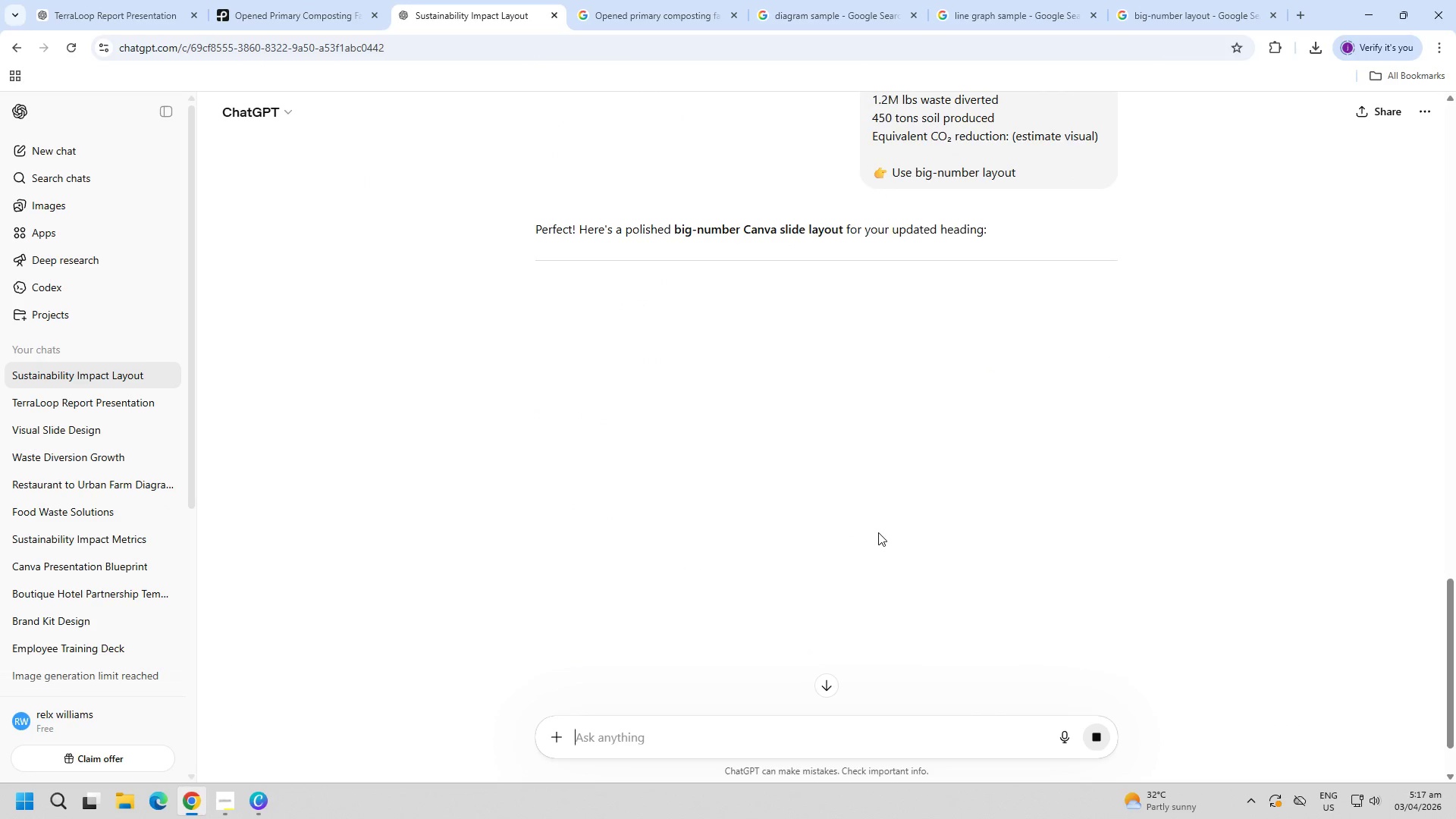 
scroll: coordinate [938, 495], scroll_direction: down, amount: 8.0
 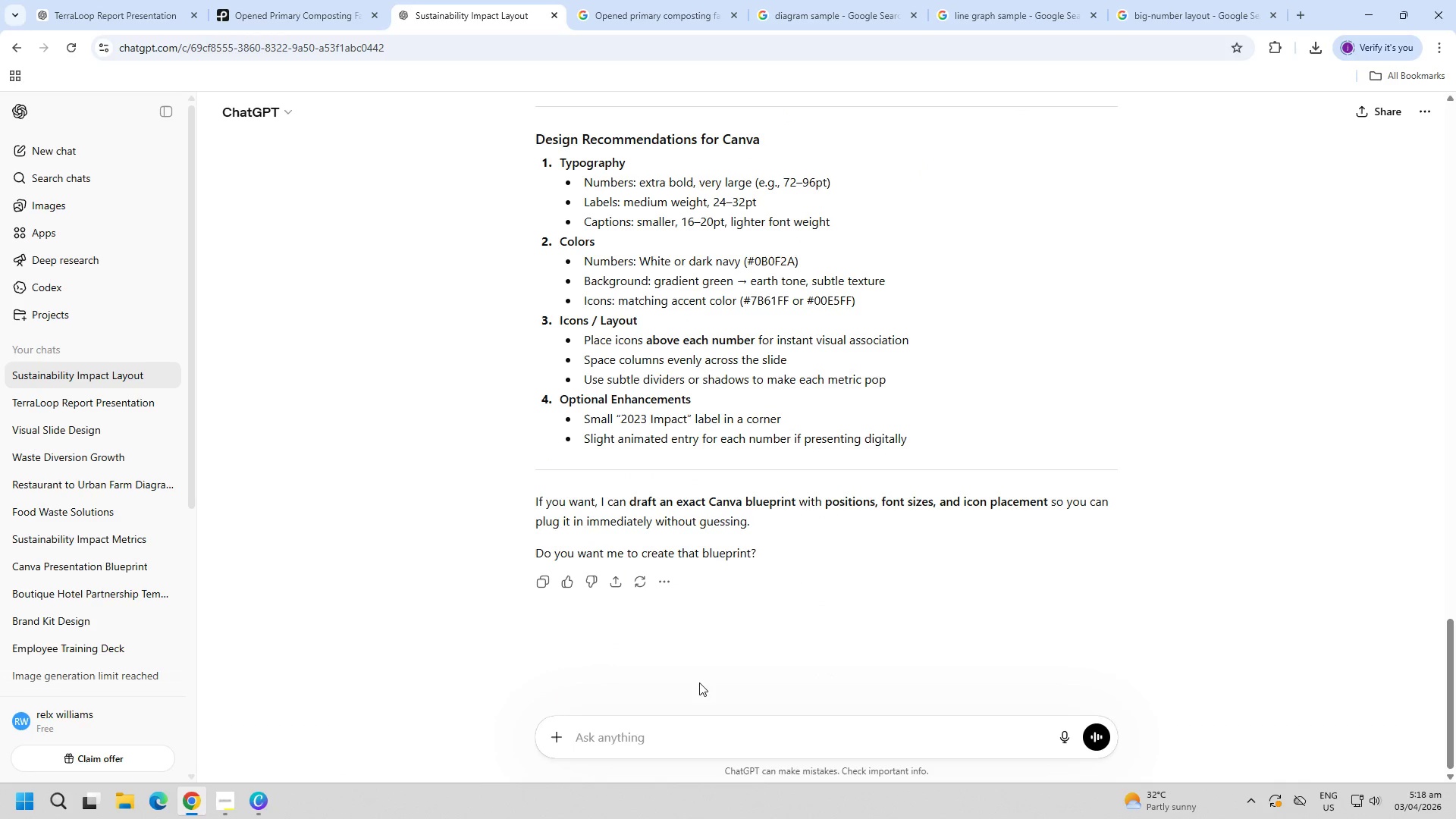 
wait(6.97)
 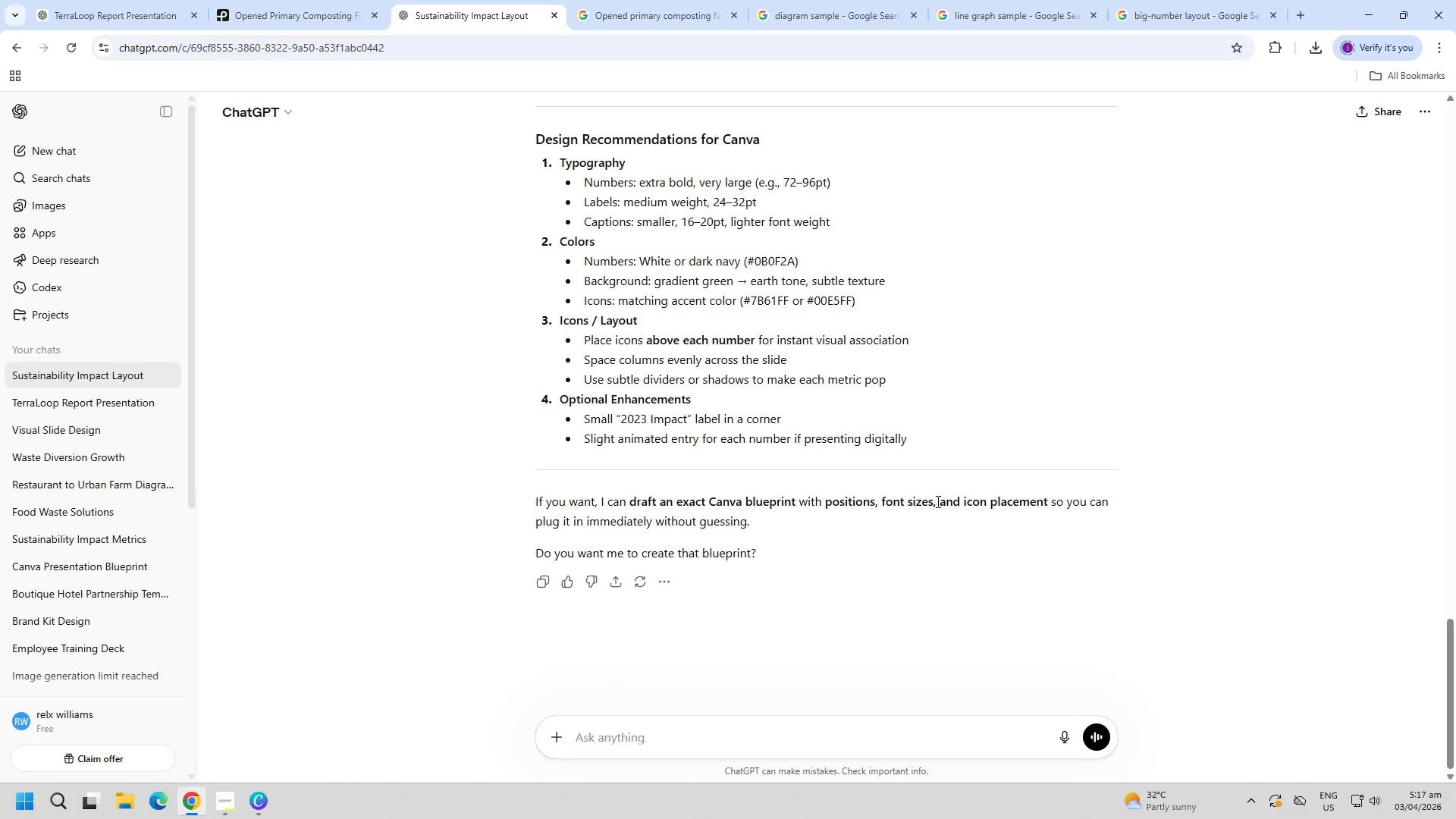 
left_click_drag(start_coordinate=[631, 502], to_coordinate=[1046, 500])
 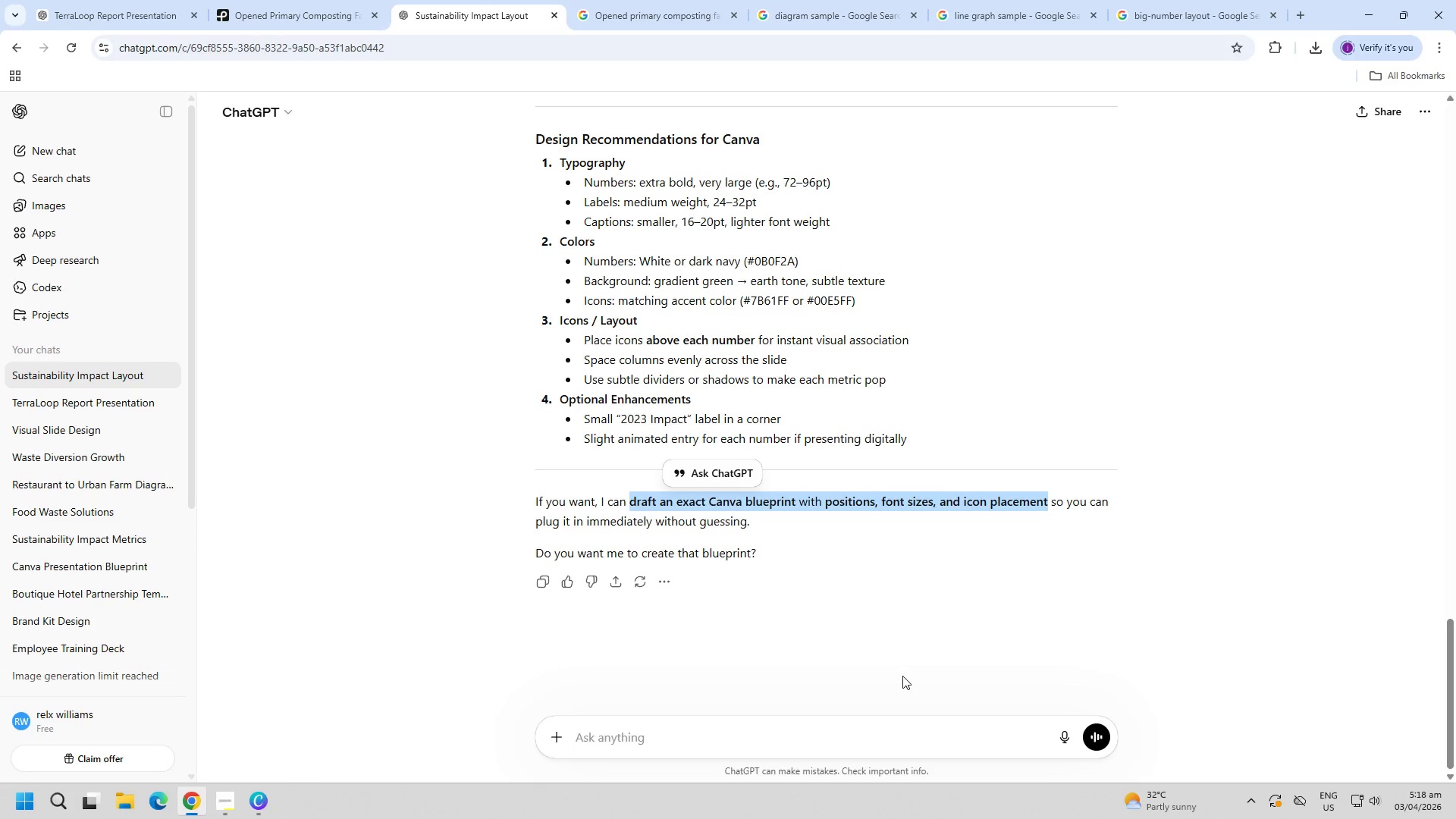 
key(Control+C)
 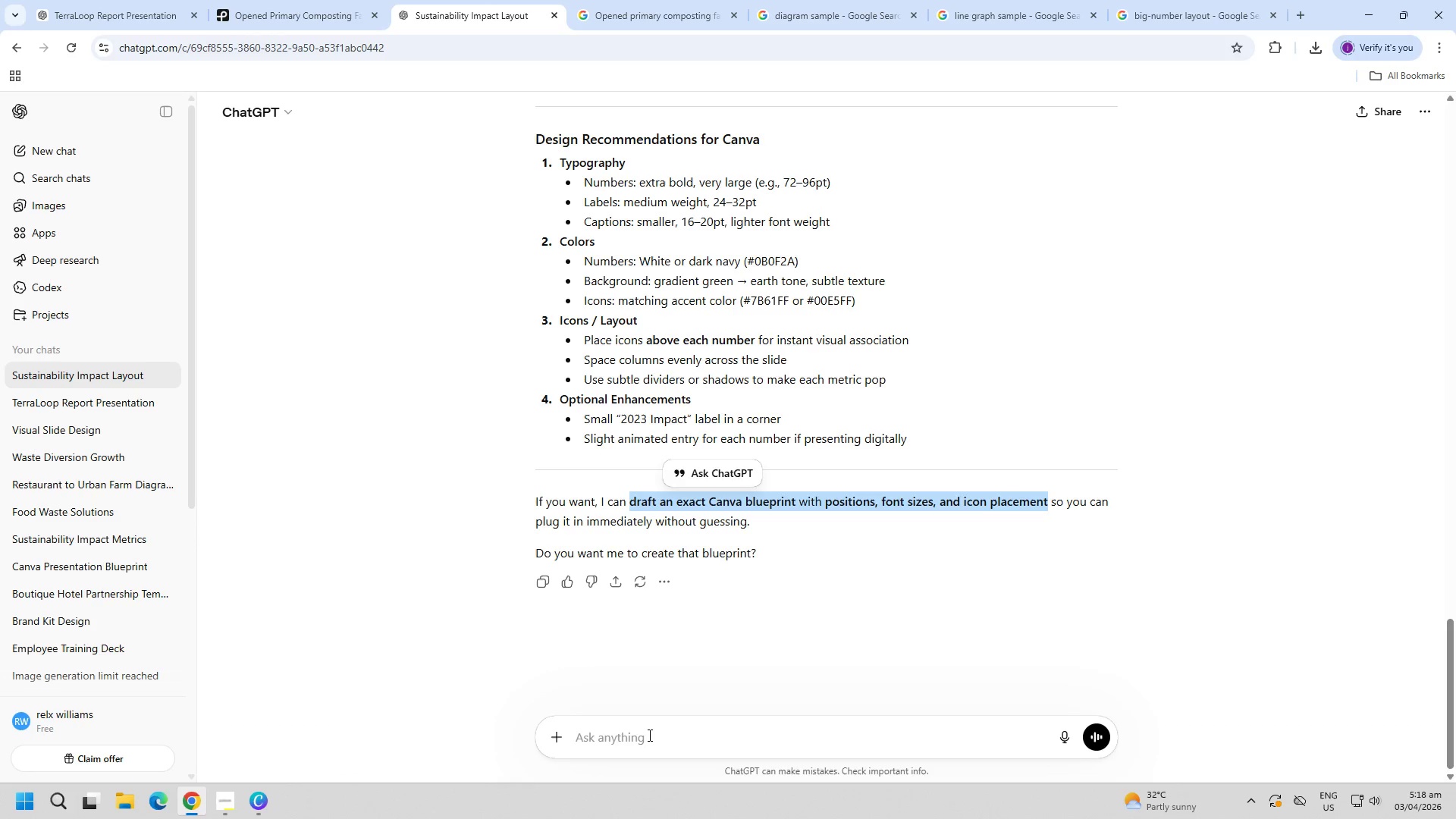 
left_click([648, 735])
 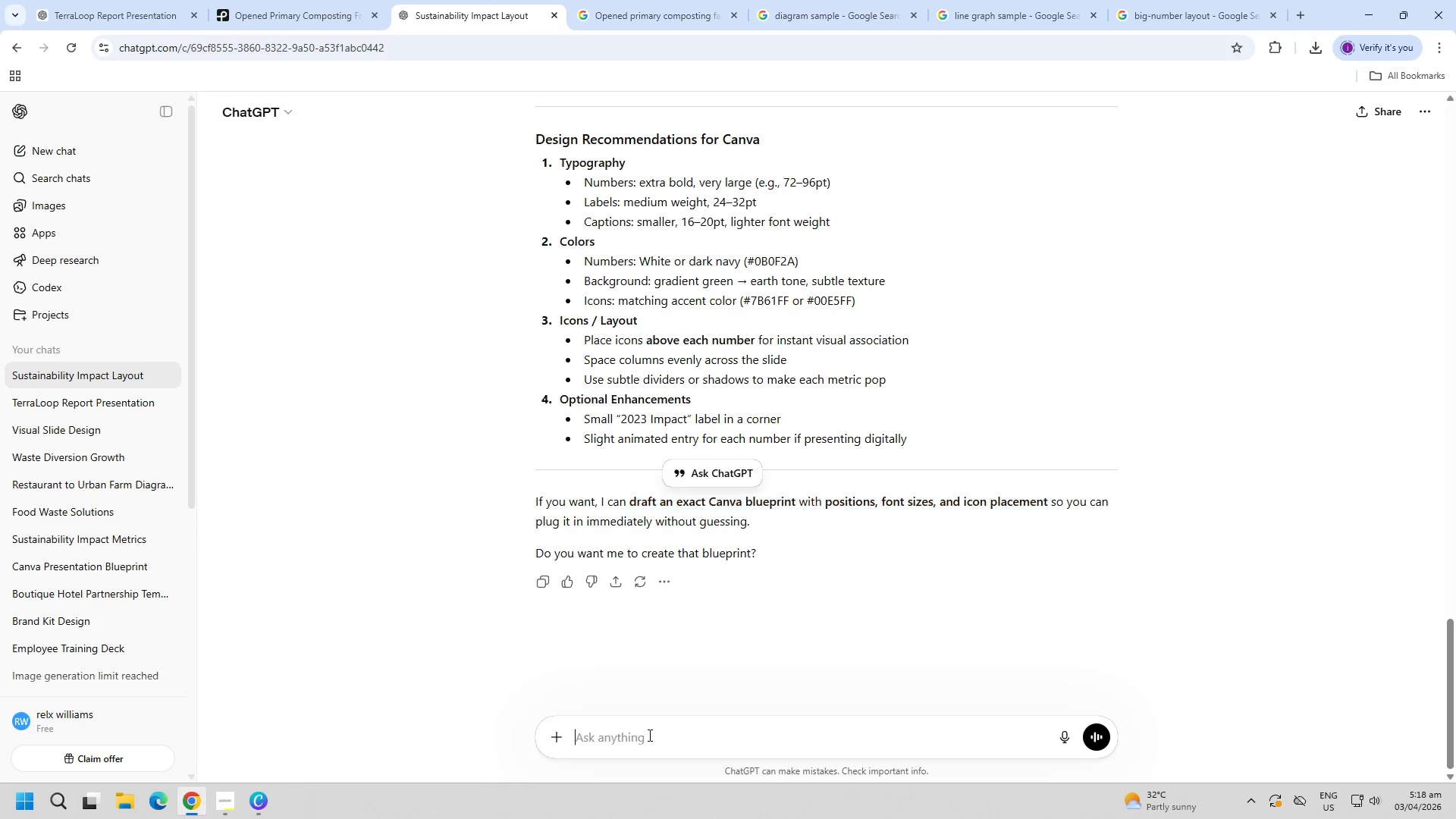 
key(Control+ControlLeft)
 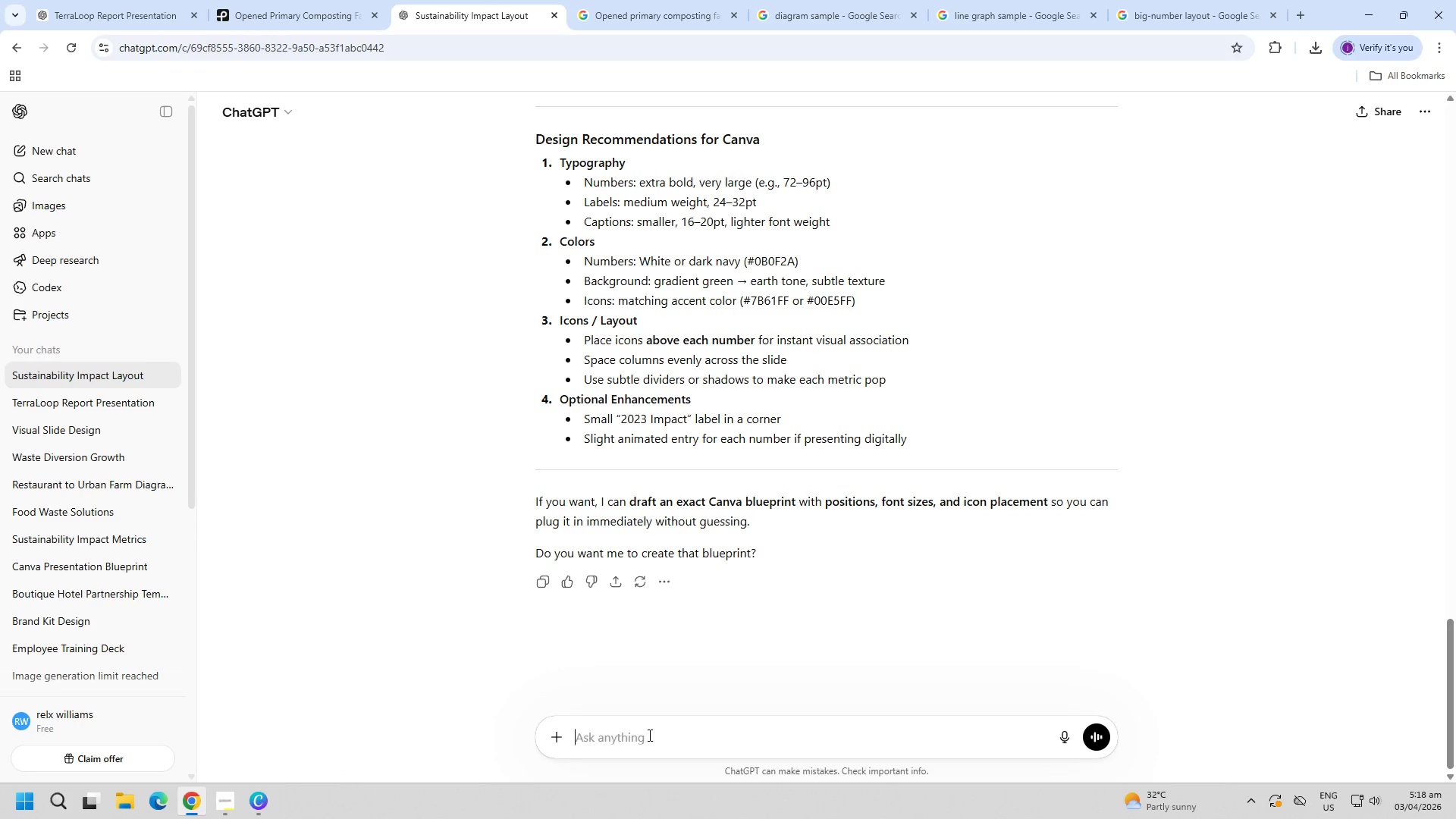 
key(Control+V)
 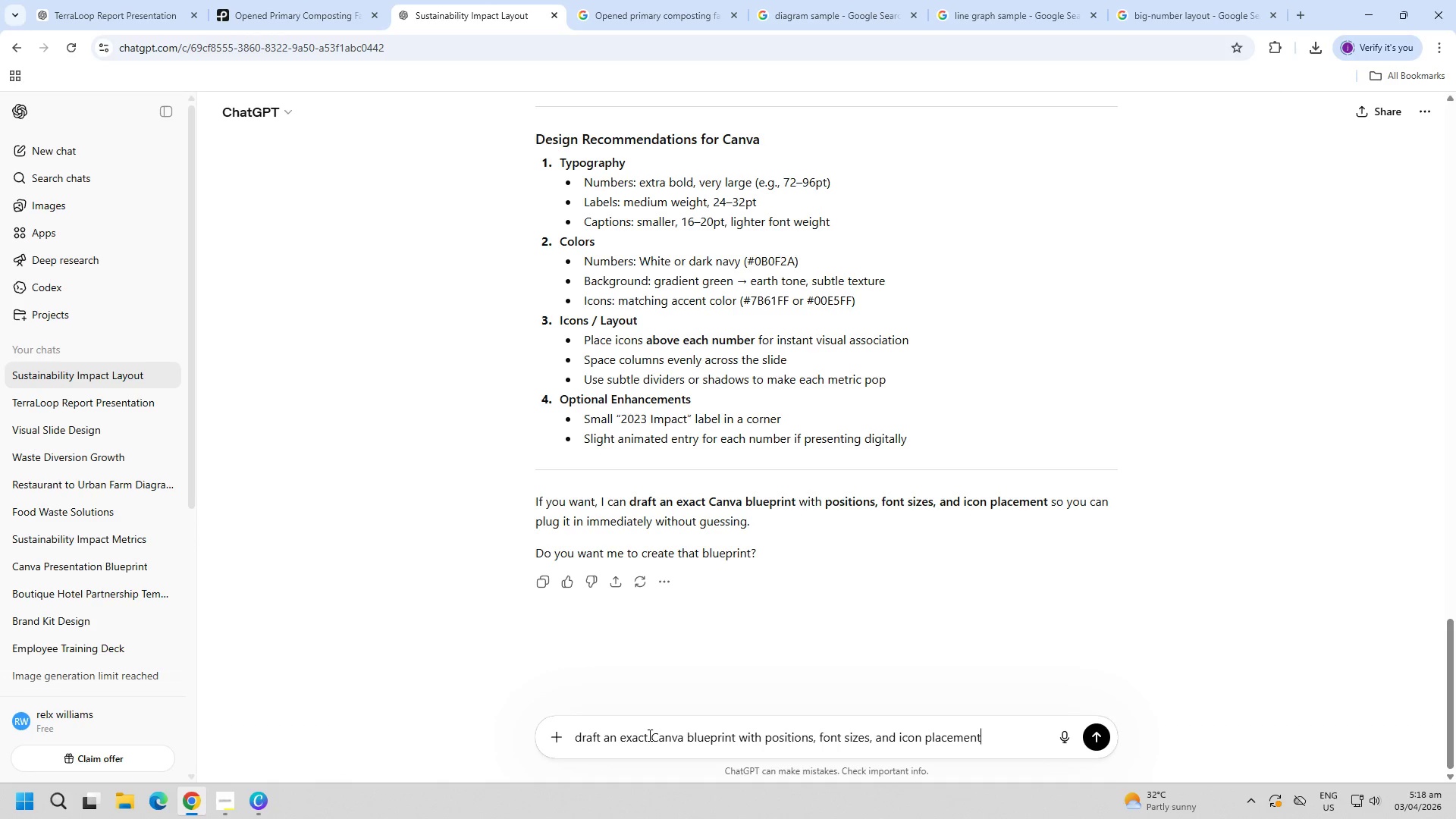 
key(Enter)
 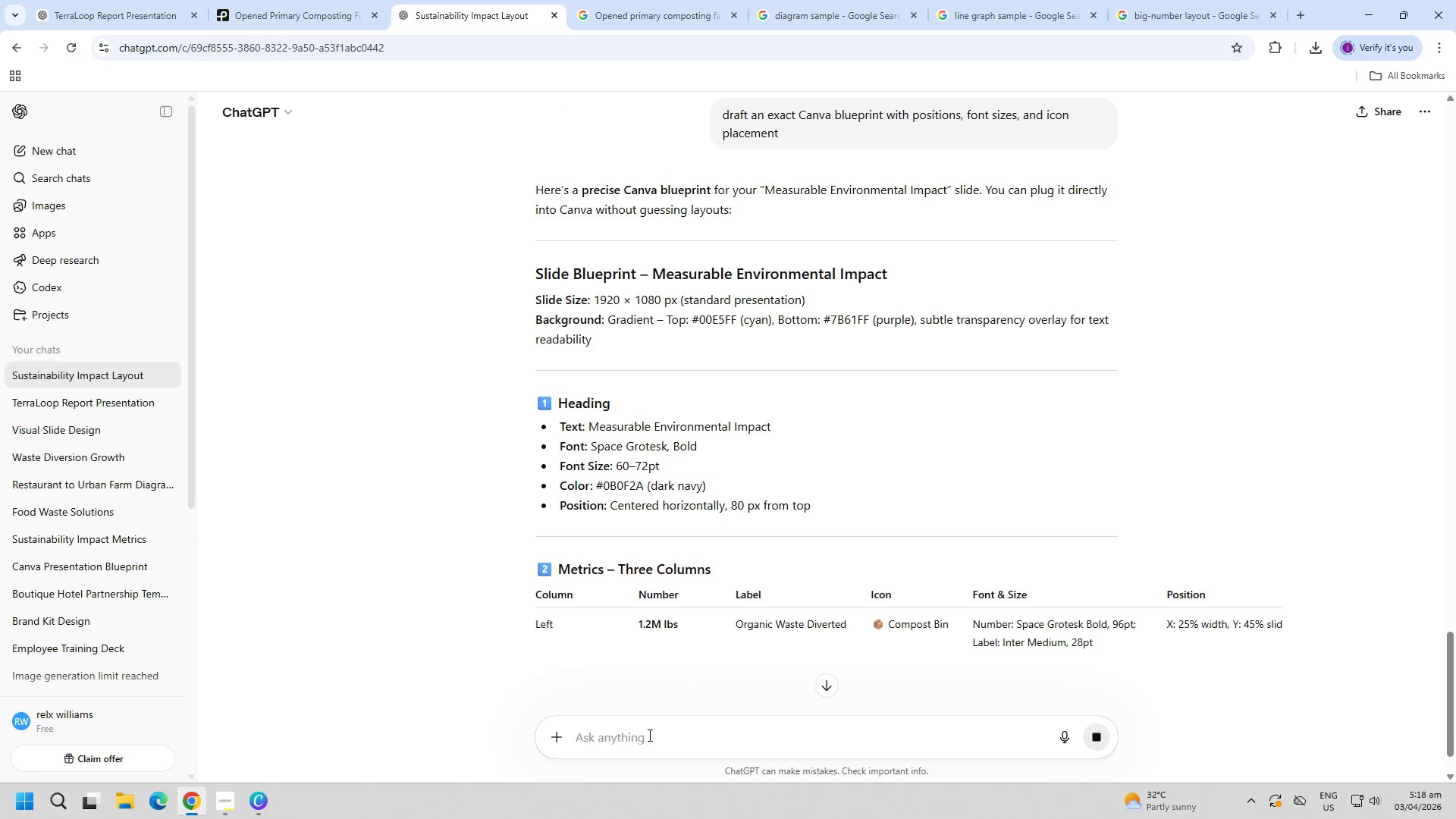 
wait(5.41)
 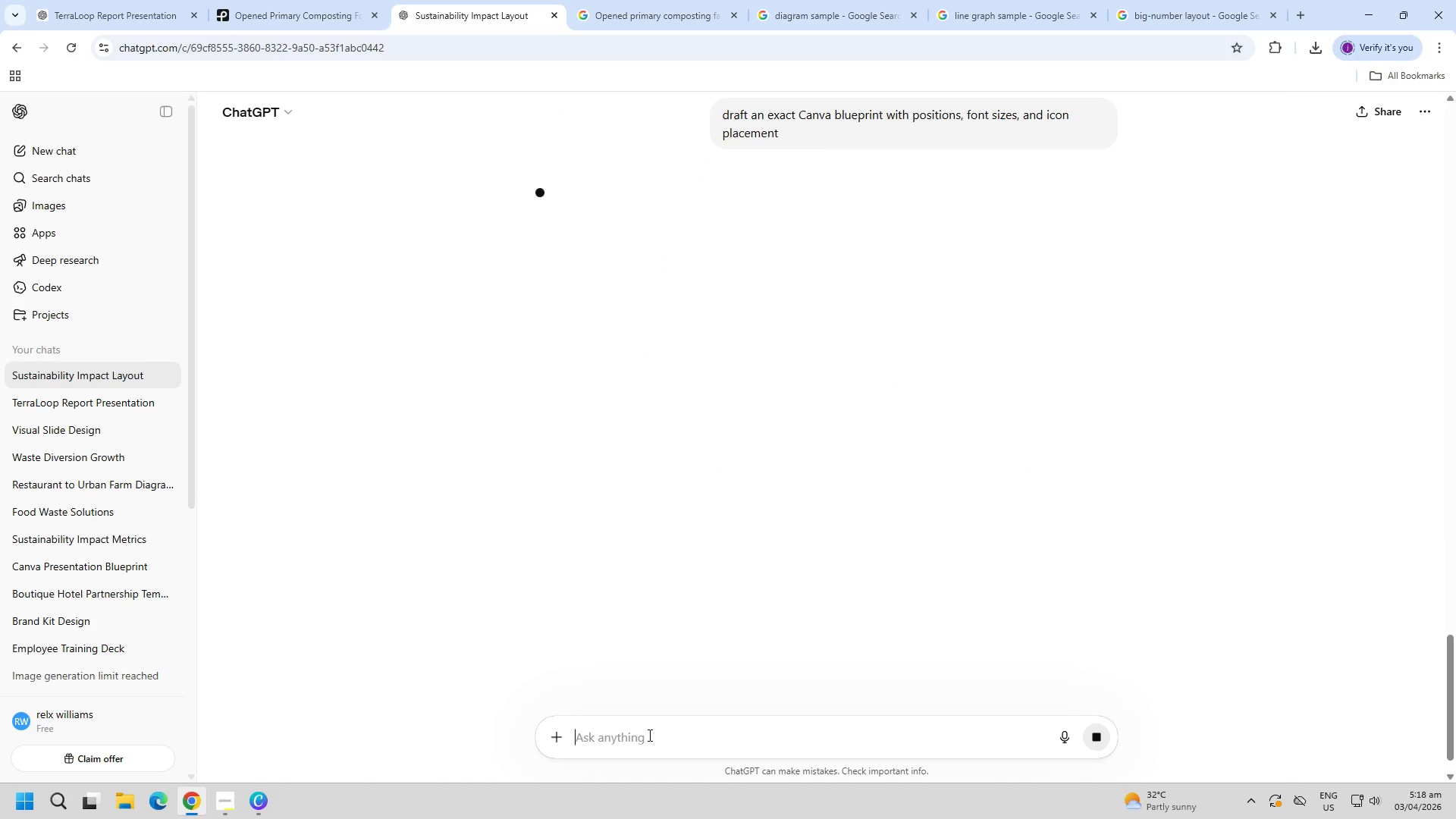 
scroll: coordinate [702, 546], scroll_direction: down, amount: 5.0
 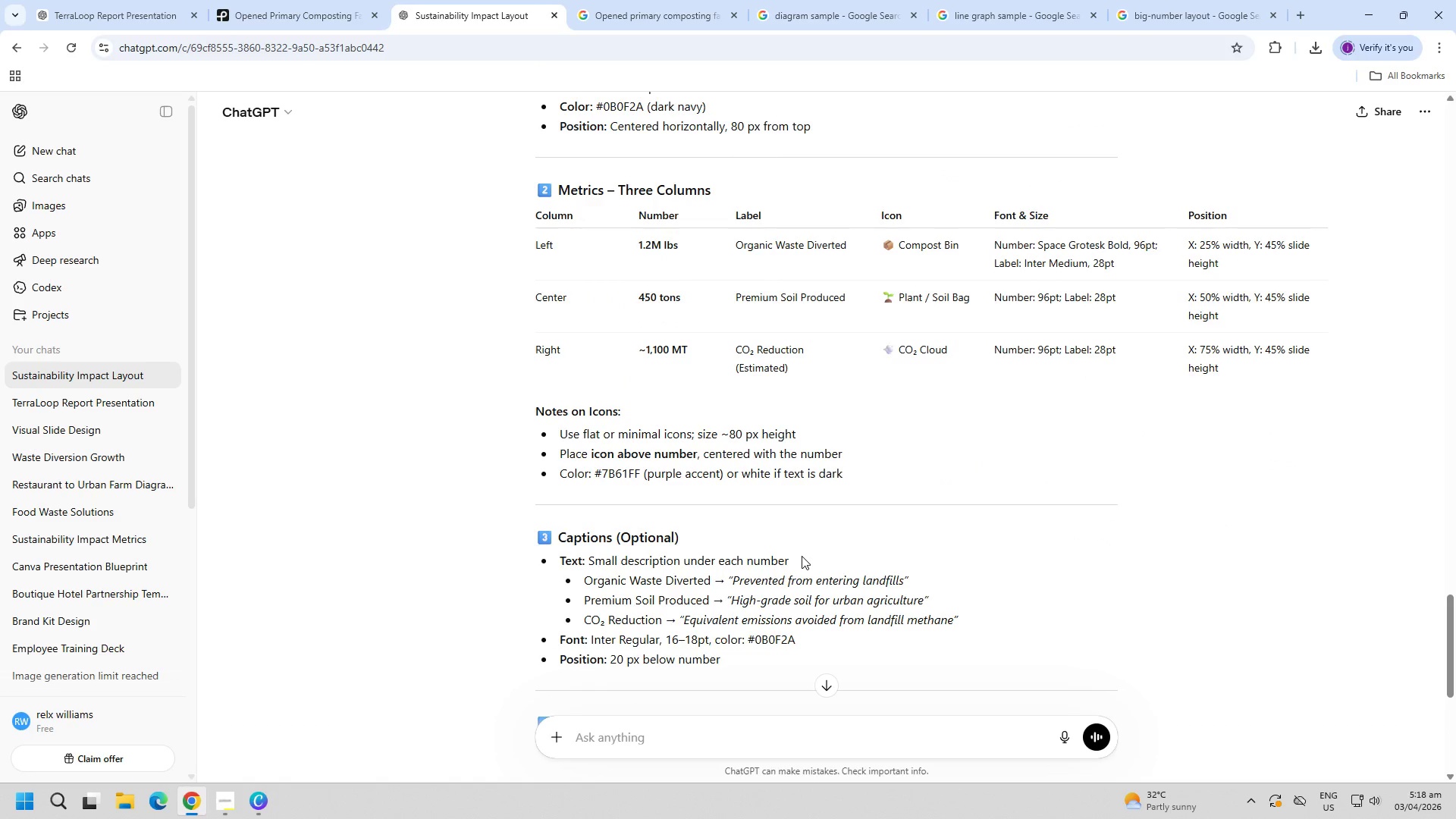 
wait(6.7)
 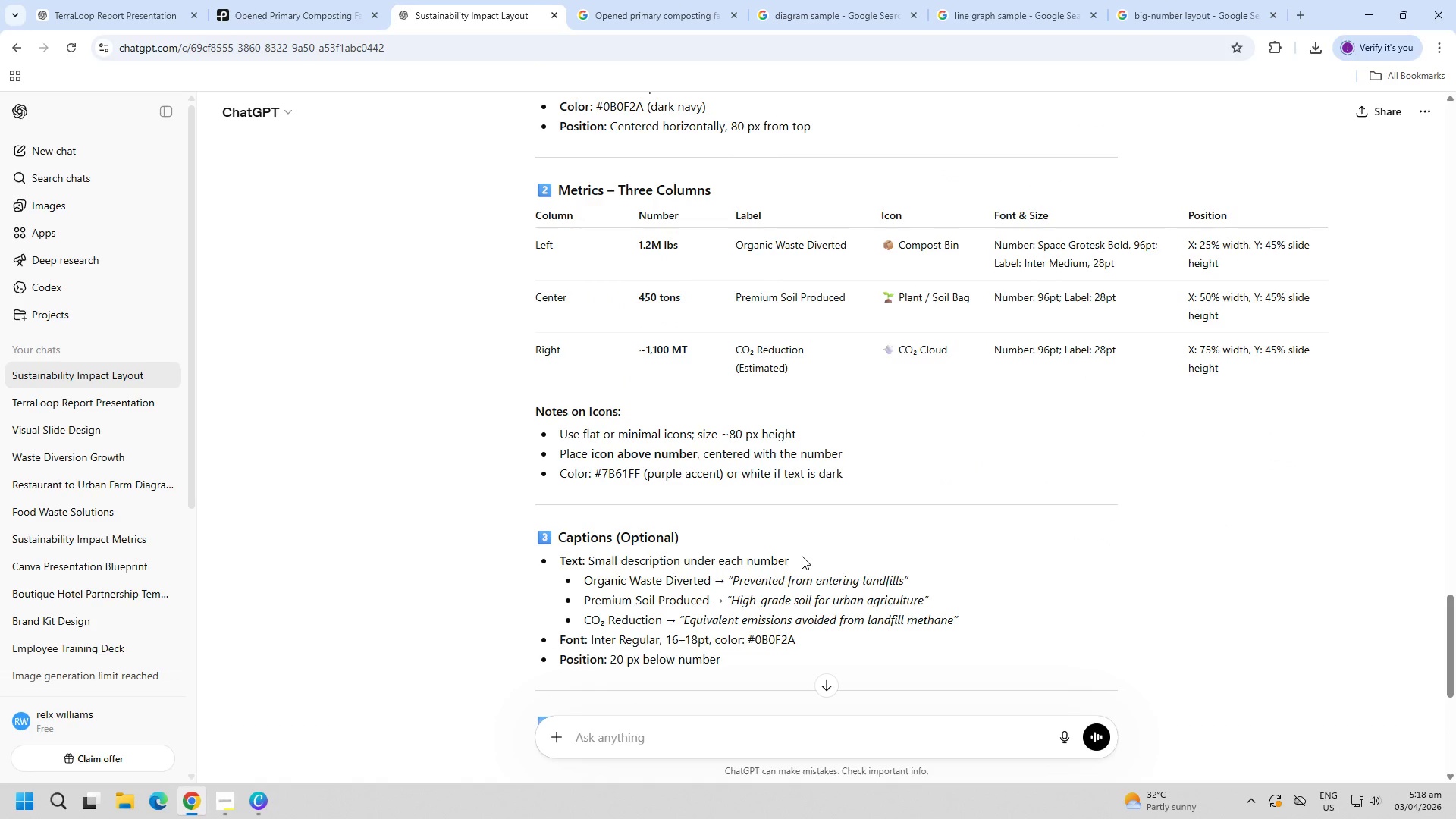 
scroll: coordinate [802, 536], scroll_direction: up, amount: 1.0
 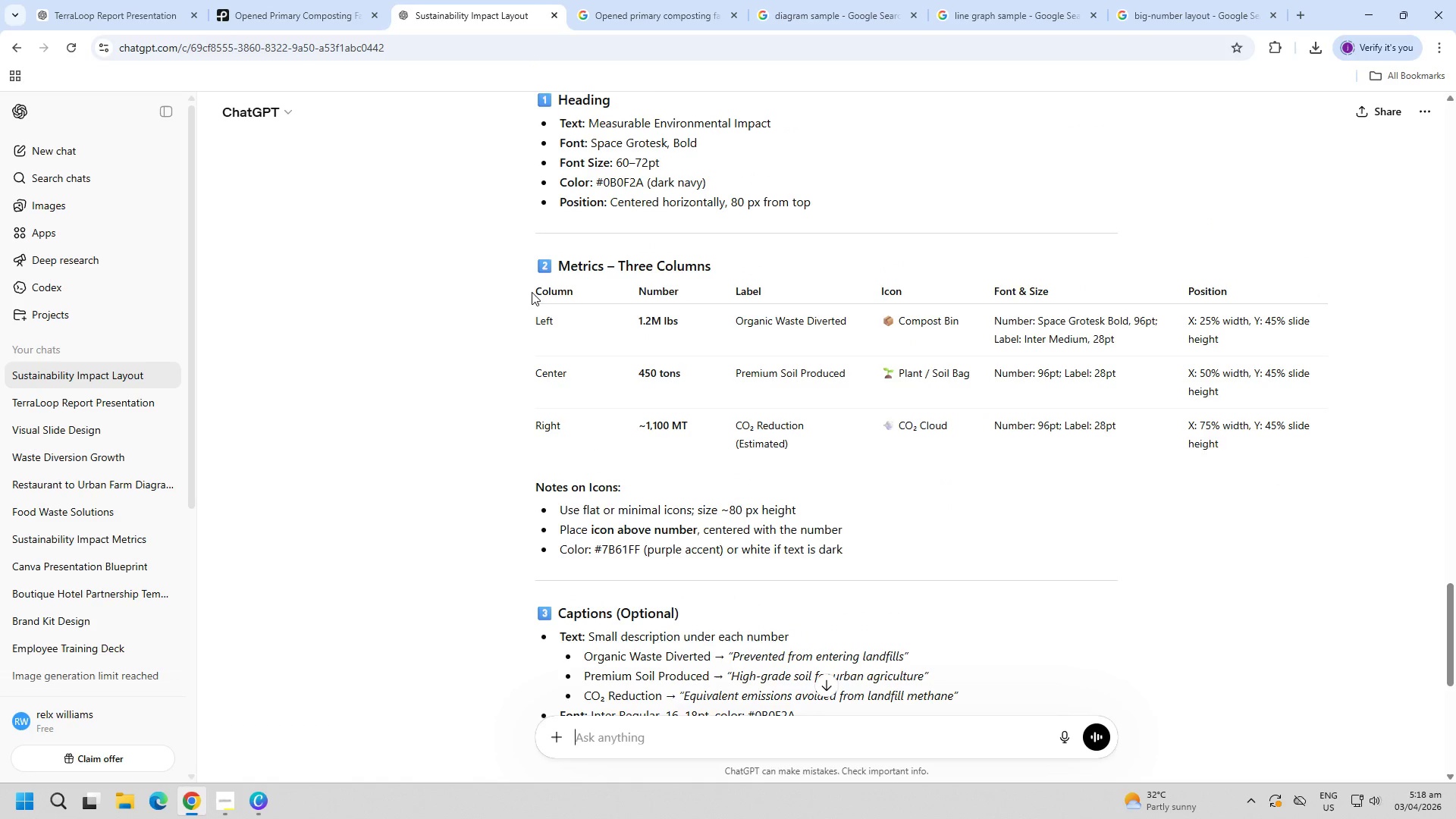 
left_click([102, 0])
 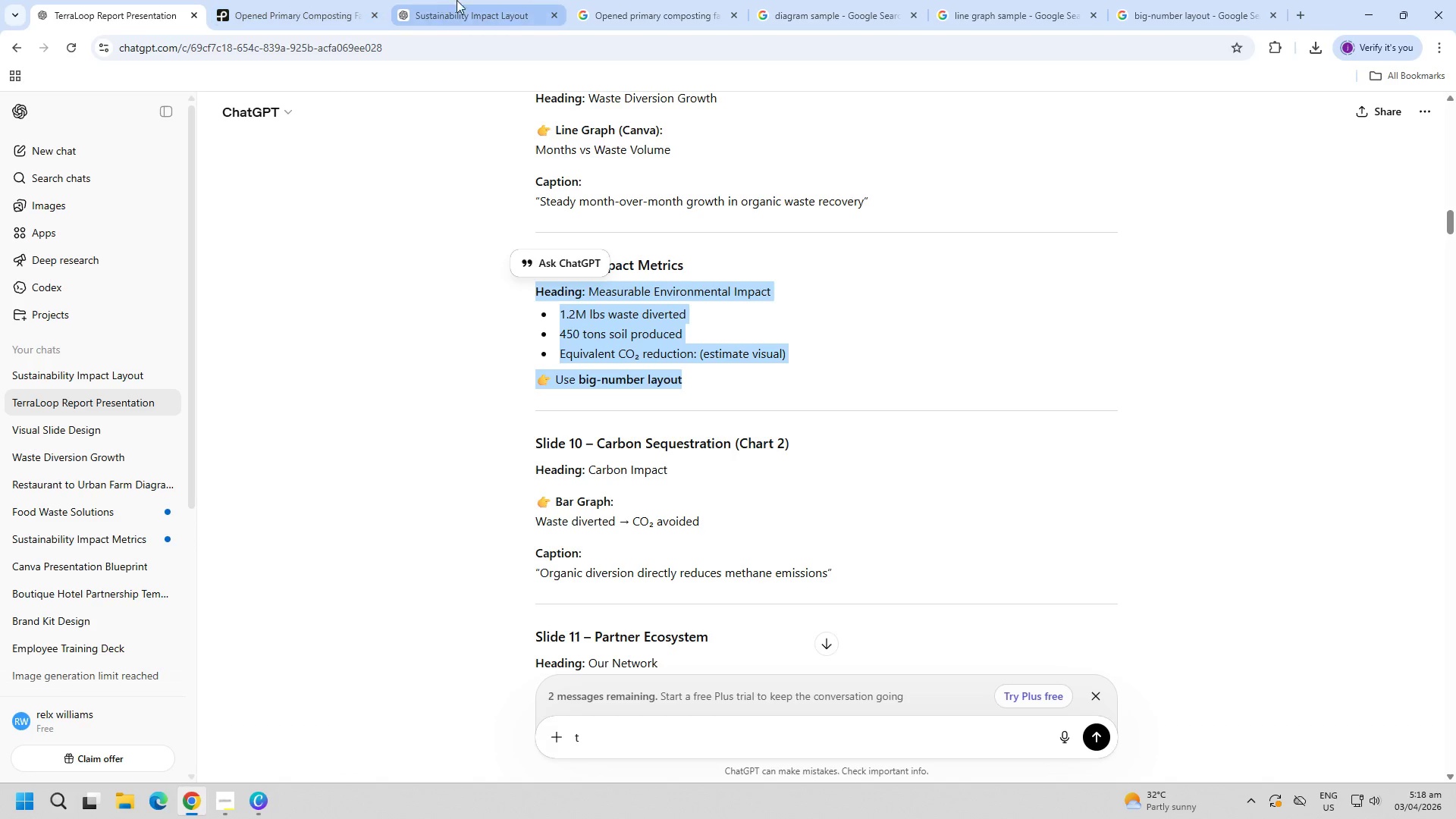 
left_click([465, 0])
 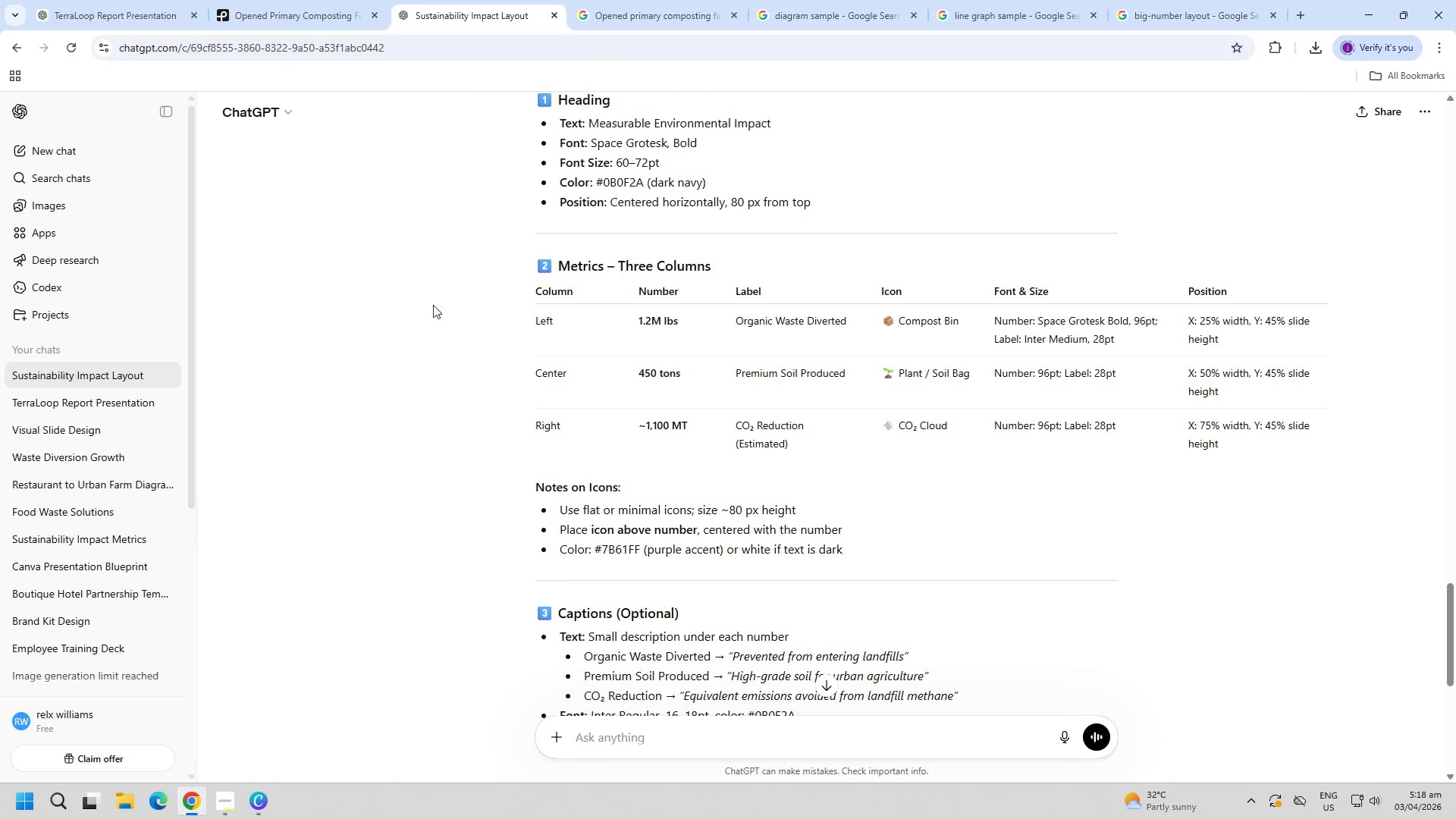 
left_click([418, 370])
 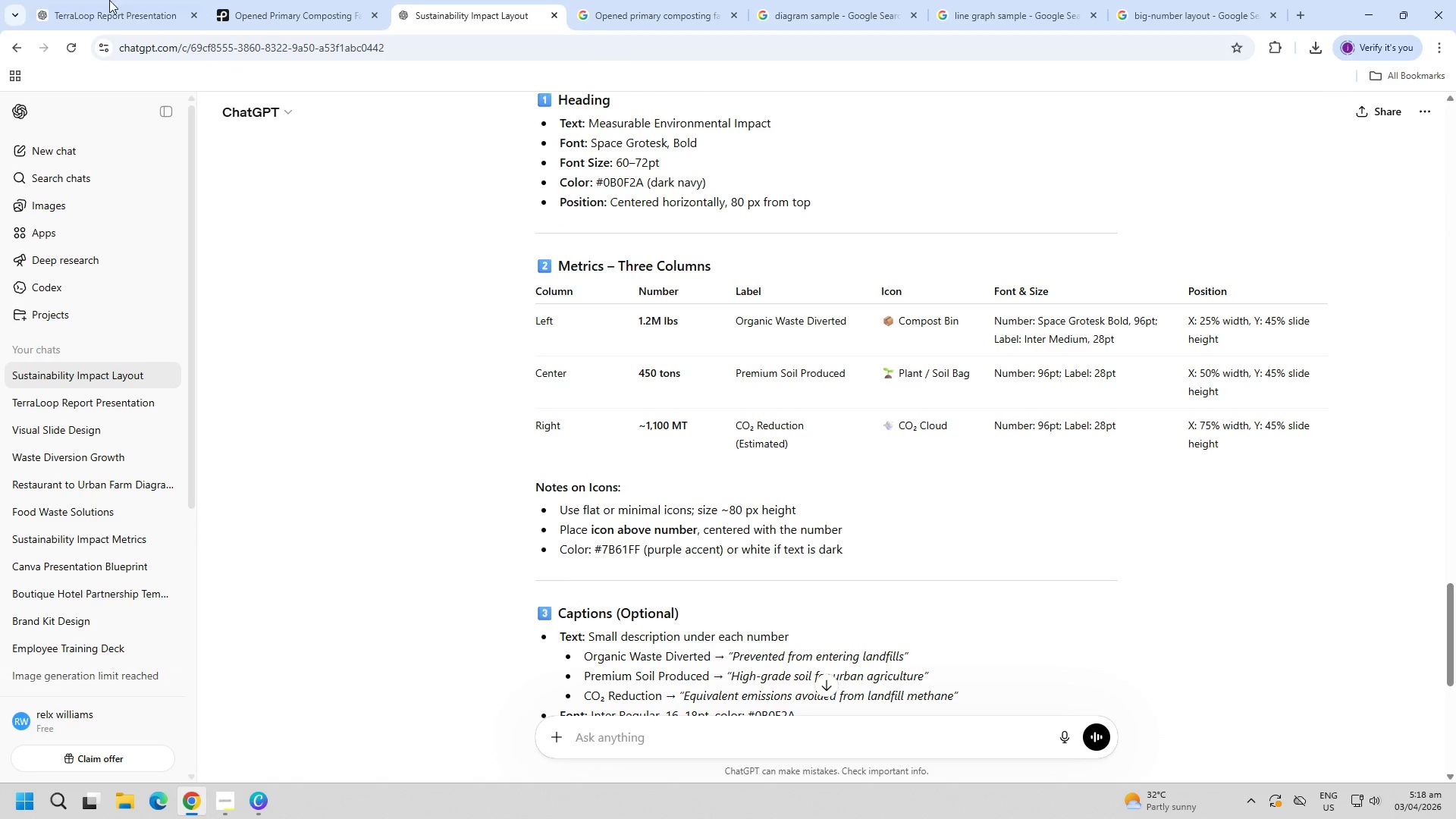 
left_click_drag(start_coordinate=[93, 0], to_coordinate=[99, 2])
 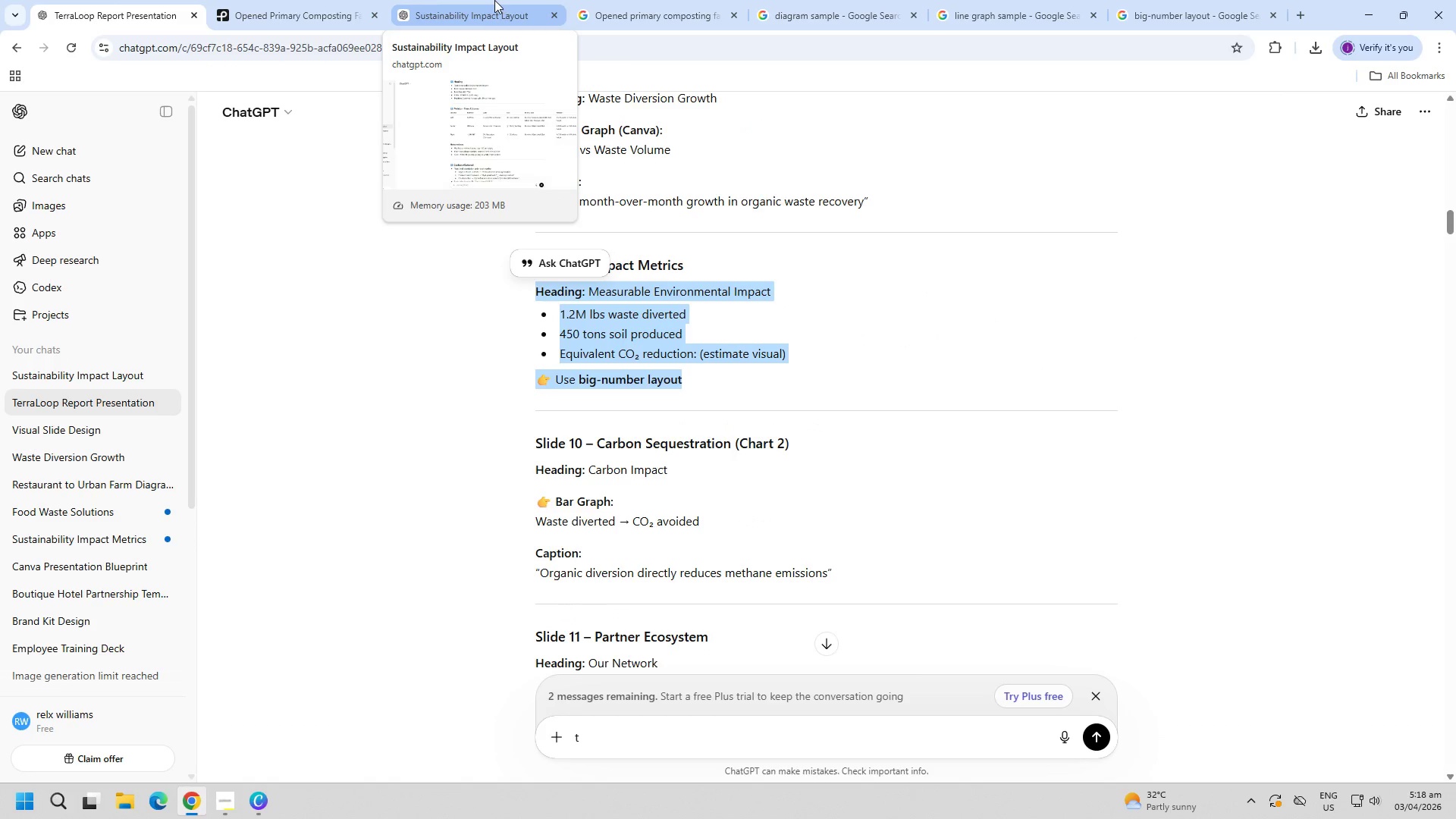 
left_click([494, 0])
 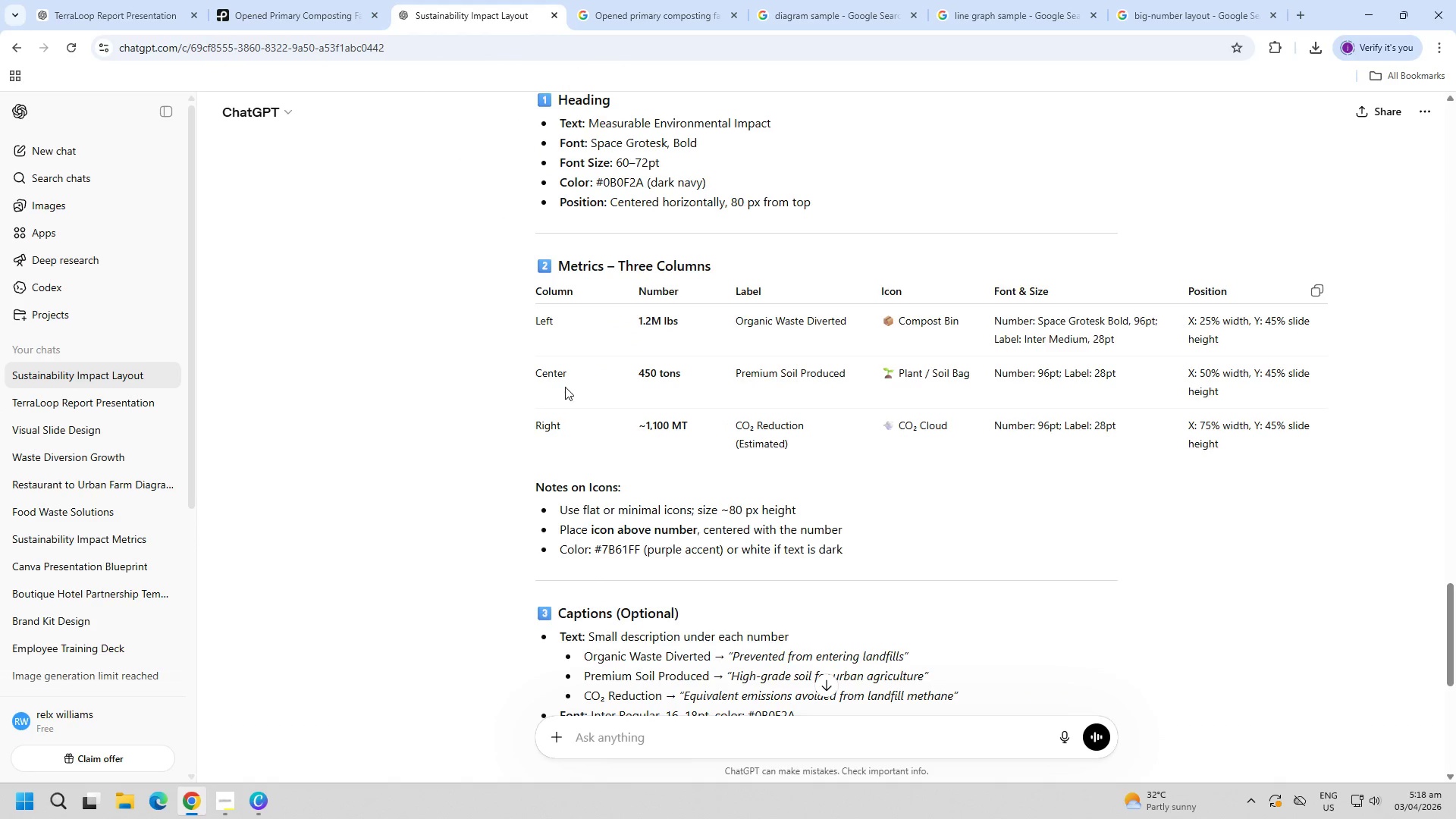 
left_click([419, 413])
 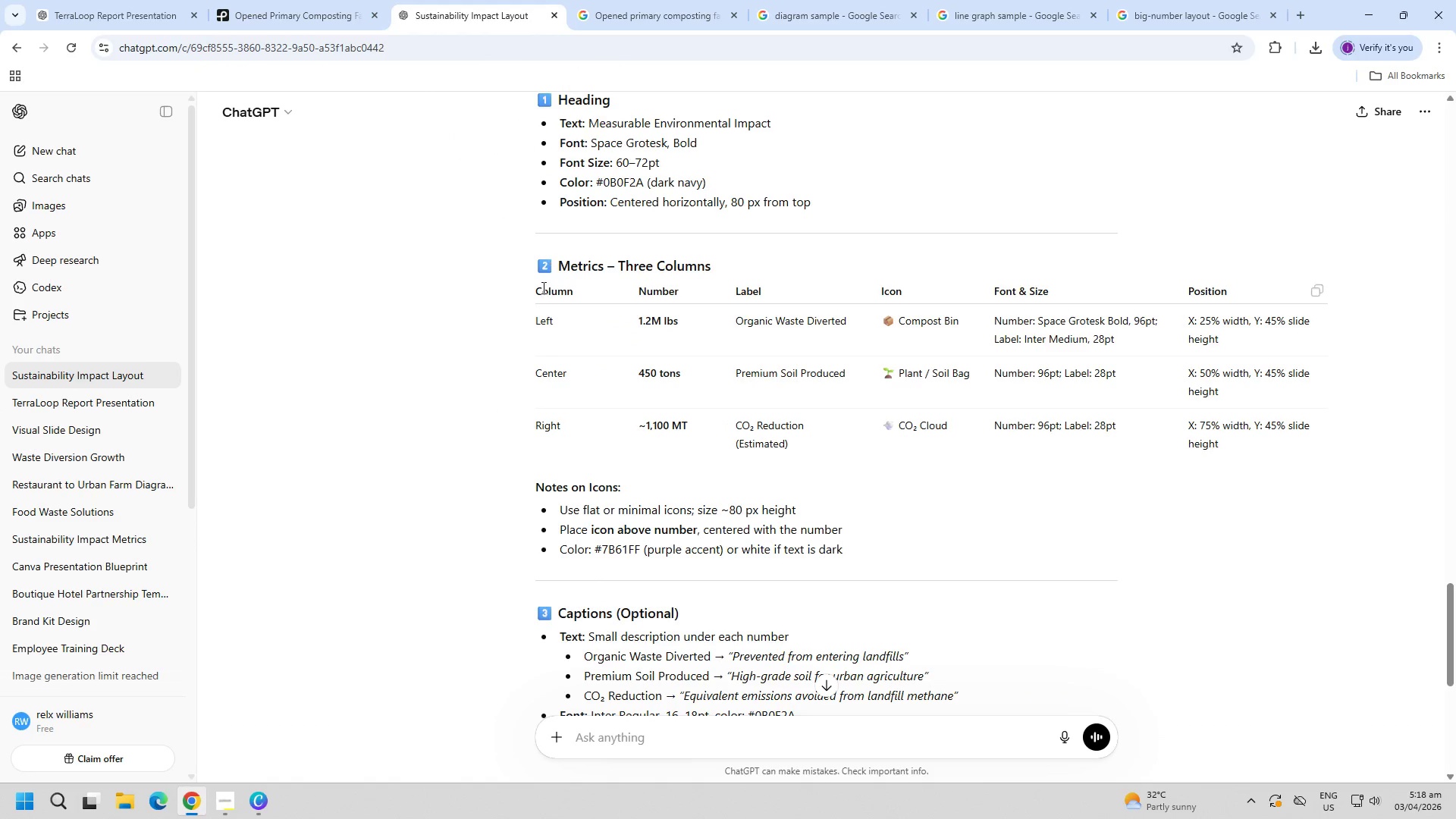 
left_click_drag(start_coordinate=[534, 293], to_coordinate=[1296, 440])
 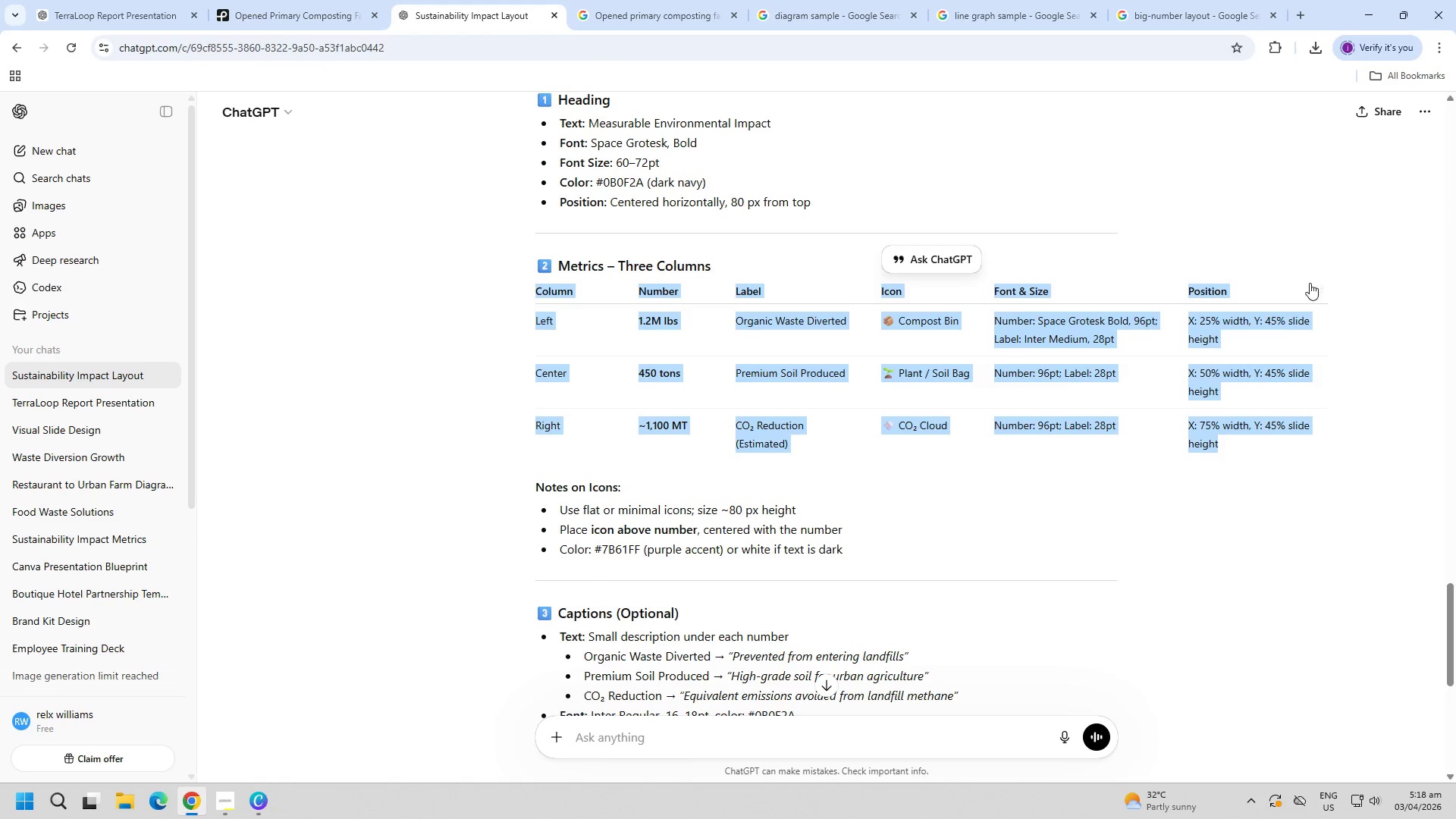 
left_click([1313, 284])
 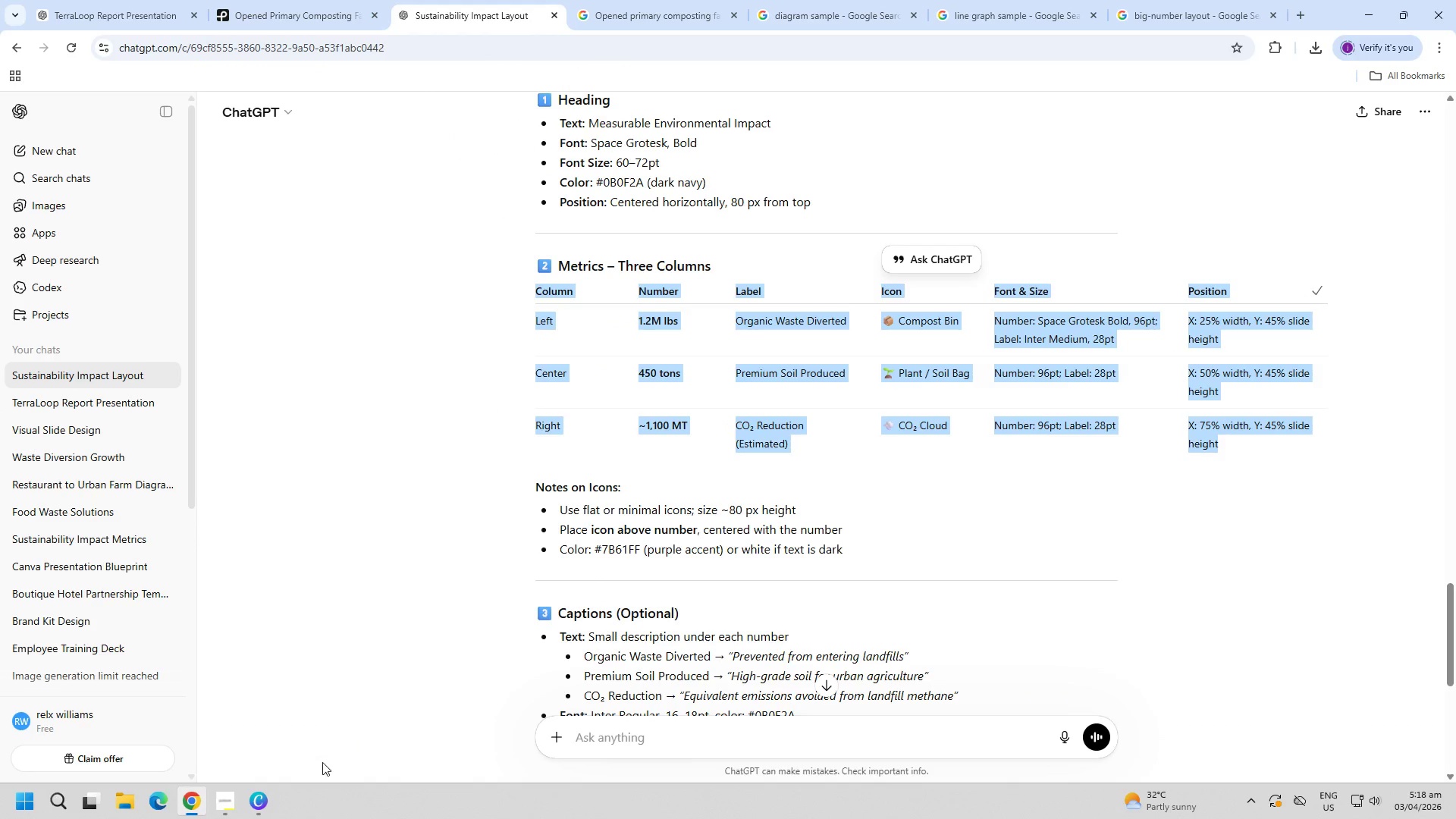 
left_click([271, 818])
 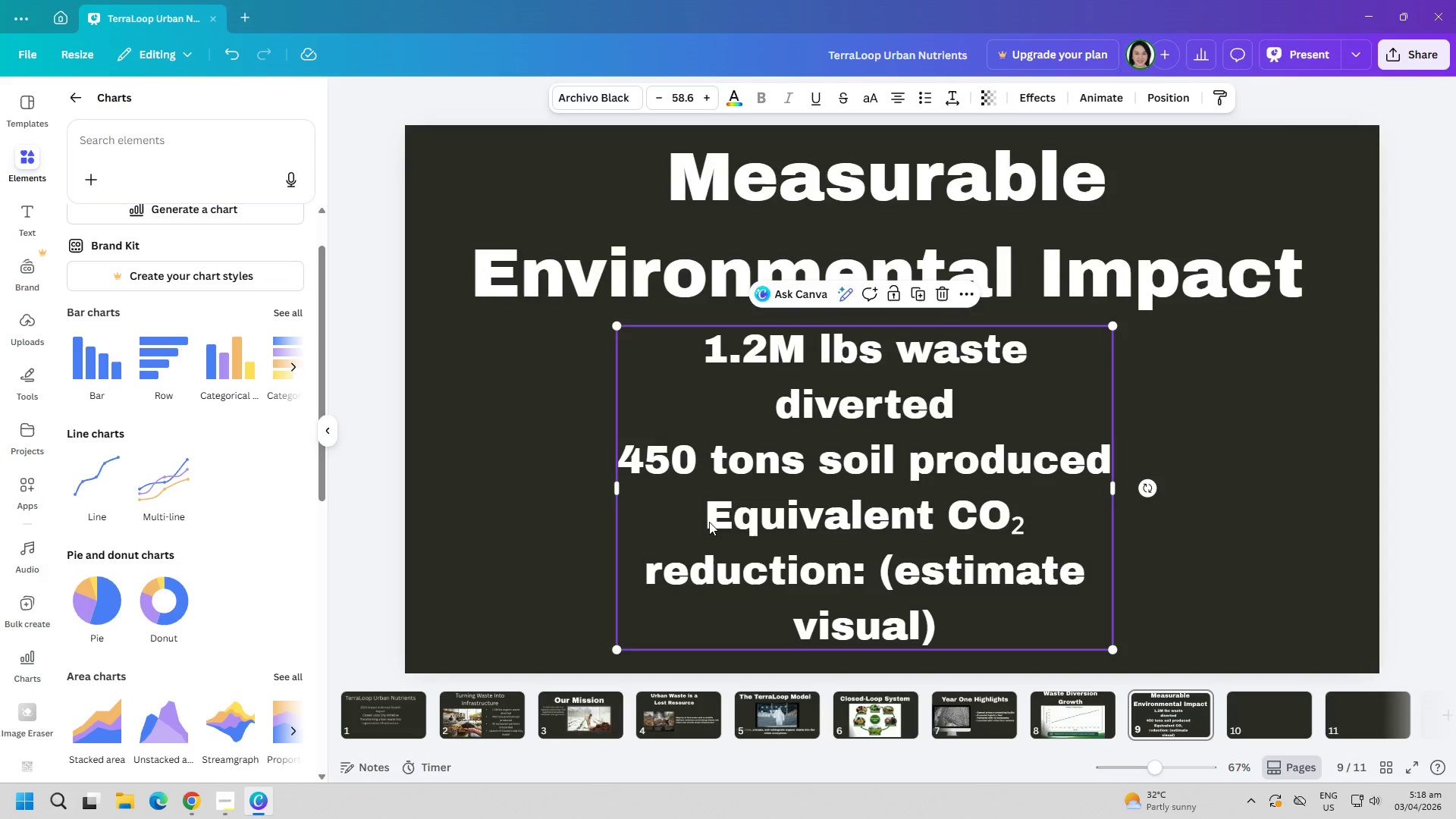 
key(Delete)
 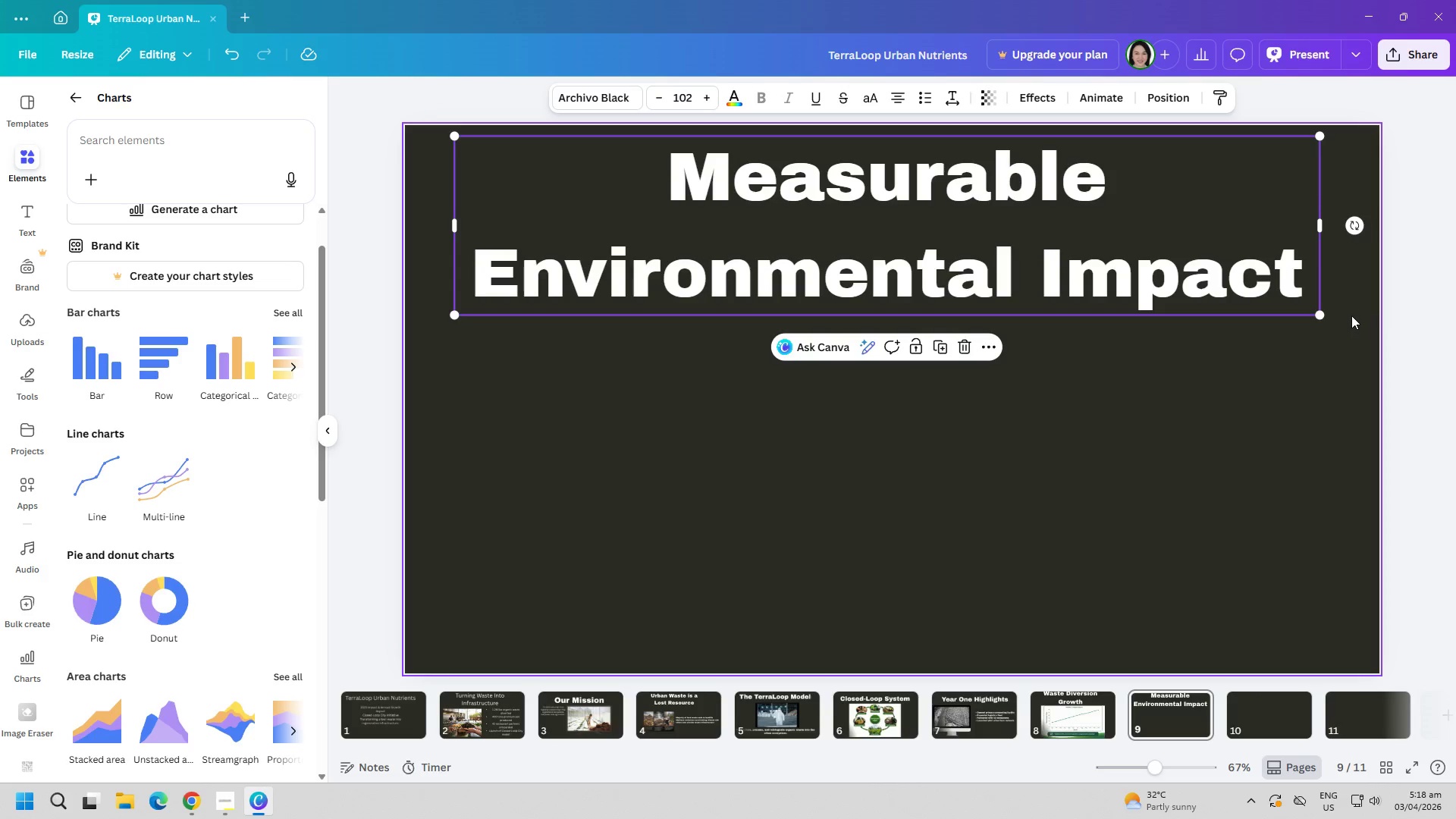 
left_click_drag(start_coordinate=[1319, 312], to_coordinate=[1051, 249])
 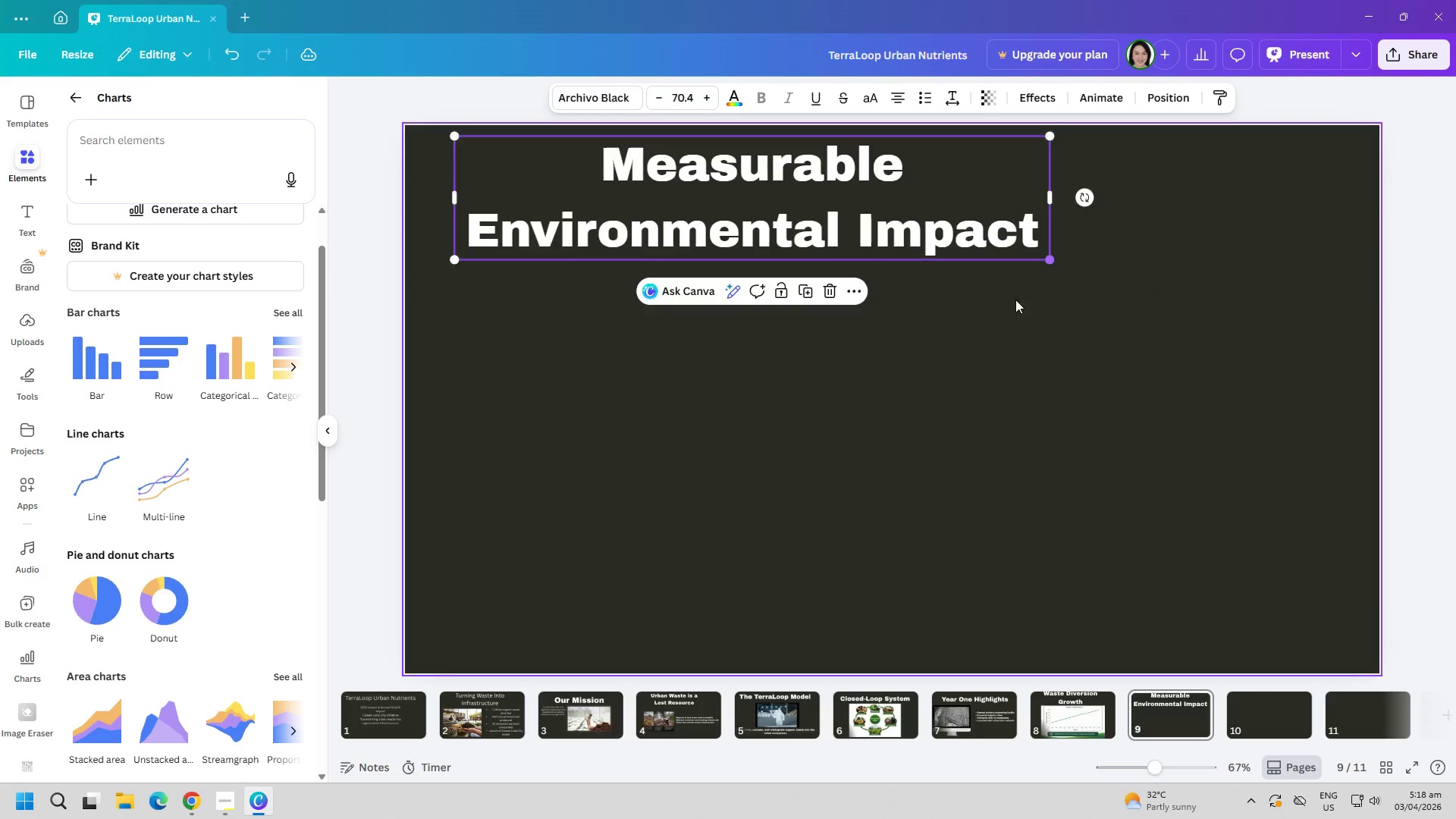 
left_click([991, 375])
 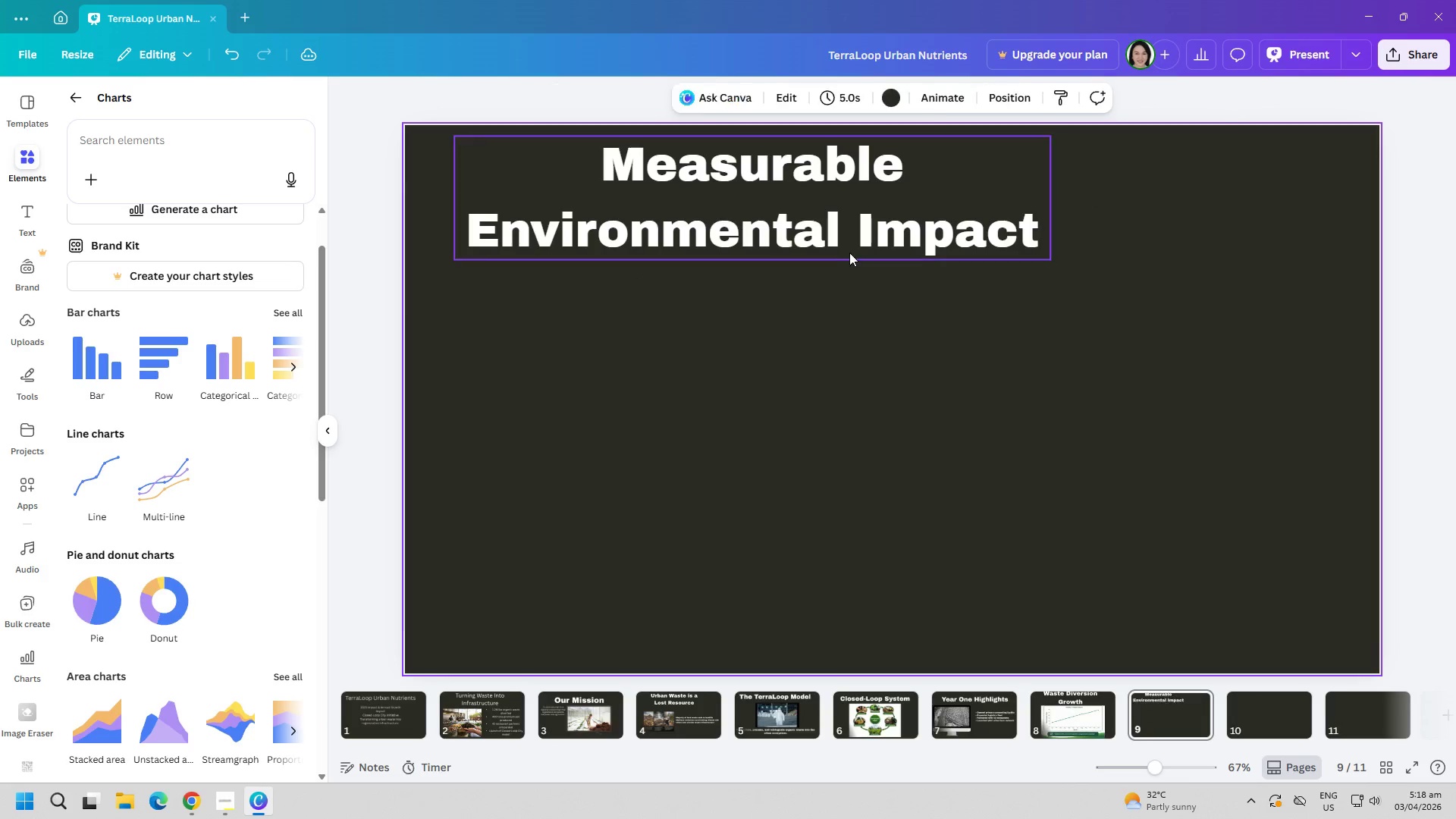 
left_click_drag(start_coordinate=[846, 247], to_coordinate=[933, 239])
 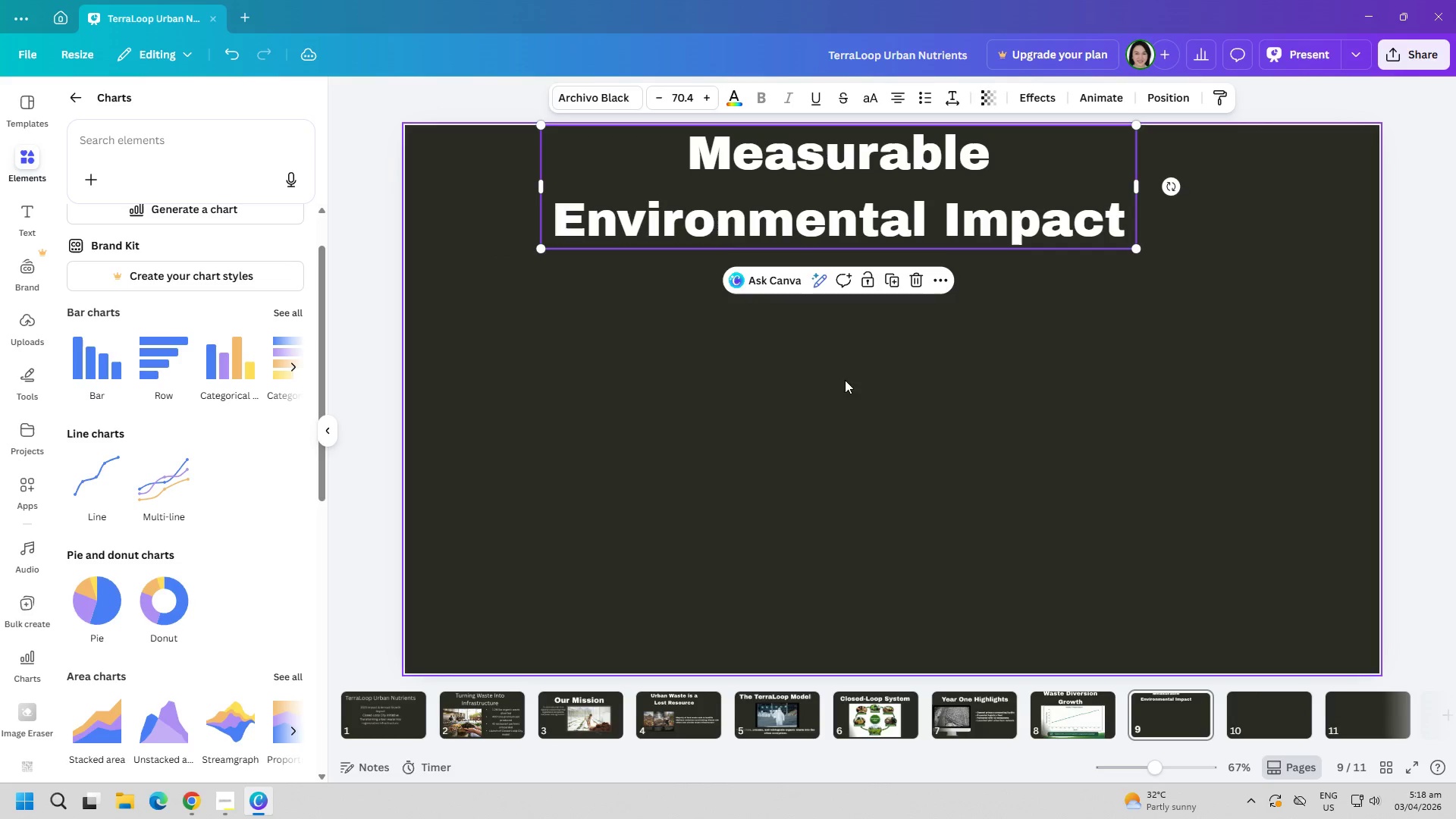 
left_click([827, 399])
 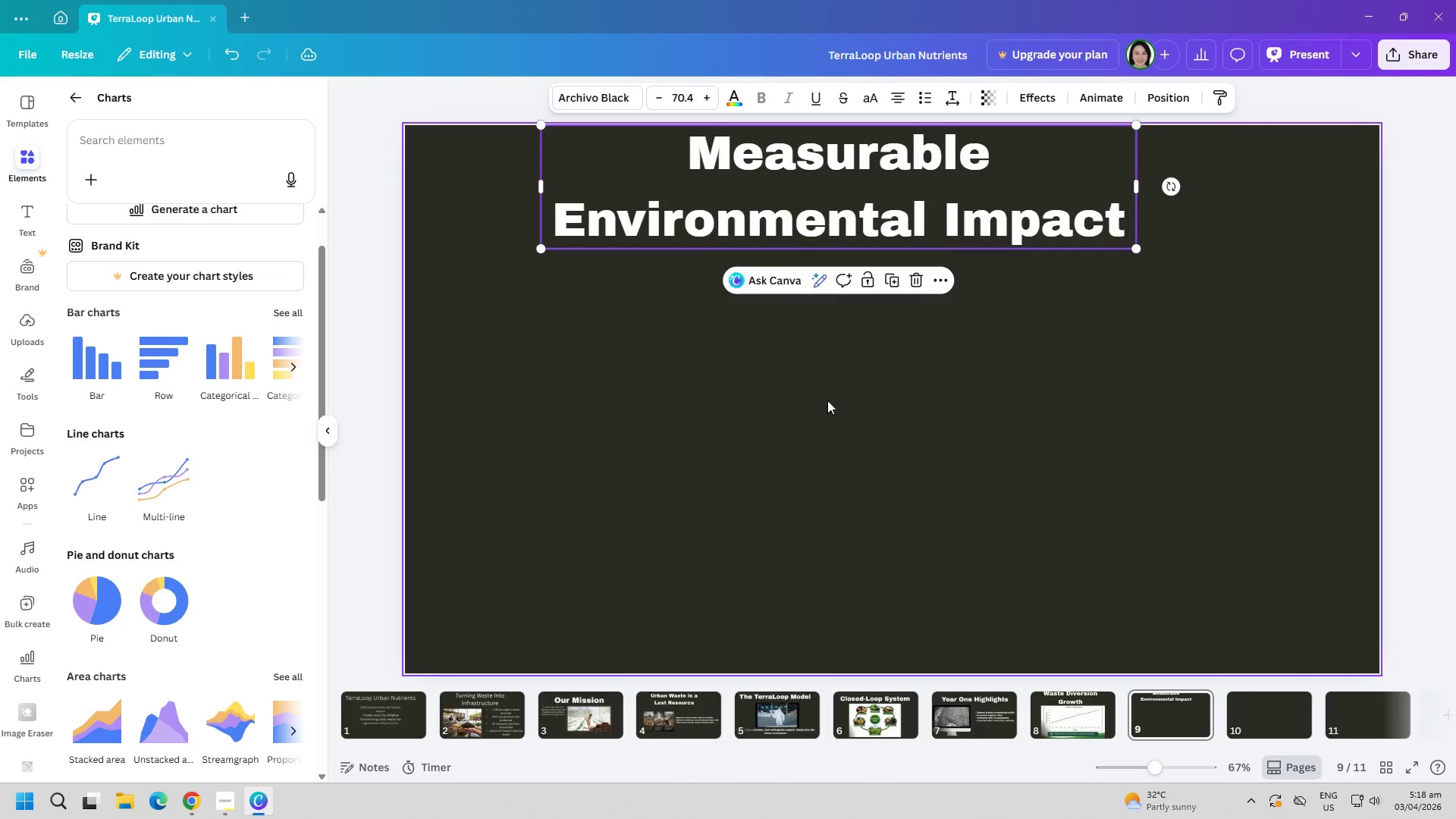 
key(Control+ControlLeft)
 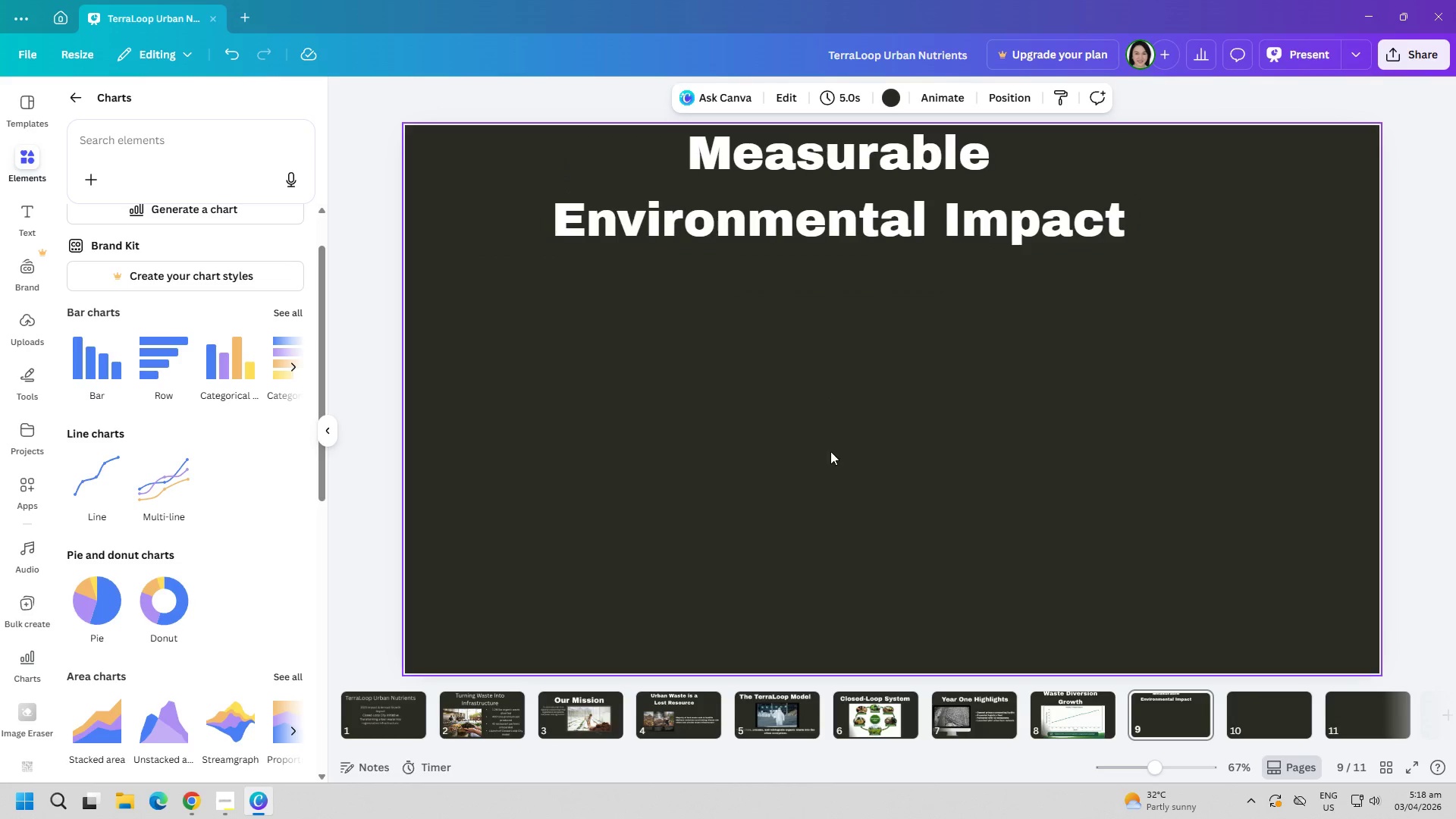 
key(Control+V)
 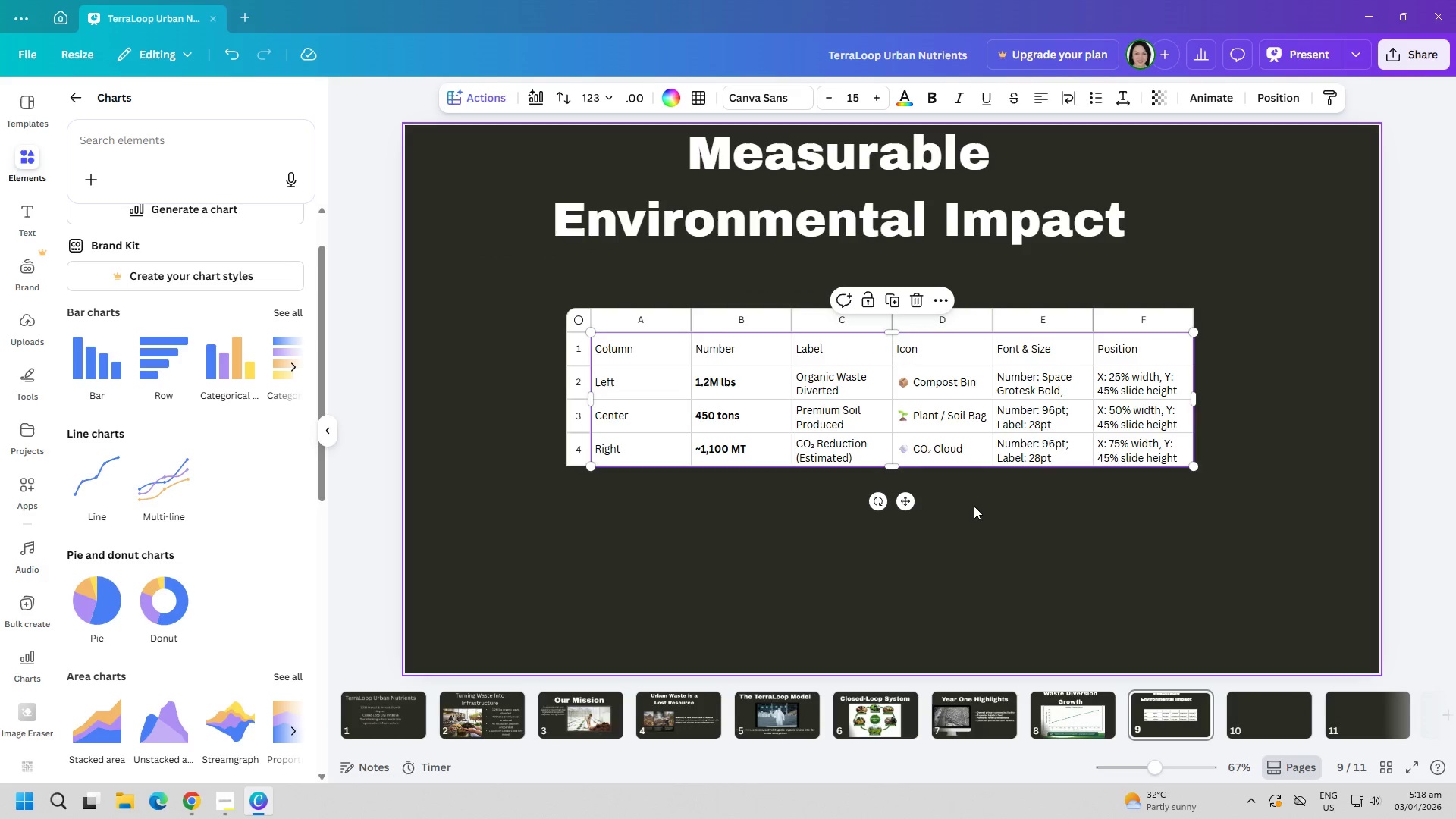 
left_click([1042, 567])
 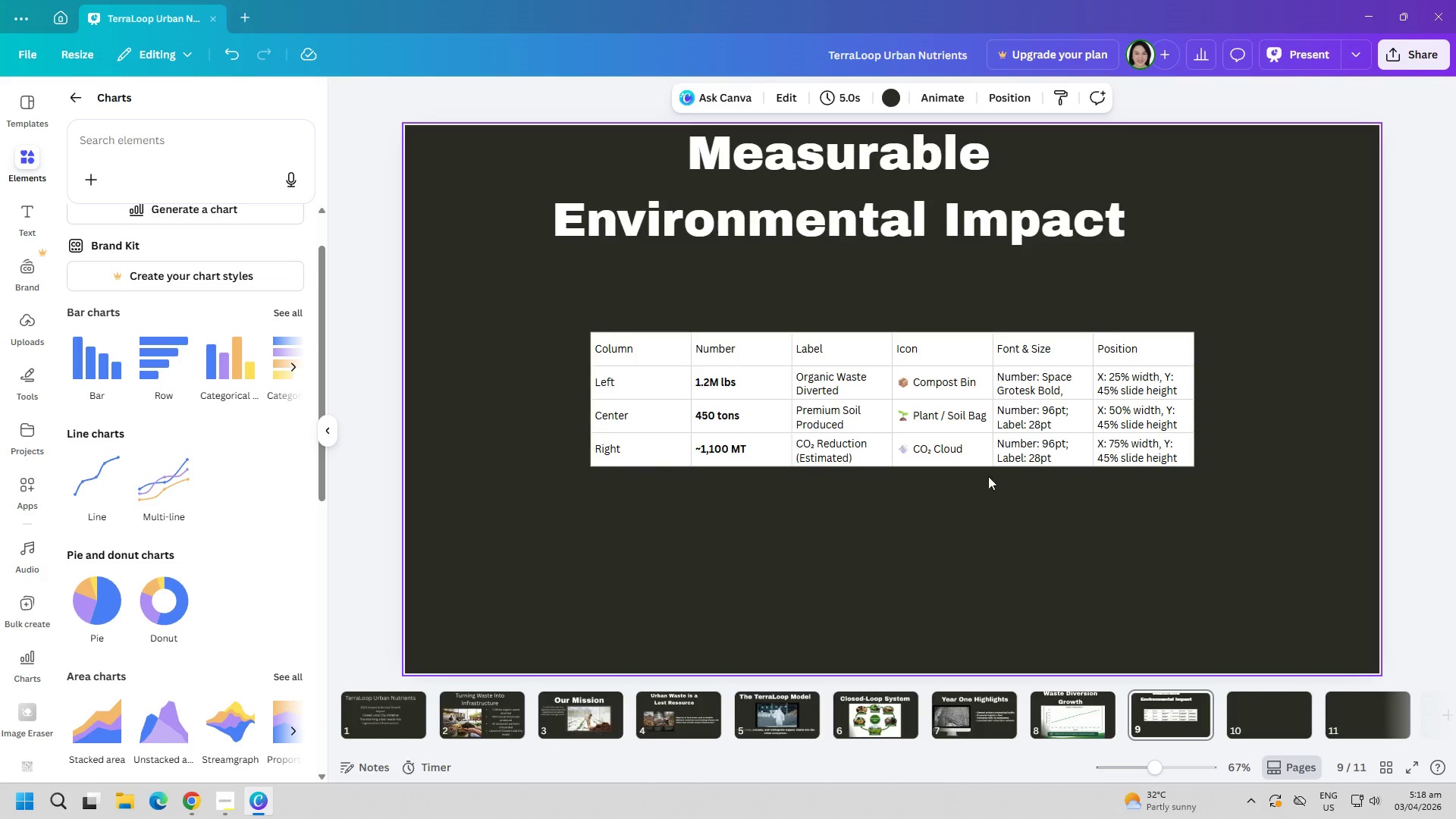 
left_click_drag(start_coordinate=[954, 425], to_coordinate=[920, 451])
 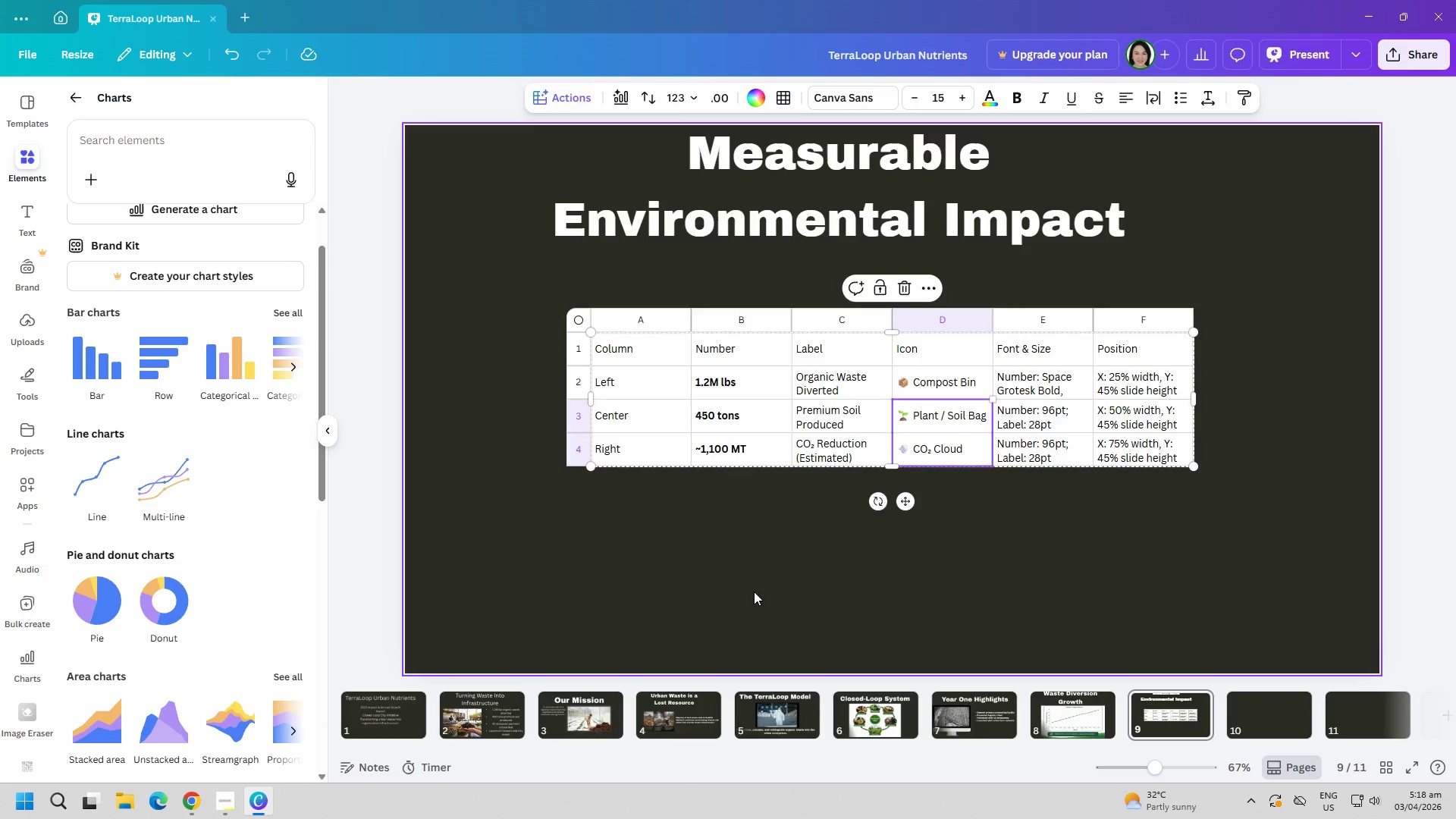 
left_click([754, 592])
 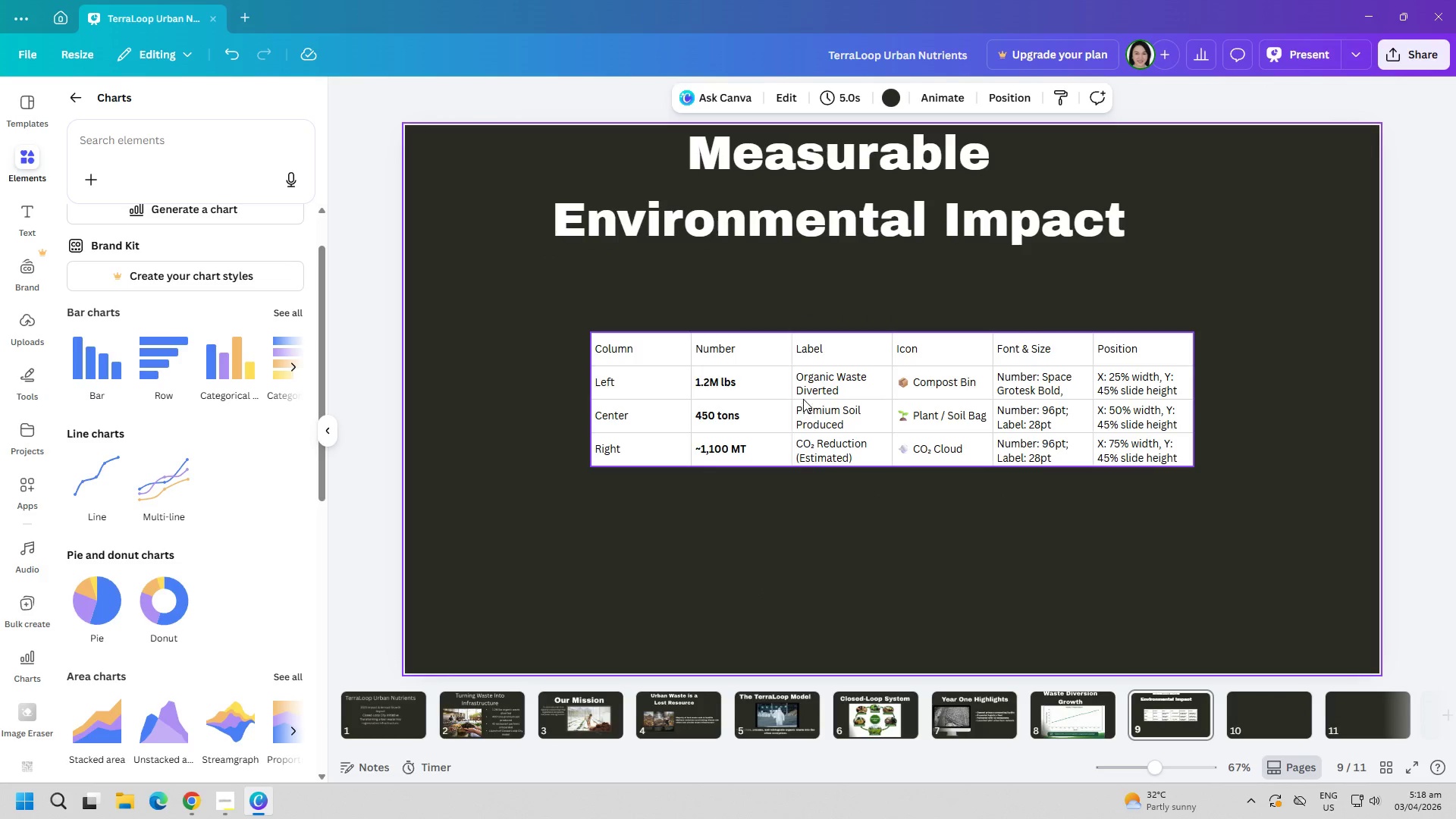 
left_click_drag(start_coordinate=[803, 397], to_coordinate=[766, 403])
 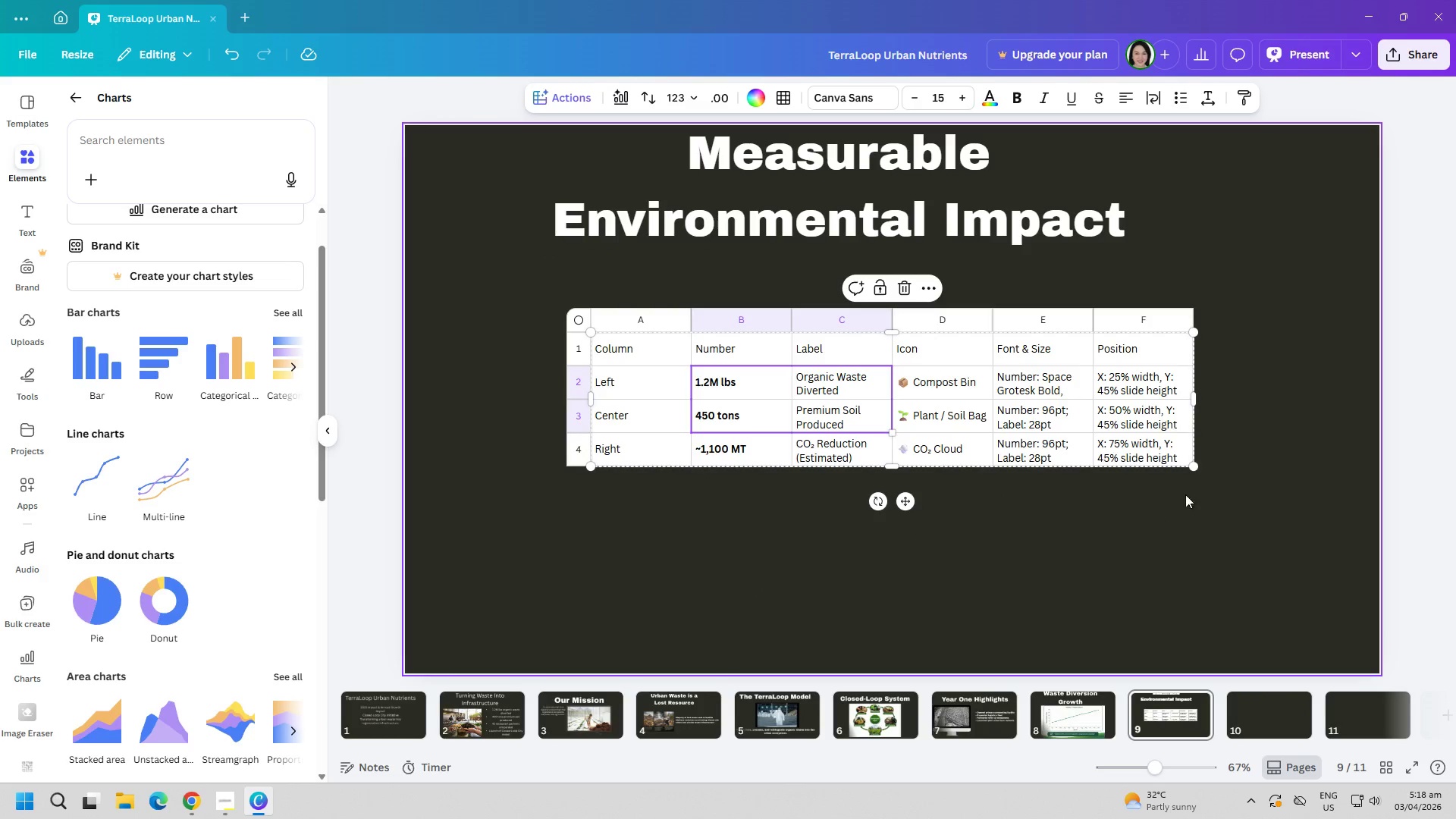 
left_click_drag(start_coordinate=[1191, 467], to_coordinate=[1201, 593])
 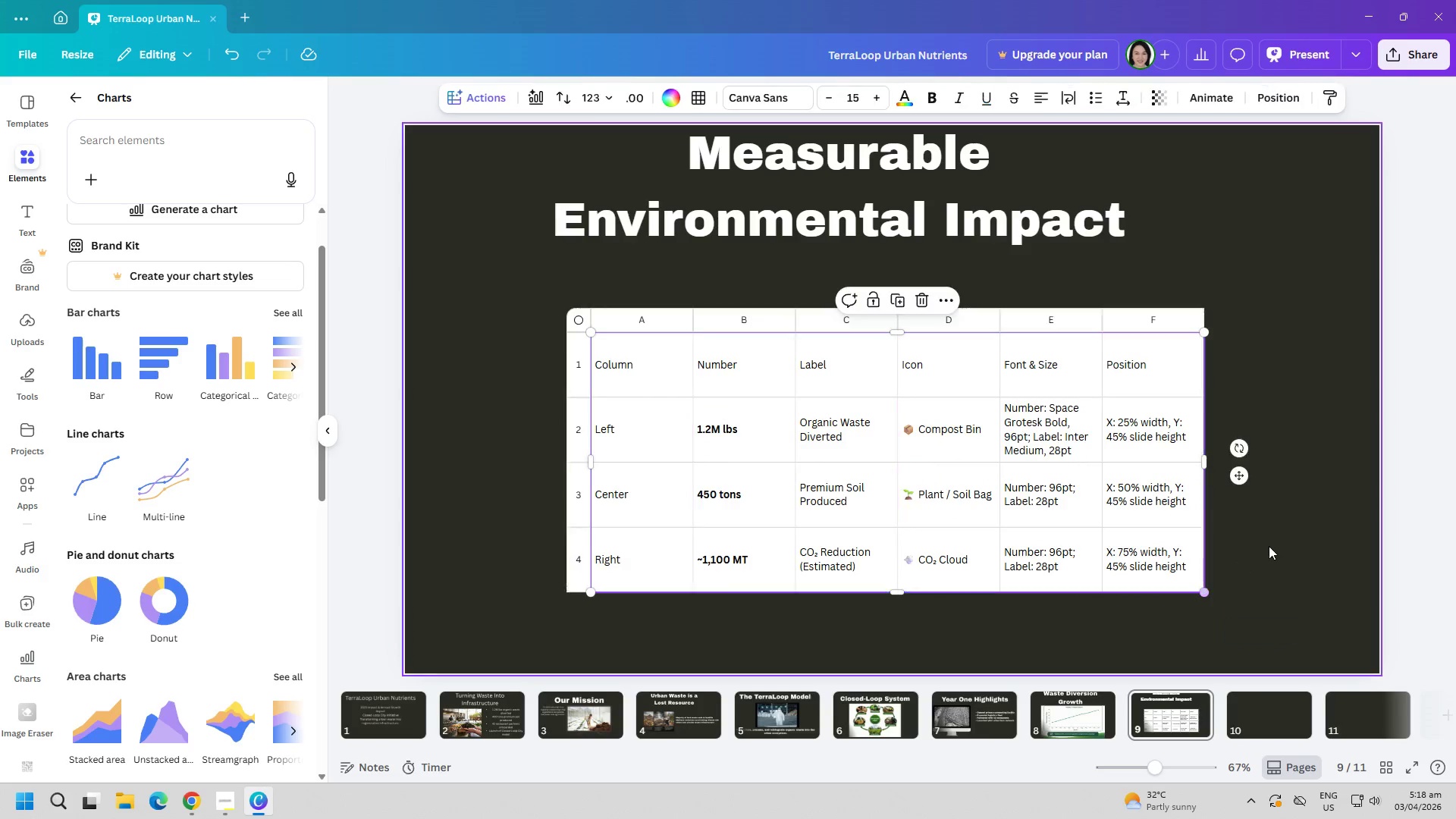 
left_click([1269, 546])
 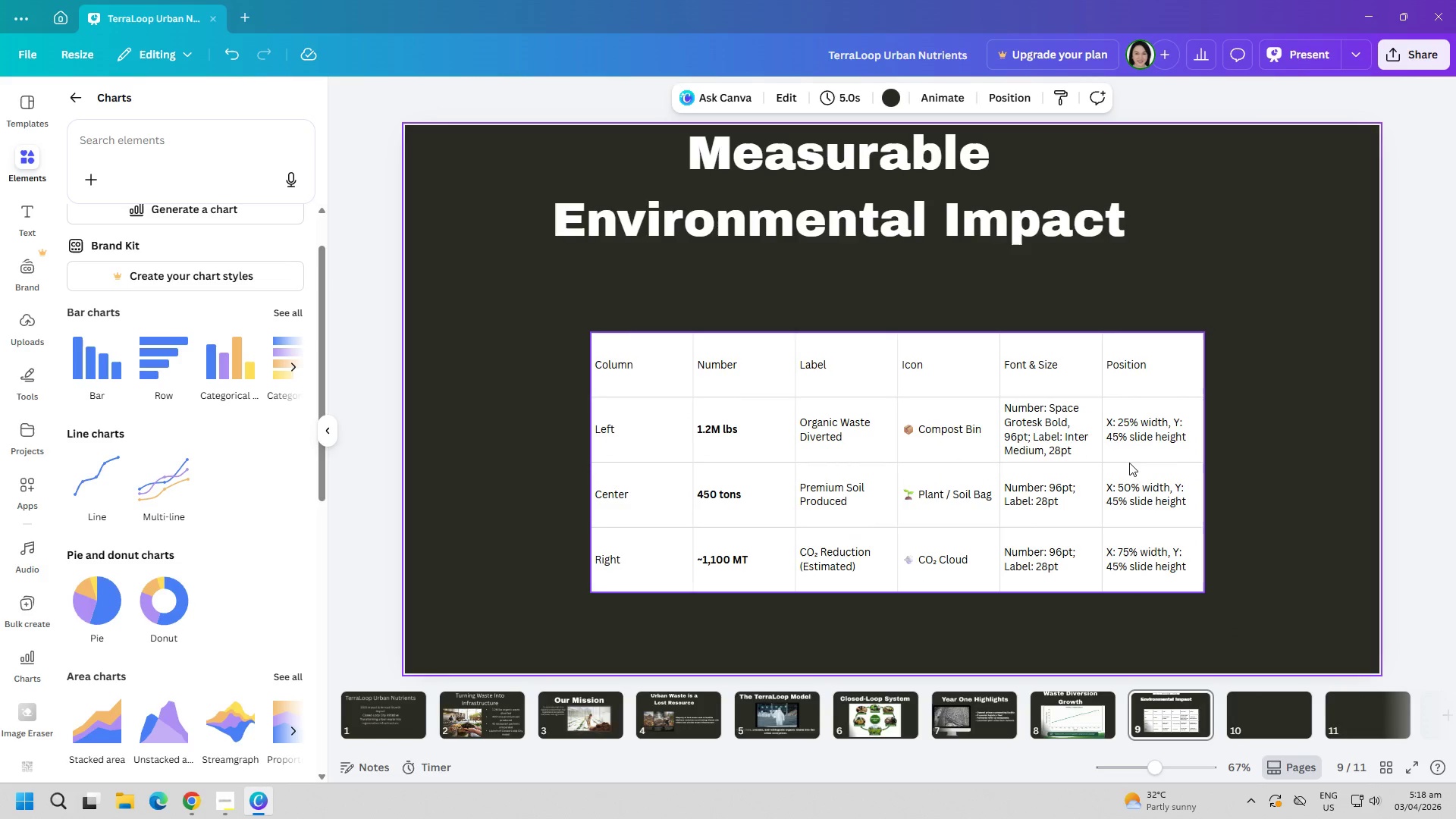 
left_click_drag(start_coordinate=[1029, 426], to_coordinate=[956, 408])
 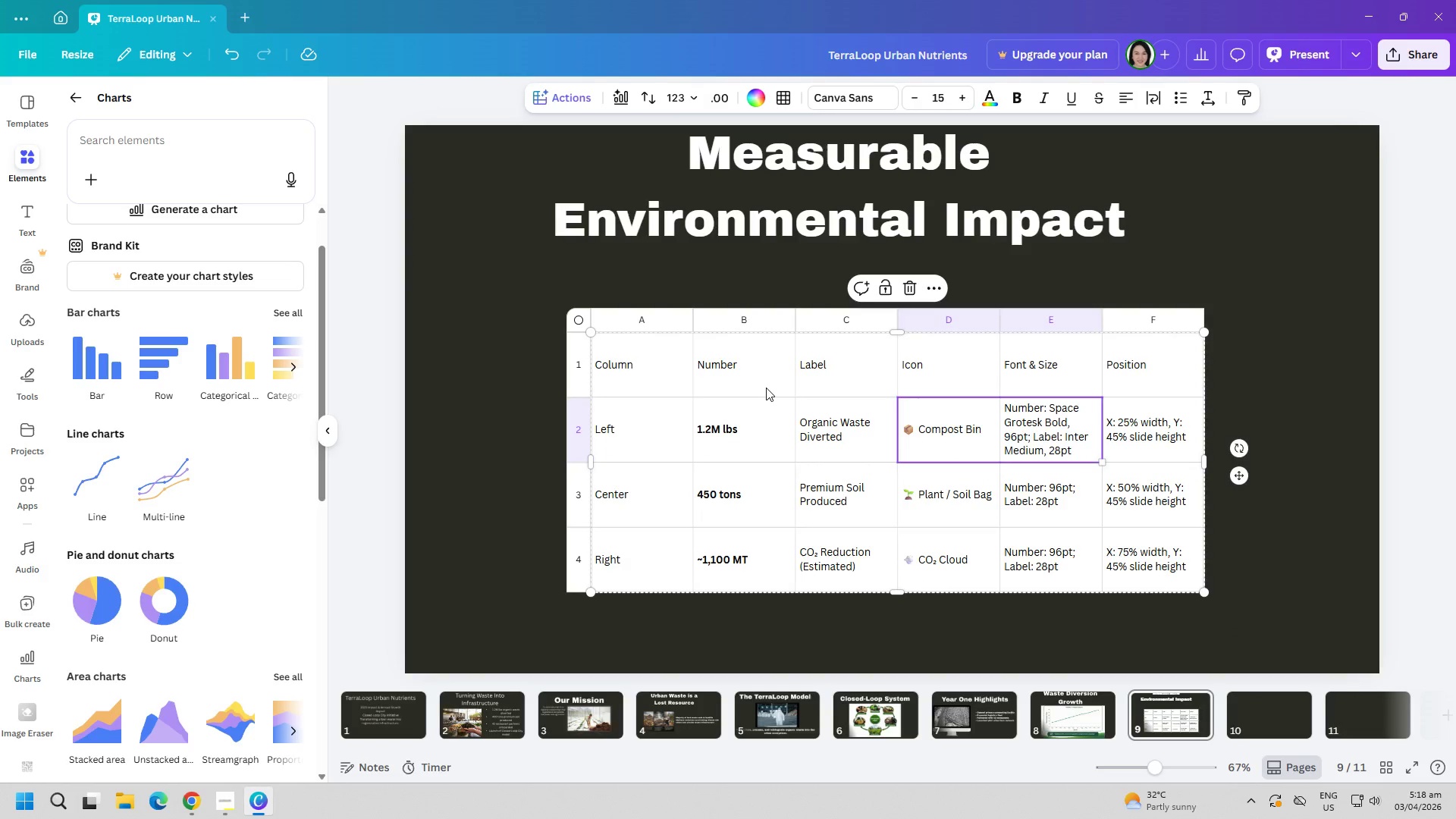 
left_click([766, 388])
 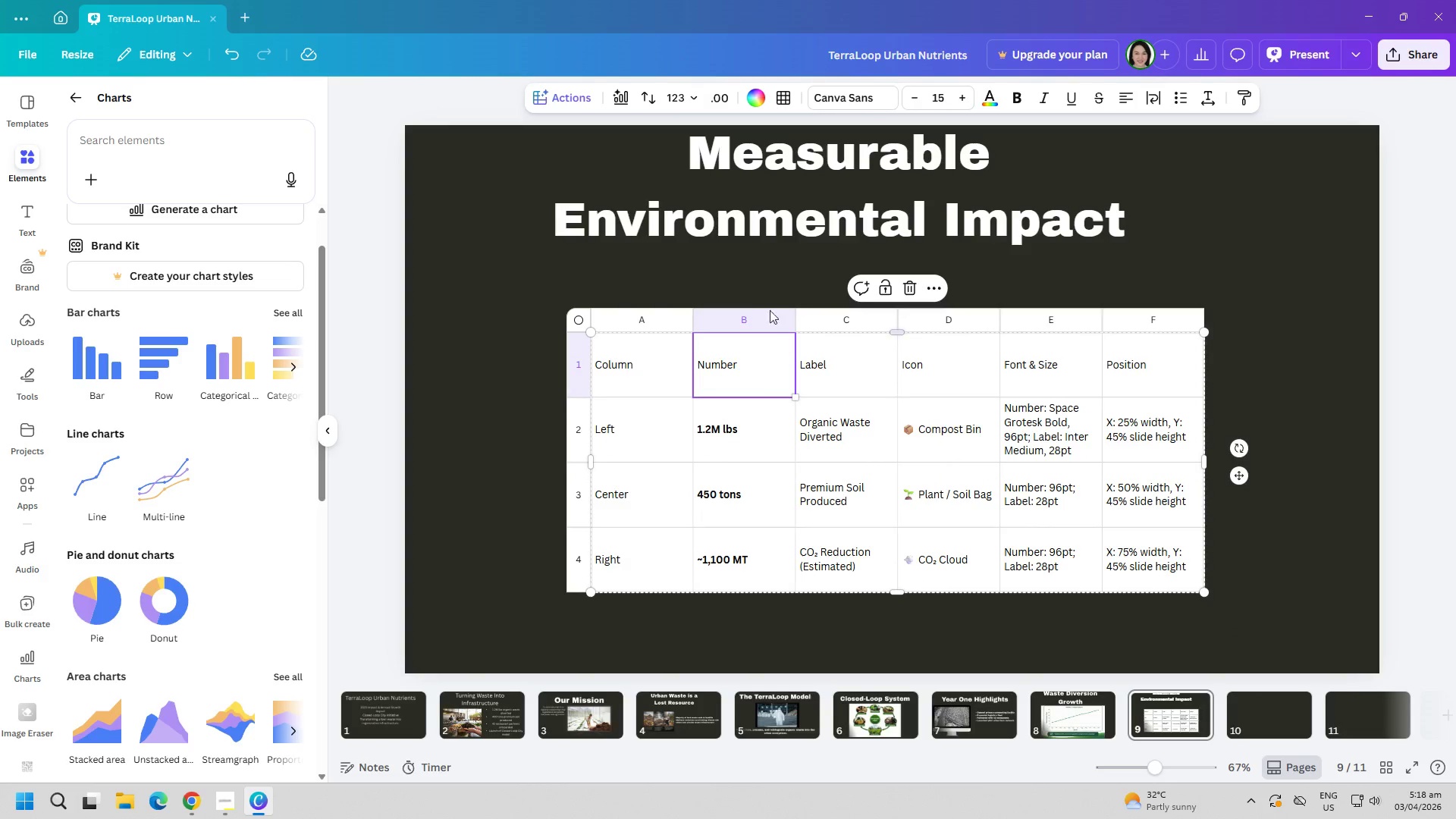 
left_click([742, 281])
 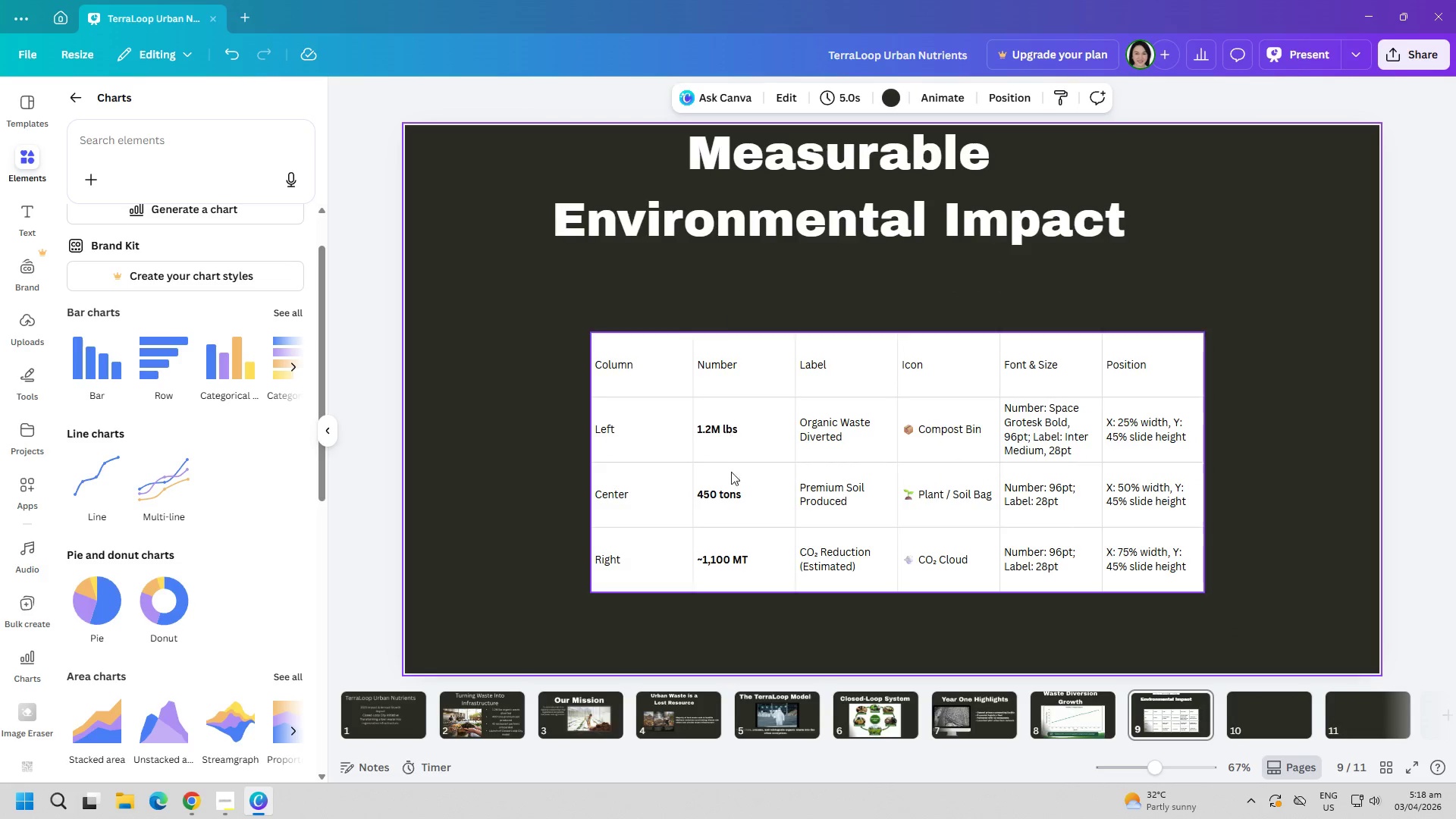 
left_click_drag(start_coordinate=[747, 481], to_coordinate=[718, 476])
 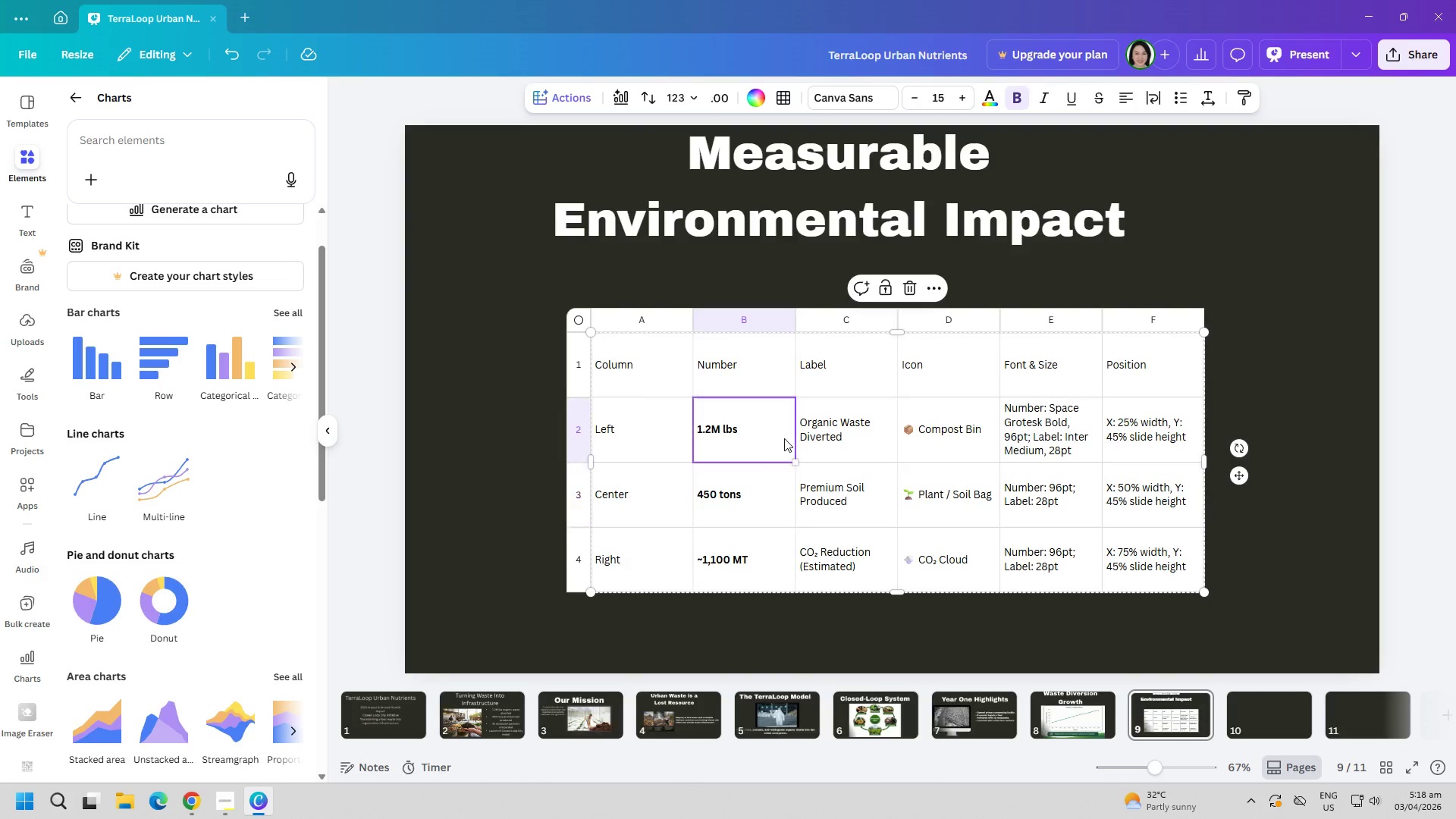 
left_click([784, 438])
 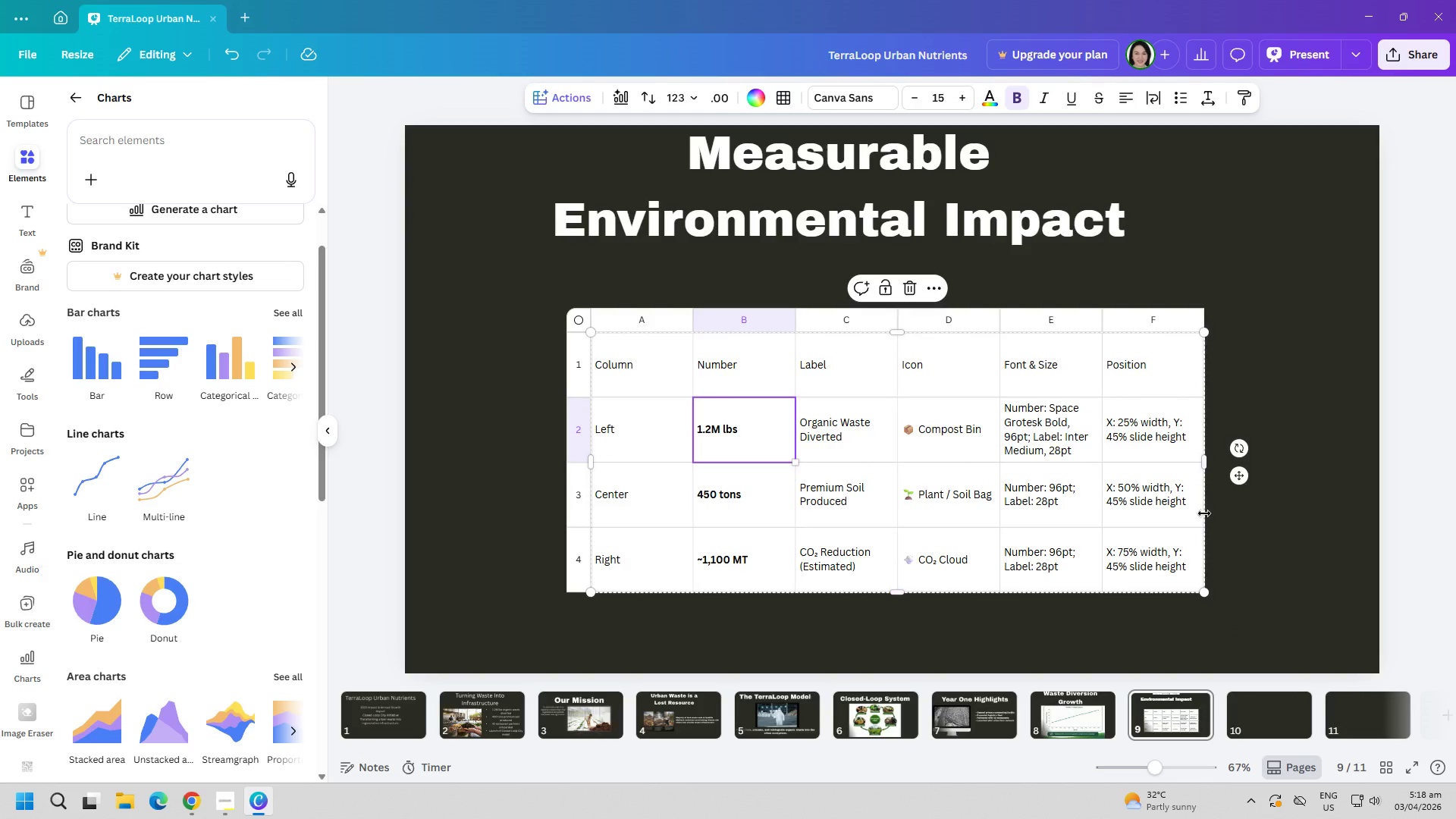 
left_click([1241, 479])
 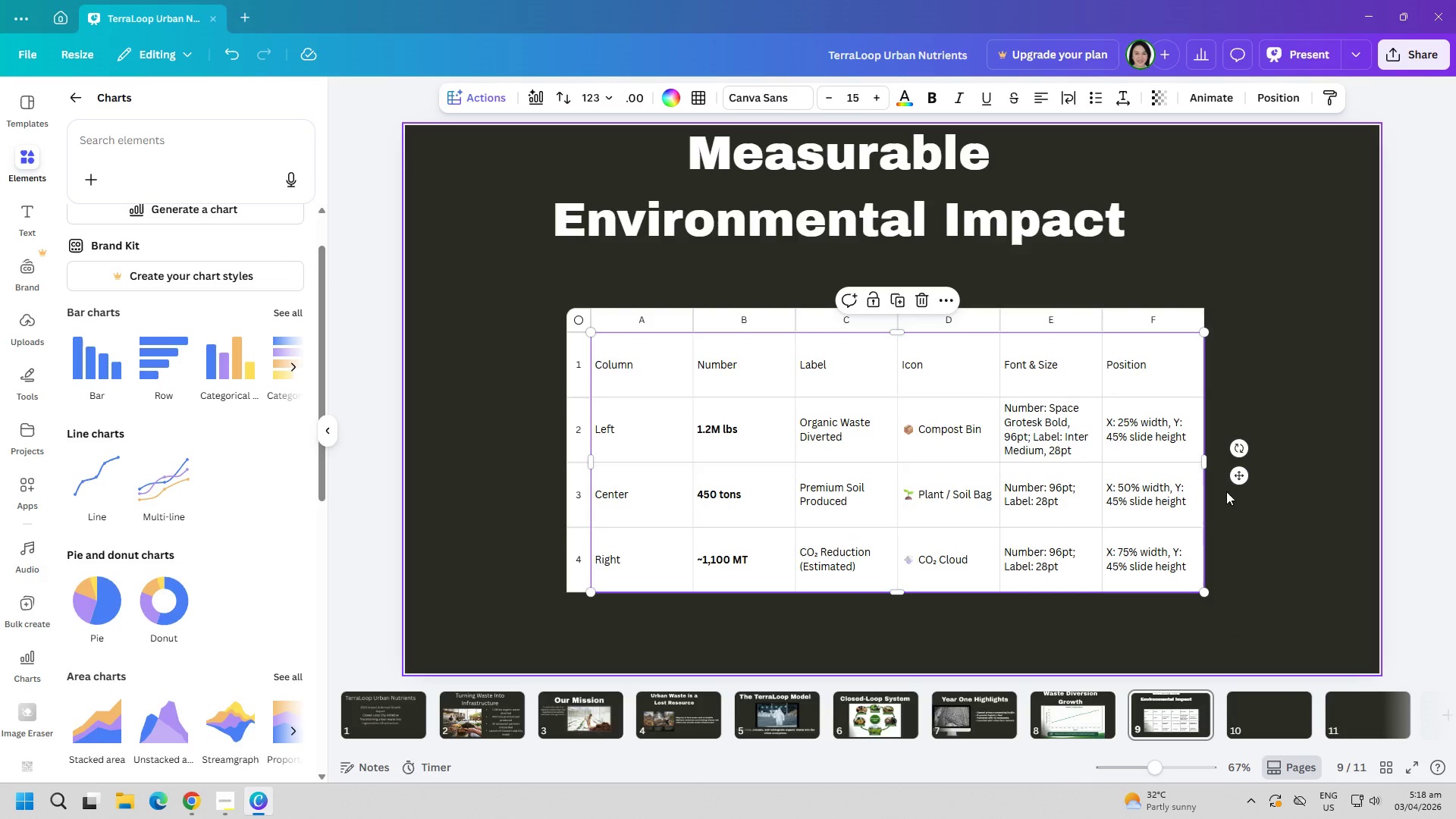 
left_click_drag(start_coordinate=[1235, 478], to_coordinate=[1197, 445])
 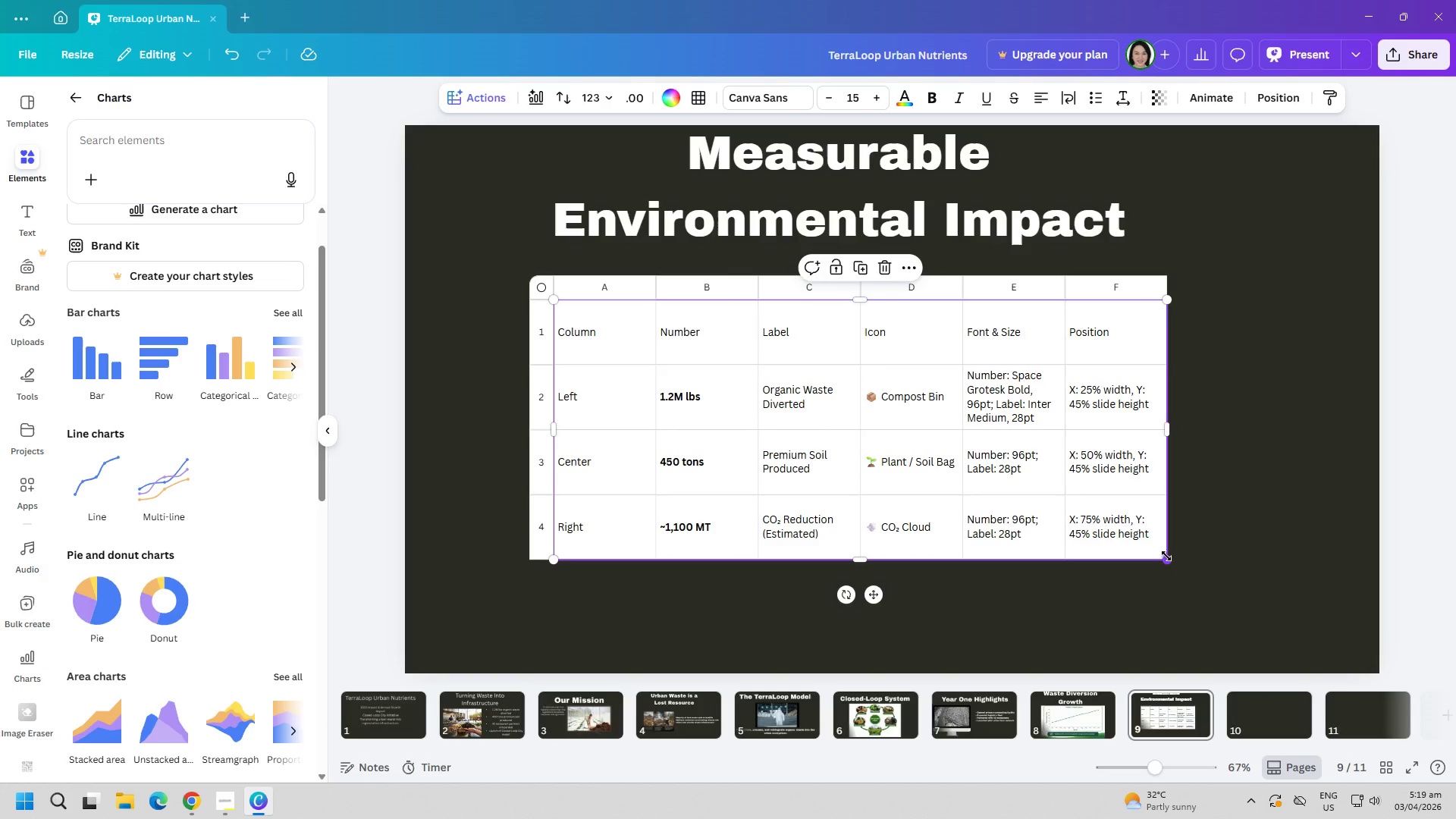 
left_click_drag(start_coordinate=[1166, 556], to_coordinate=[1243, 585])
 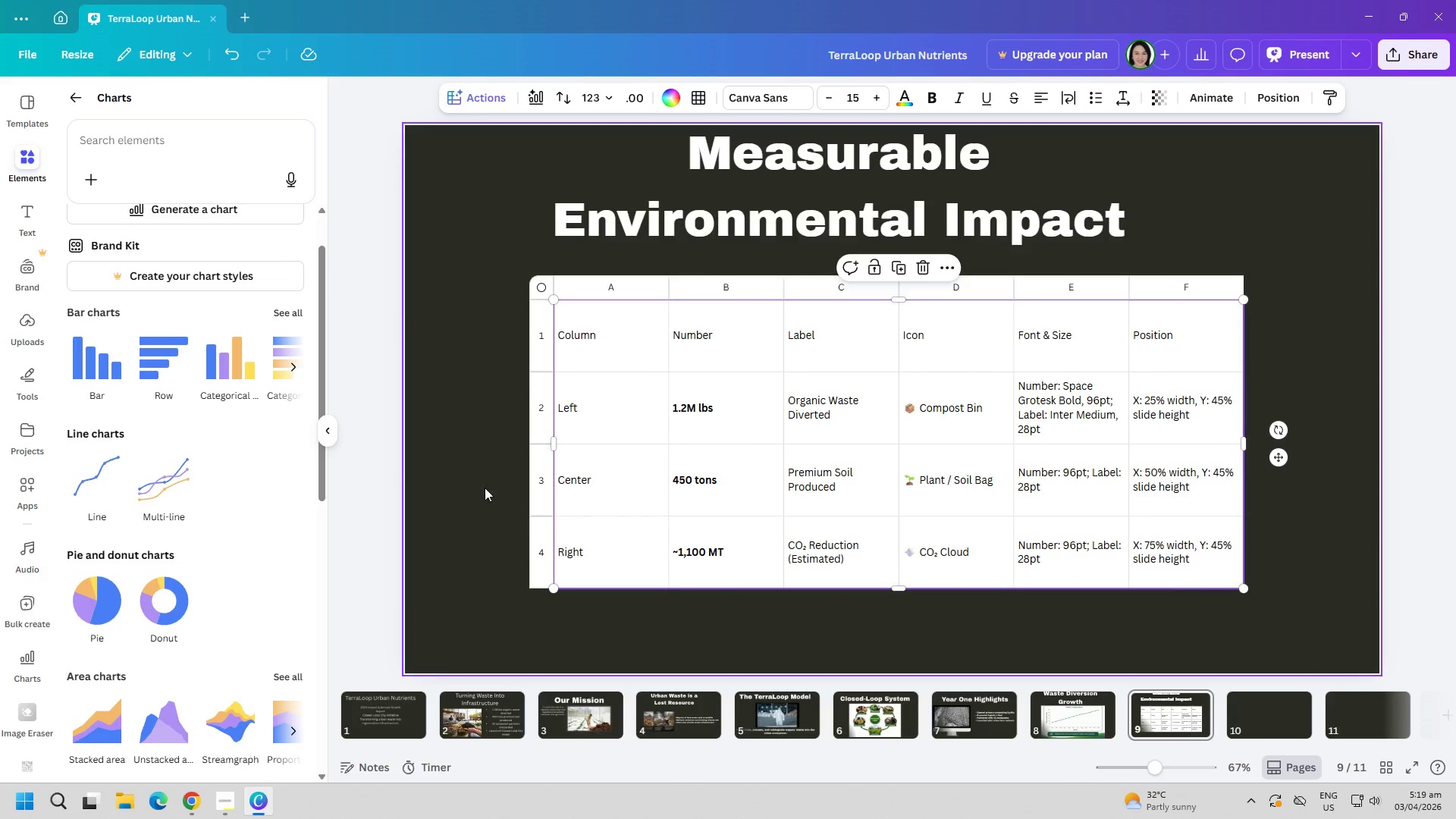 
left_click([431, 479])
 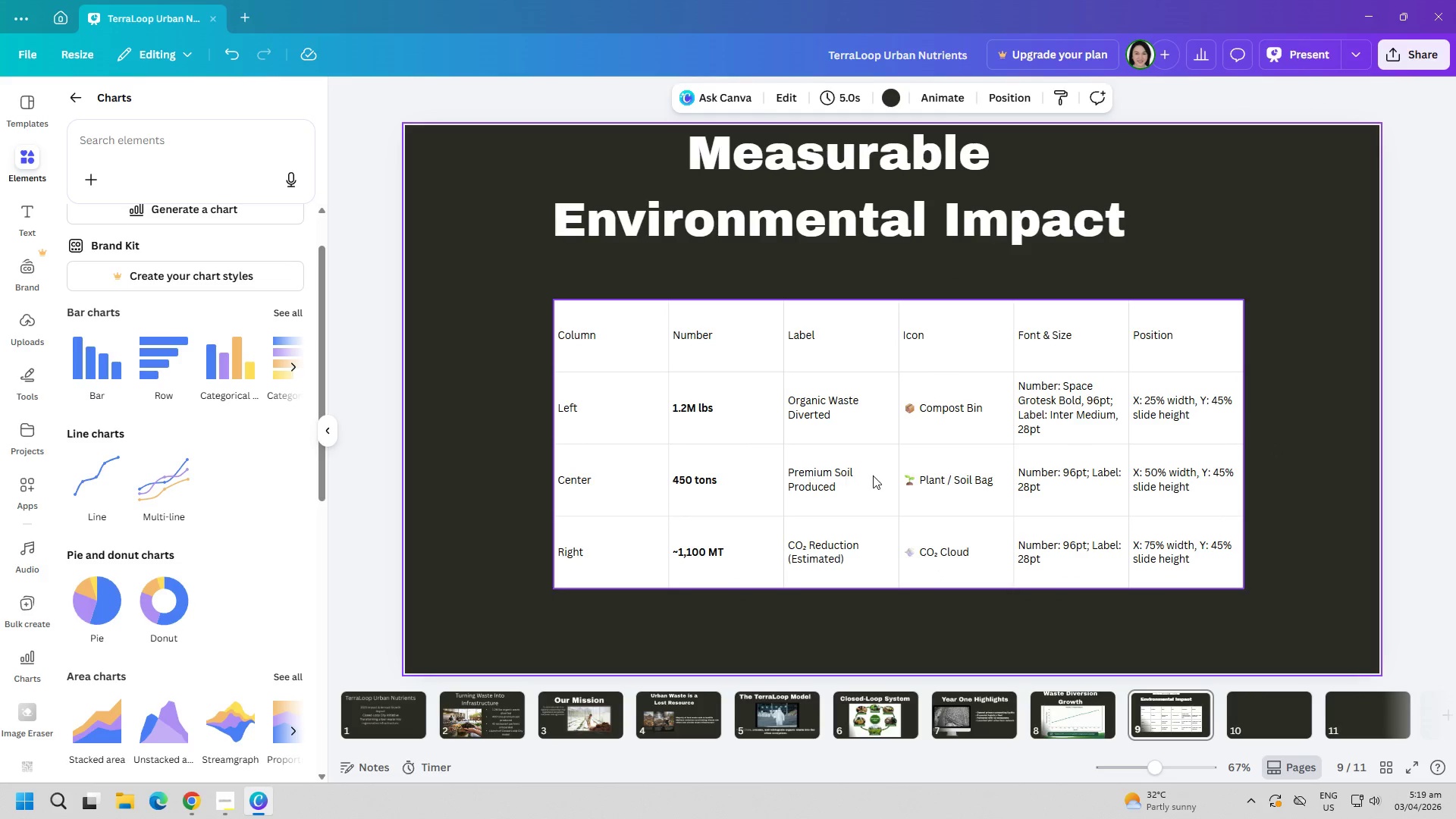 
left_click_drag(start_coordinate=[873, 475], to_coordinate=[860, 475])
 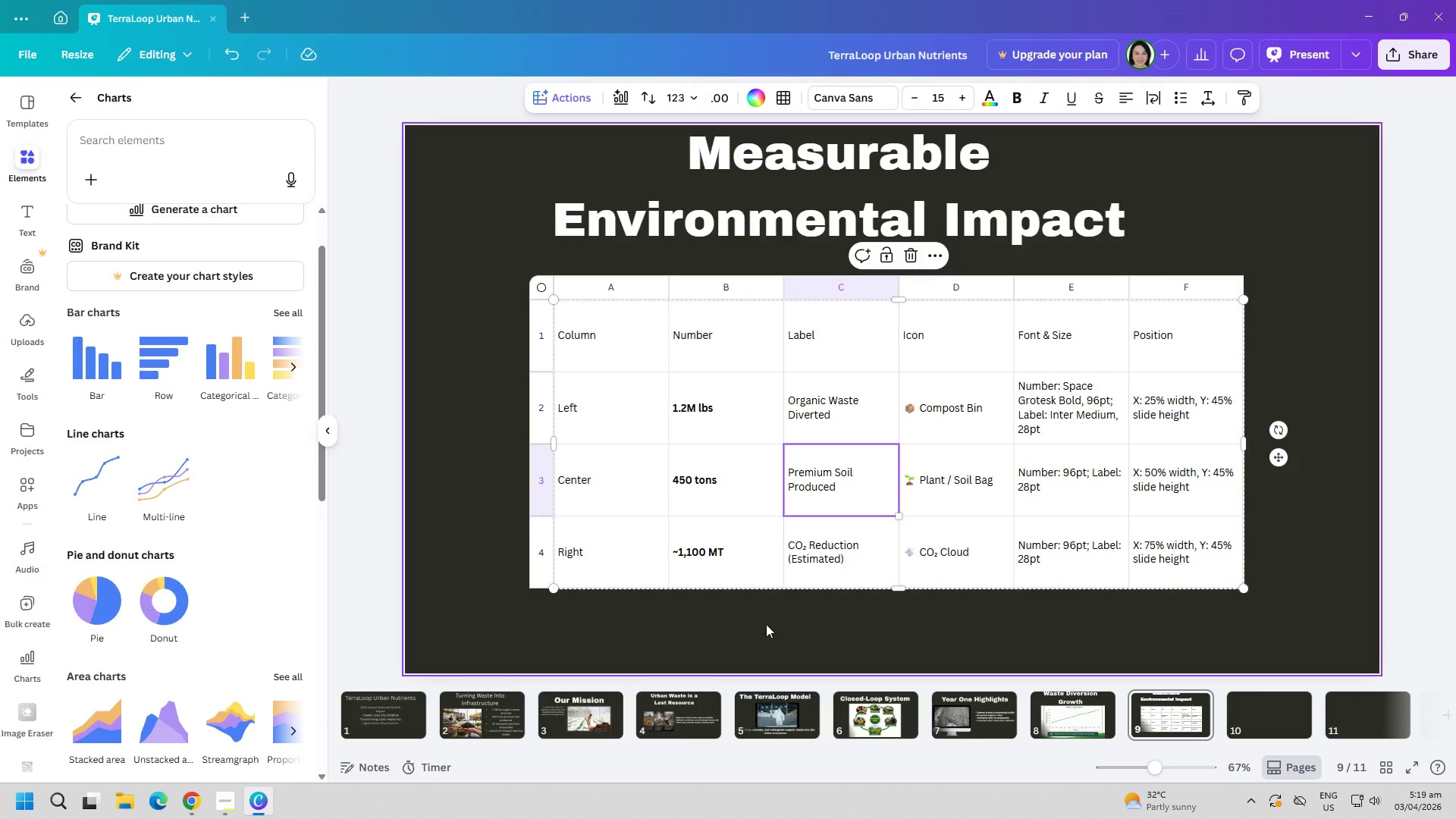 
left_click([747, 642])
 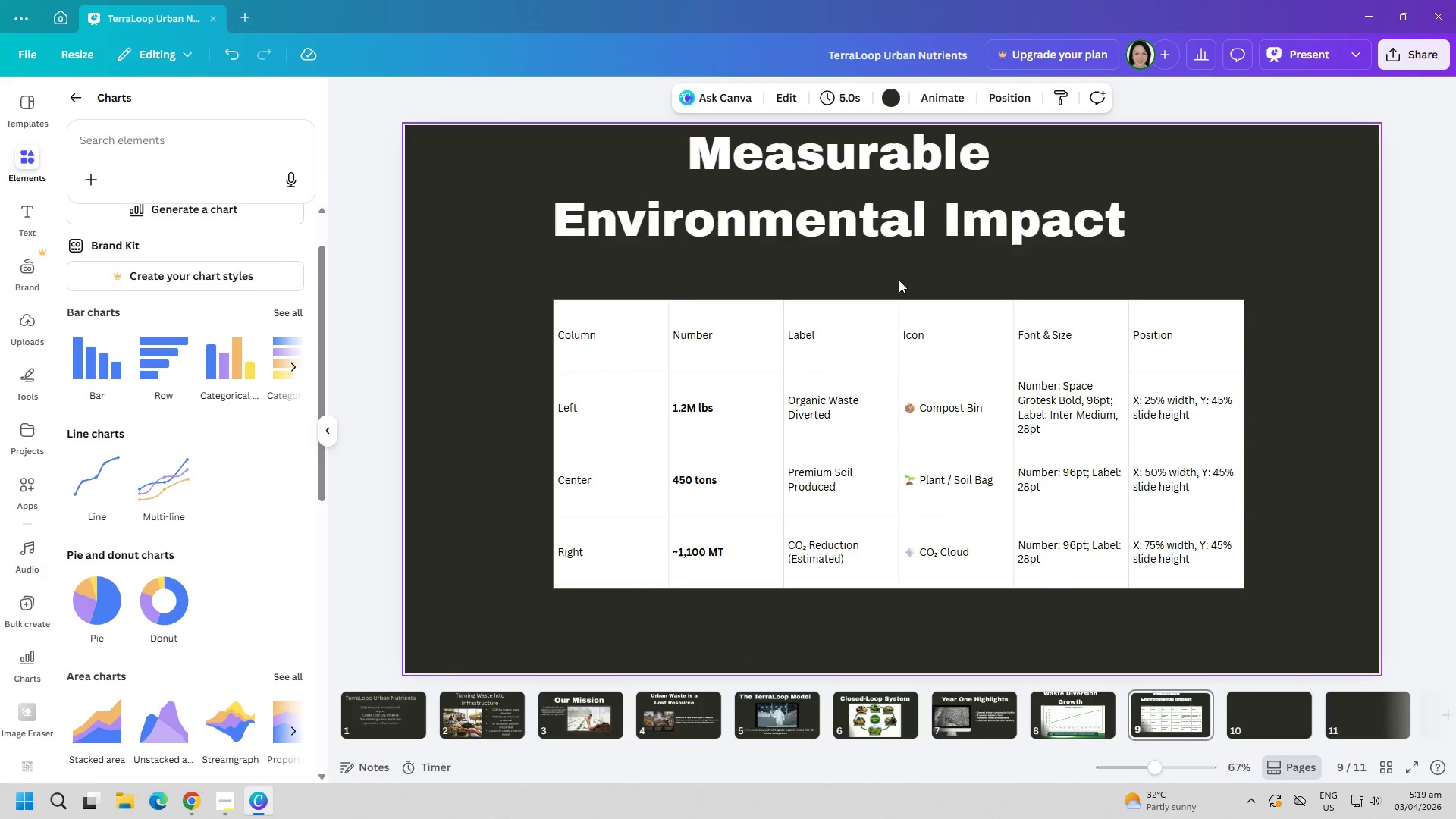 
left_click([922, 231])
 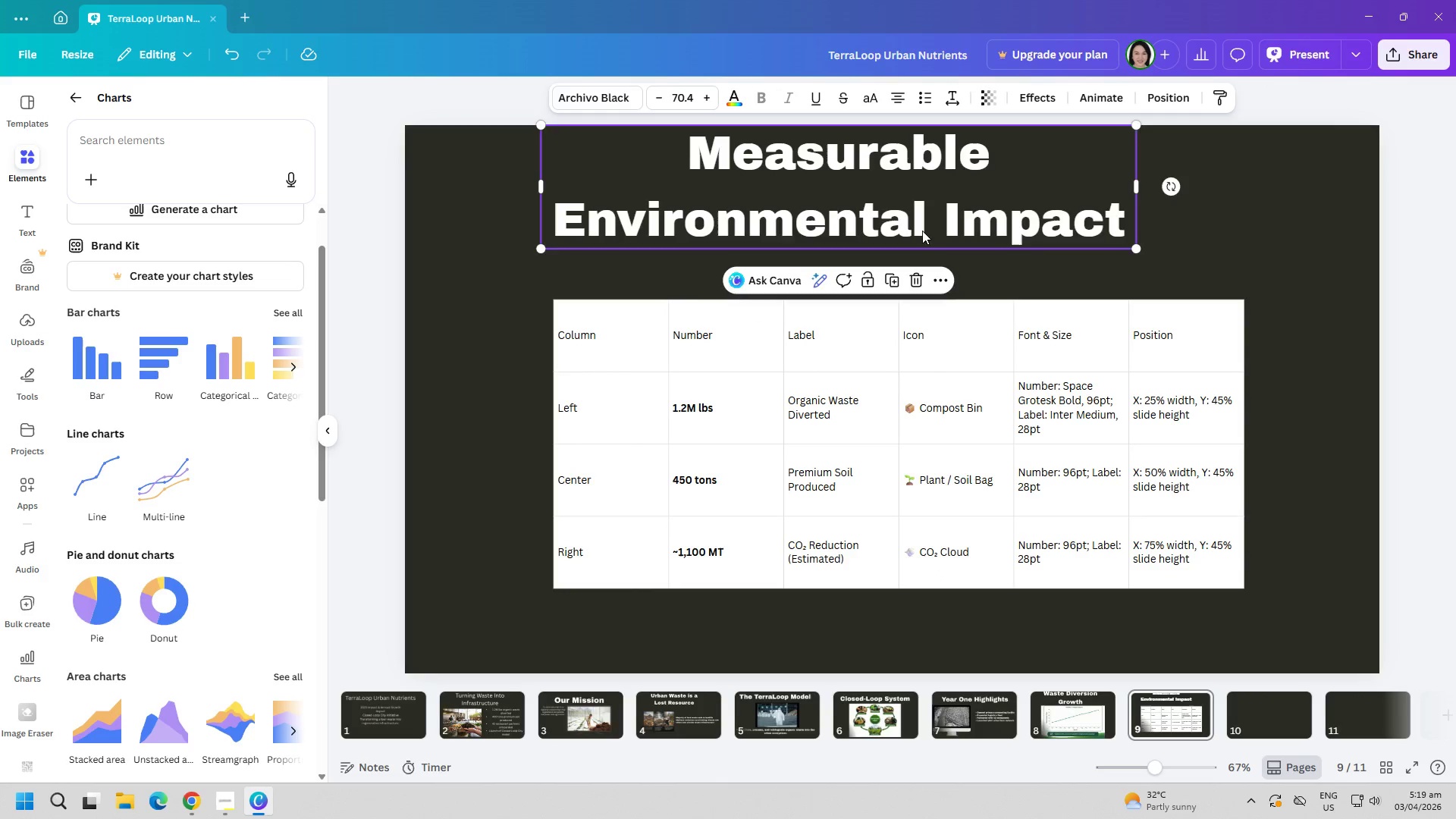 
left_click_drag(start_coordinate=[929, 224], to_coordinate=[994, 228])
 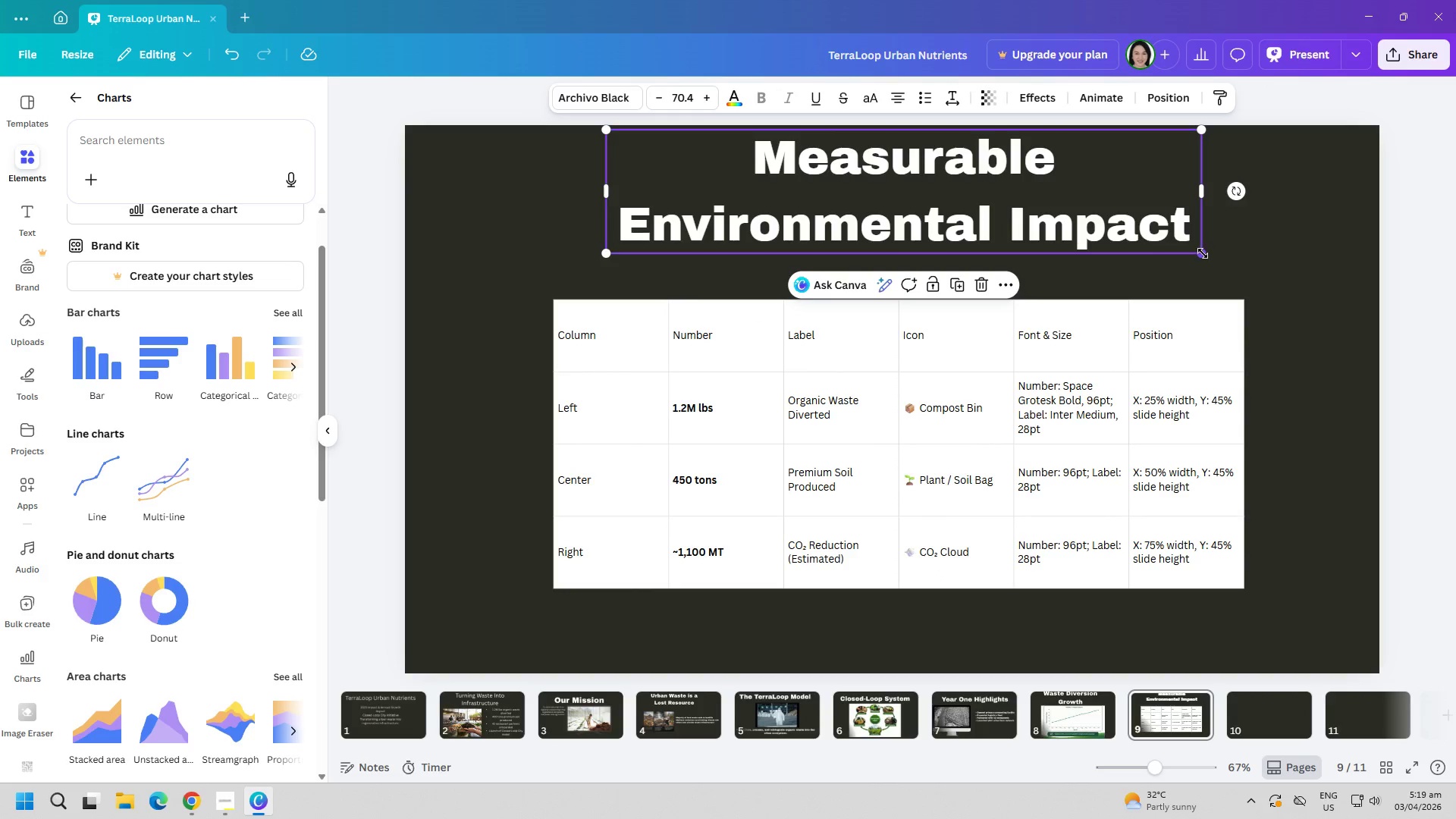 
left_click_drag(start_coordinate=[1203, 253], to_coordinate=[1235, 267])
 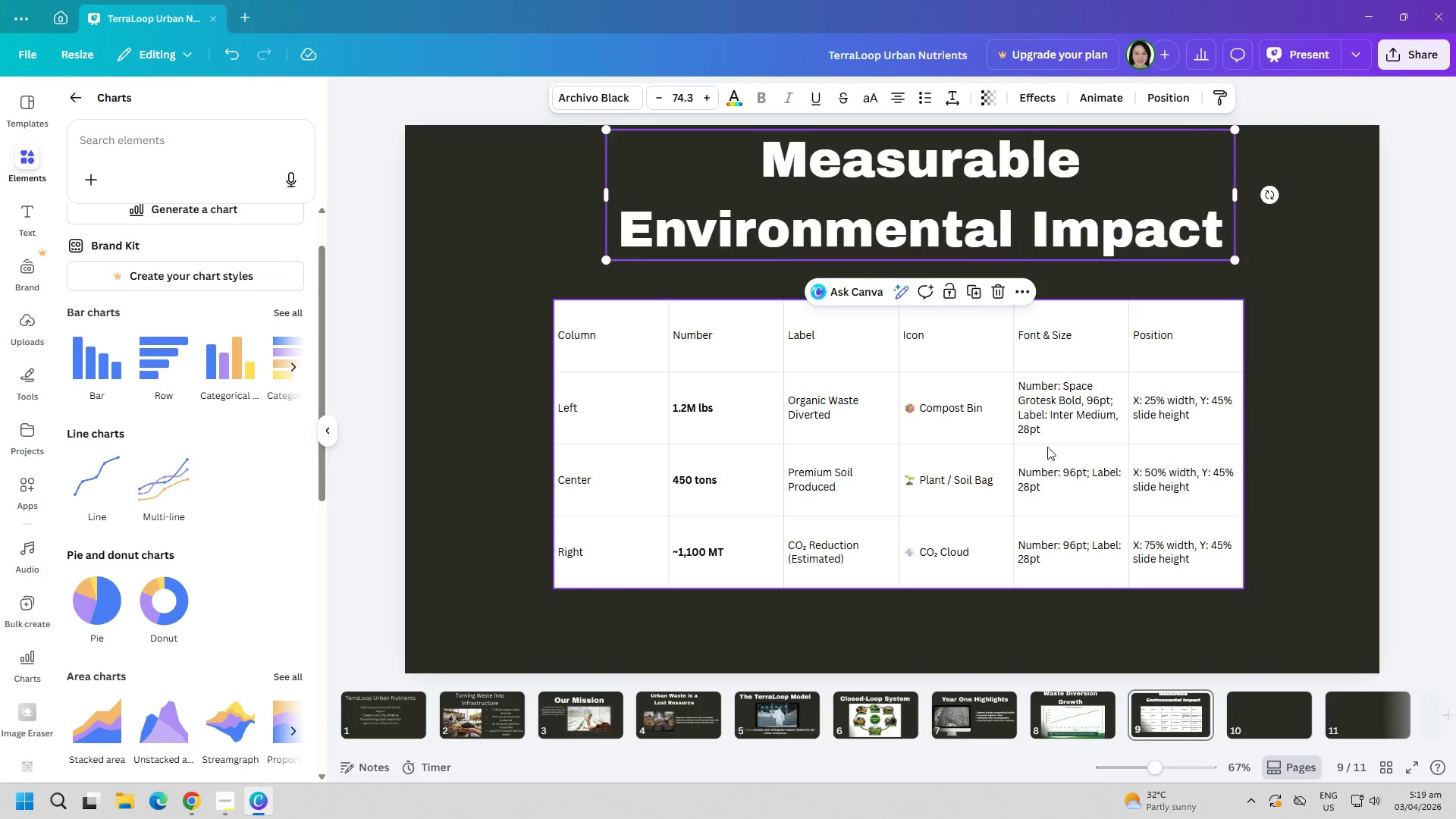 
left_click([956, 479])
 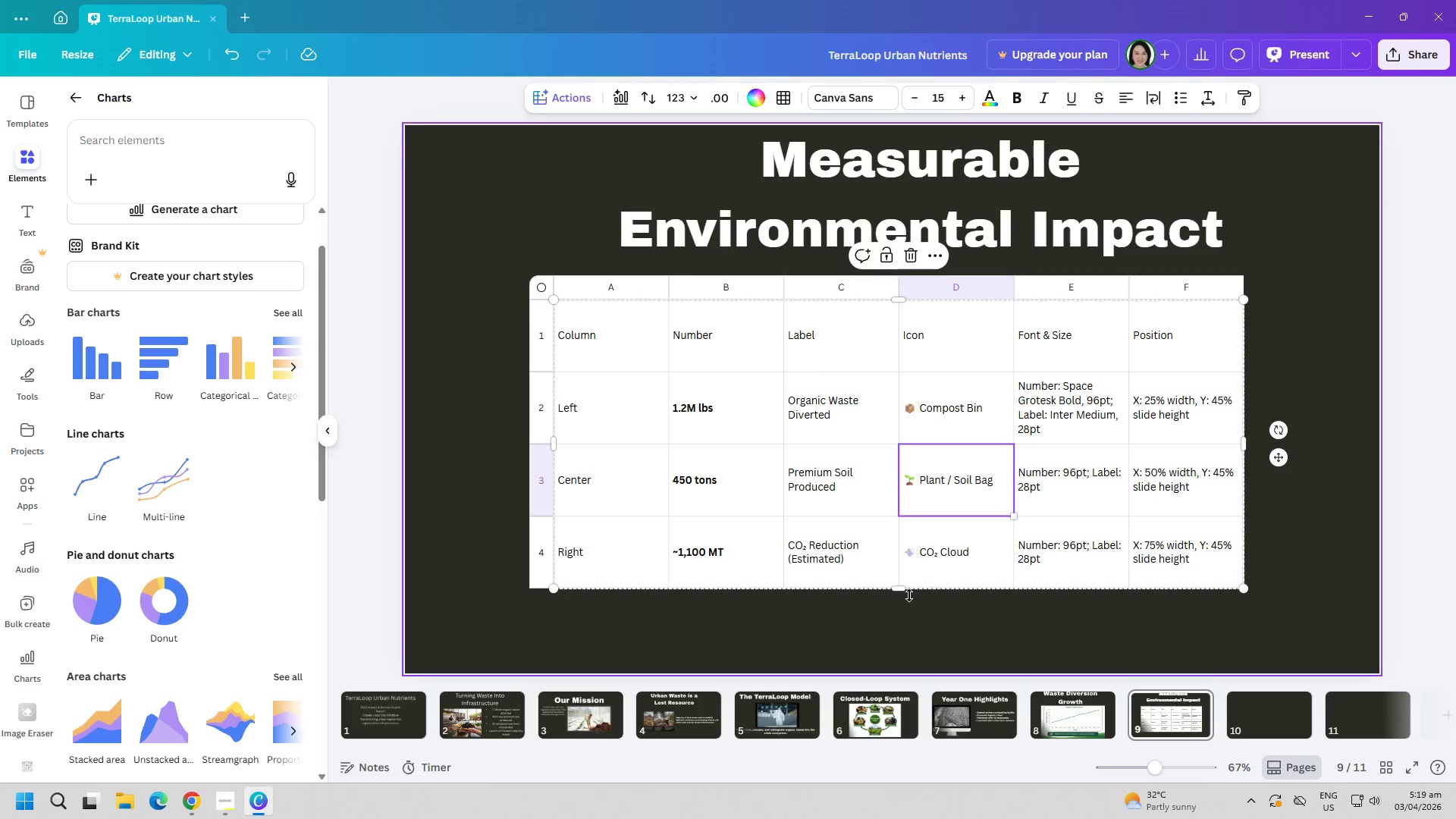 
left_click_drag(start_coordinate=[902, 590], to_coordinate=[907, 624])
 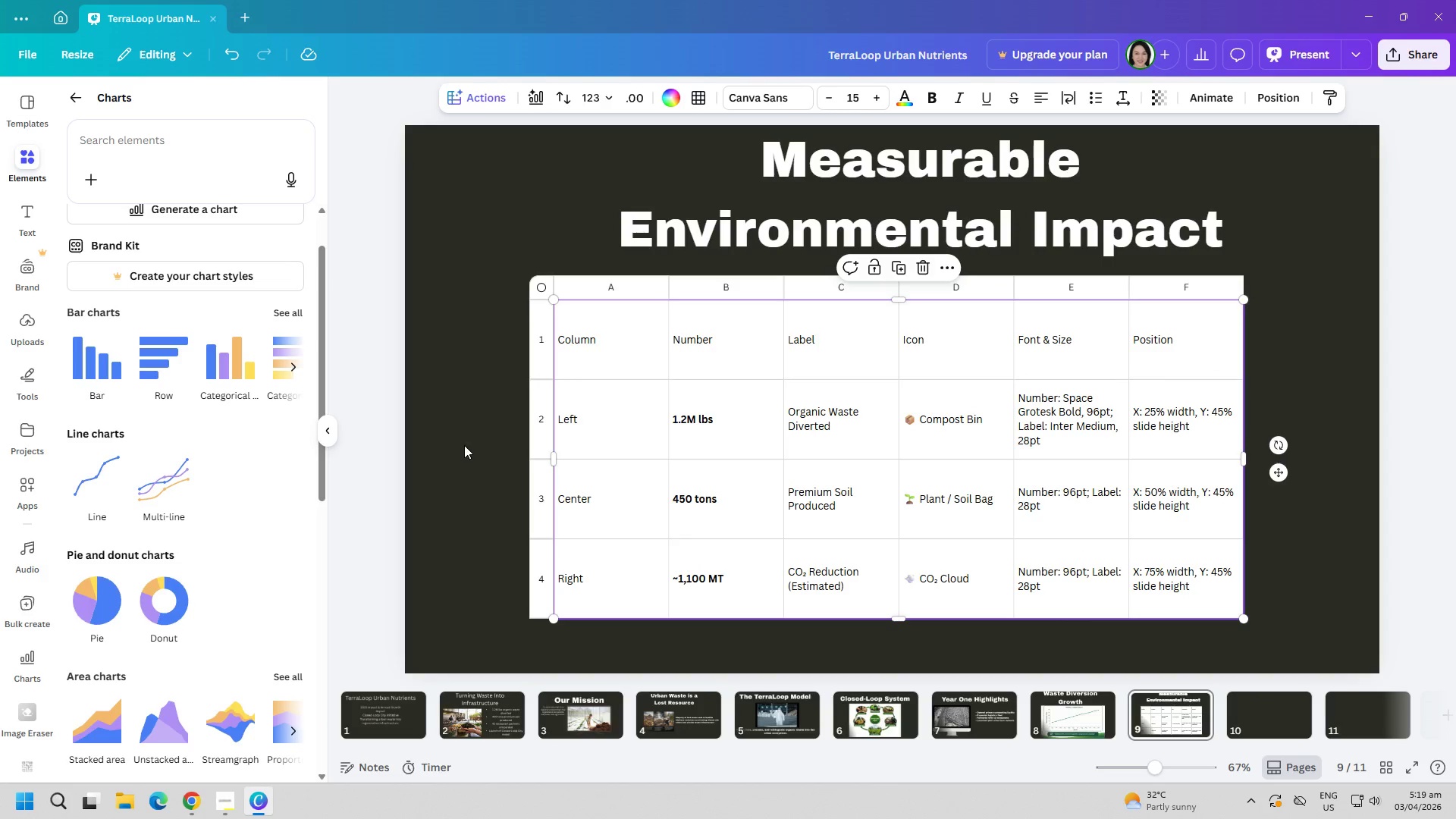 
left_click([464, 445])
 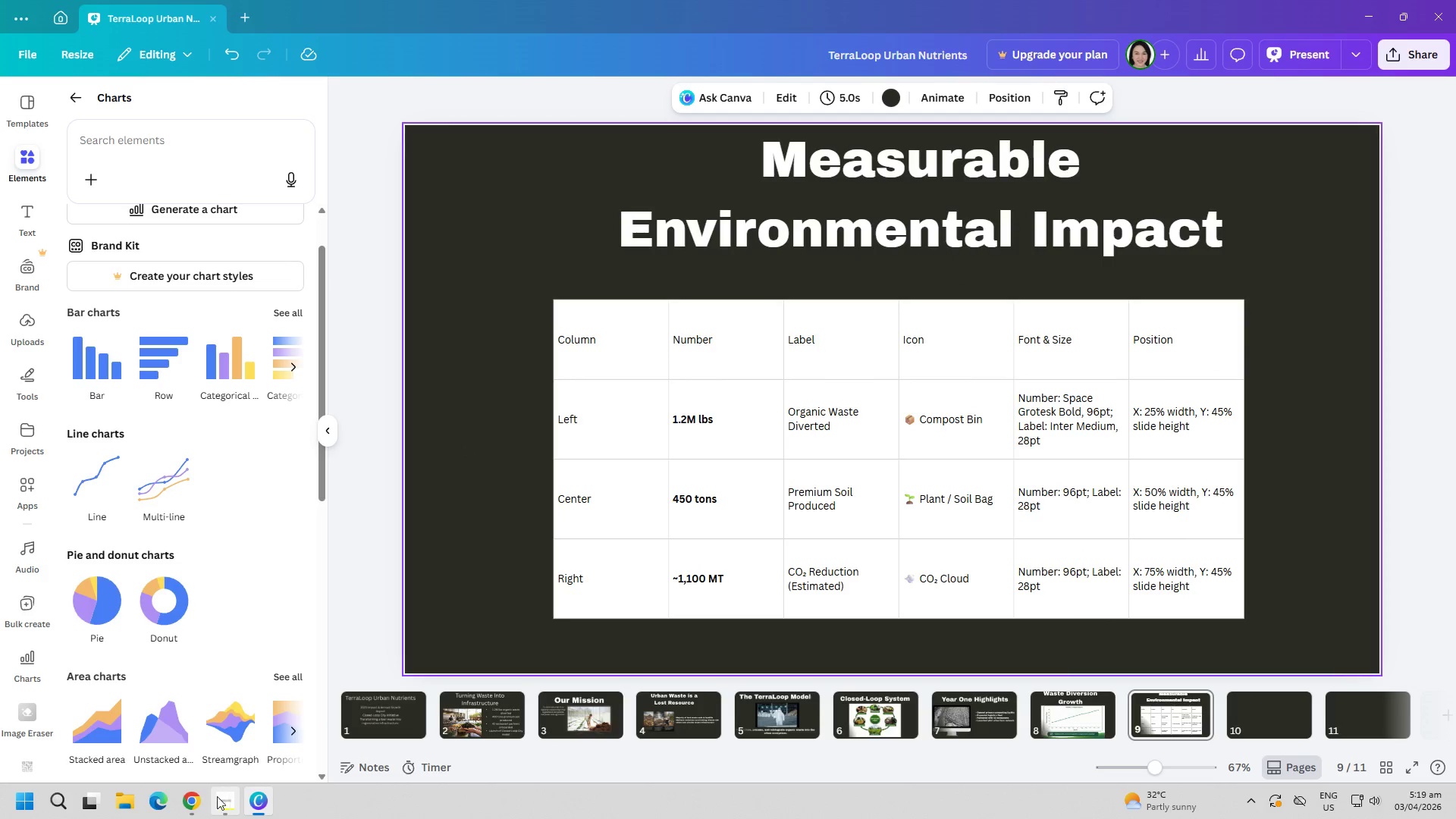 
left_click([201, 805])
 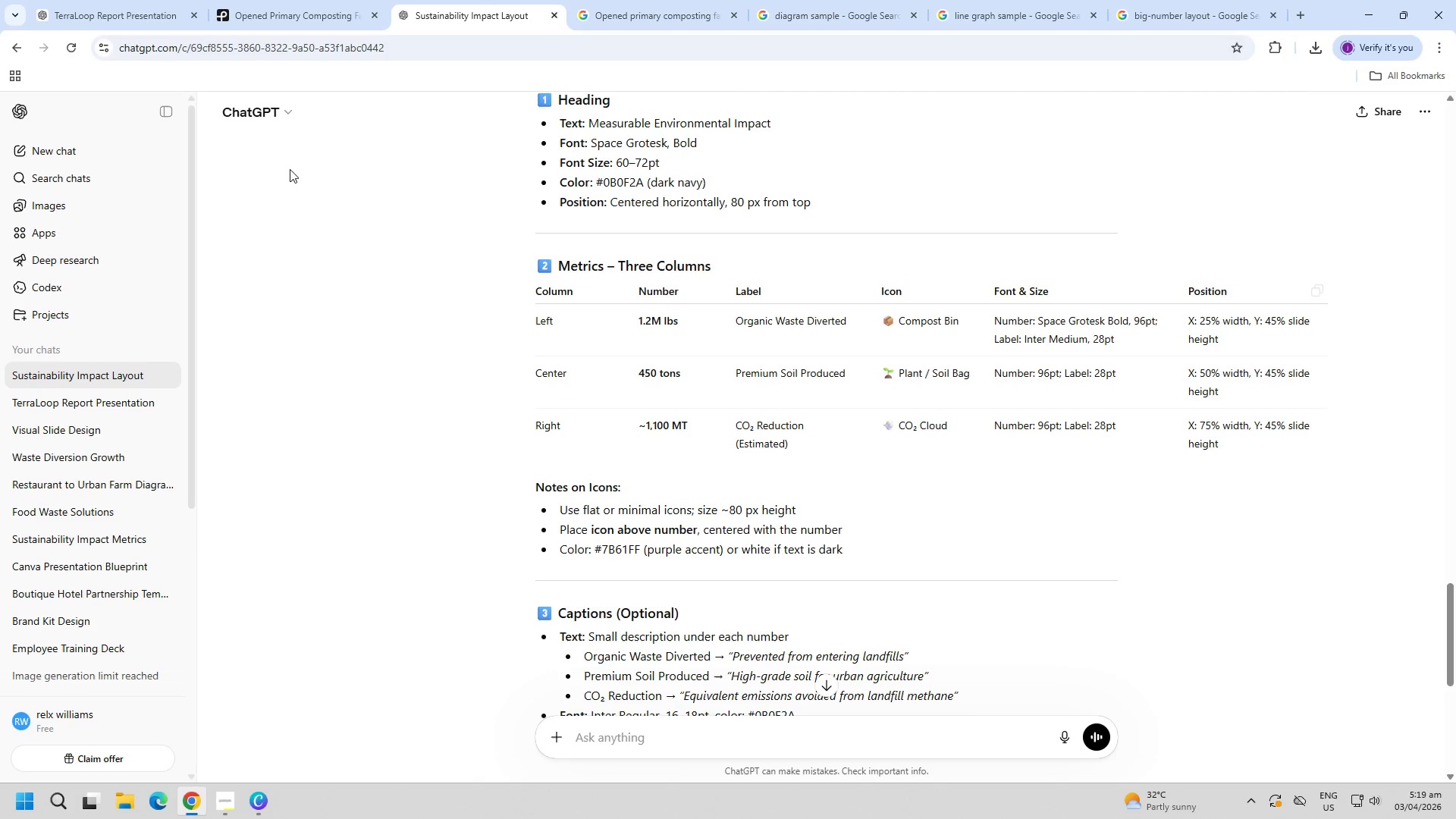 
double_click([149, 0])
 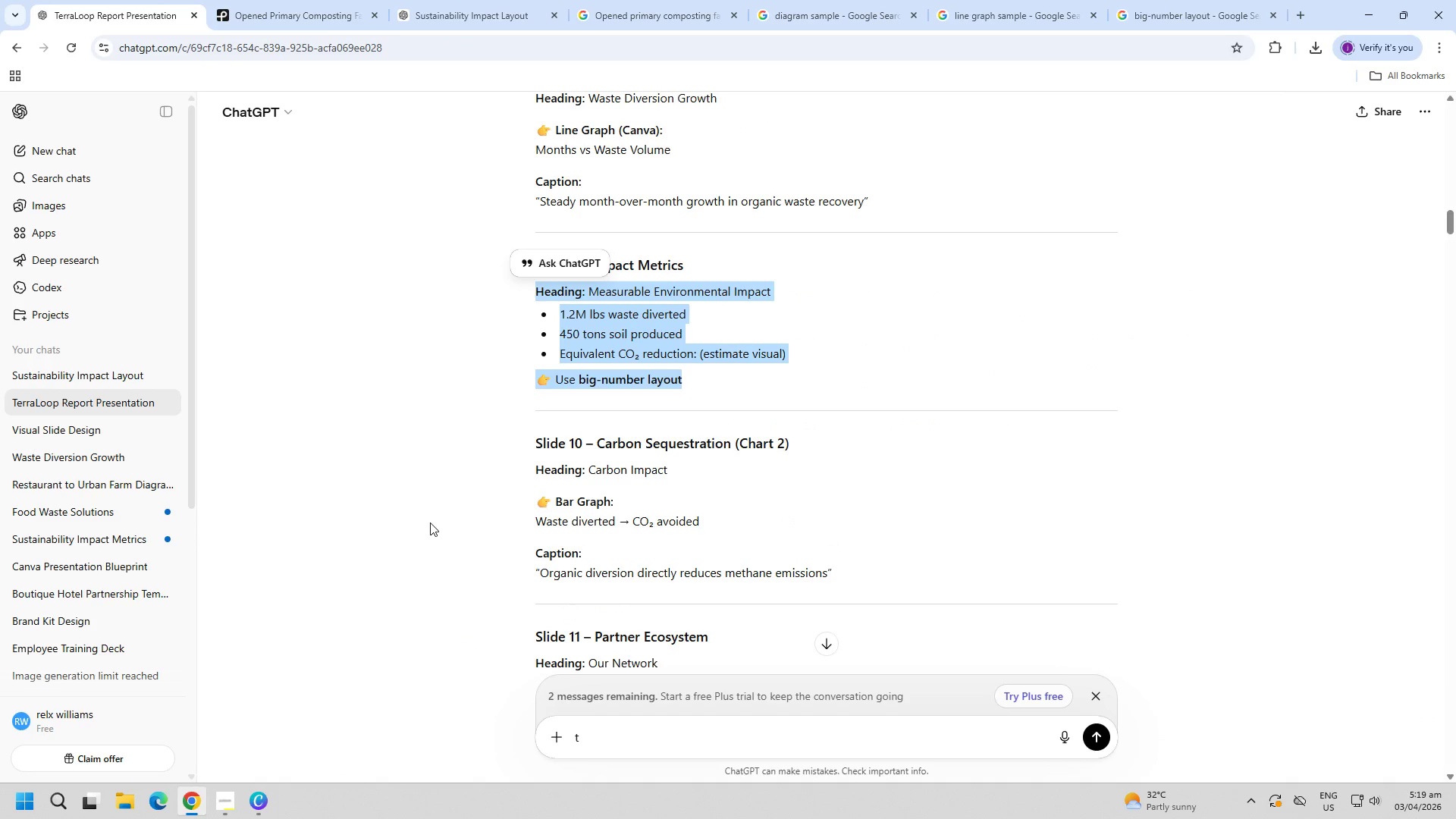 
wait(5.28)
 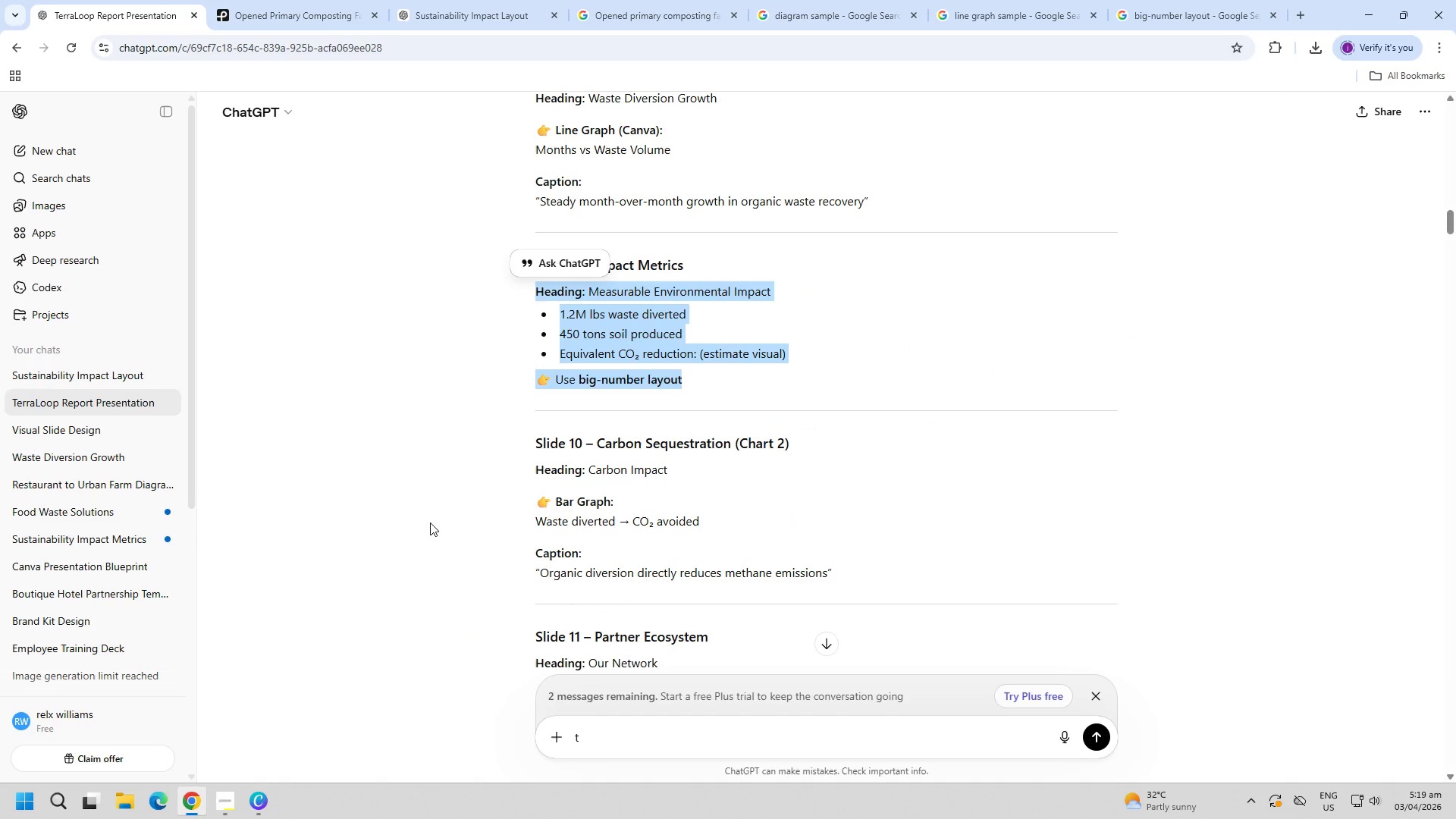 
left_click([430, 522])
 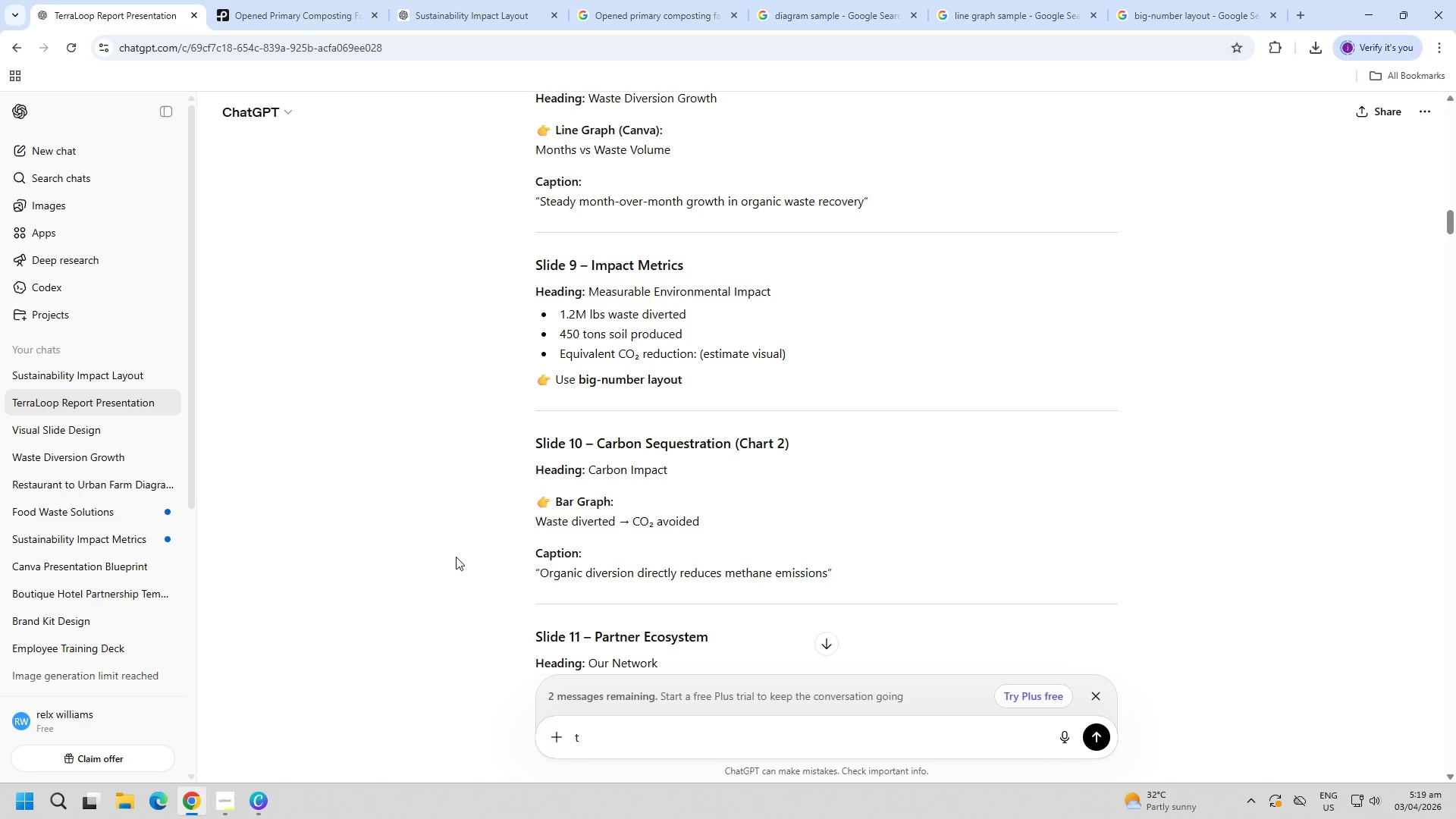 
left_click([511, 4])
 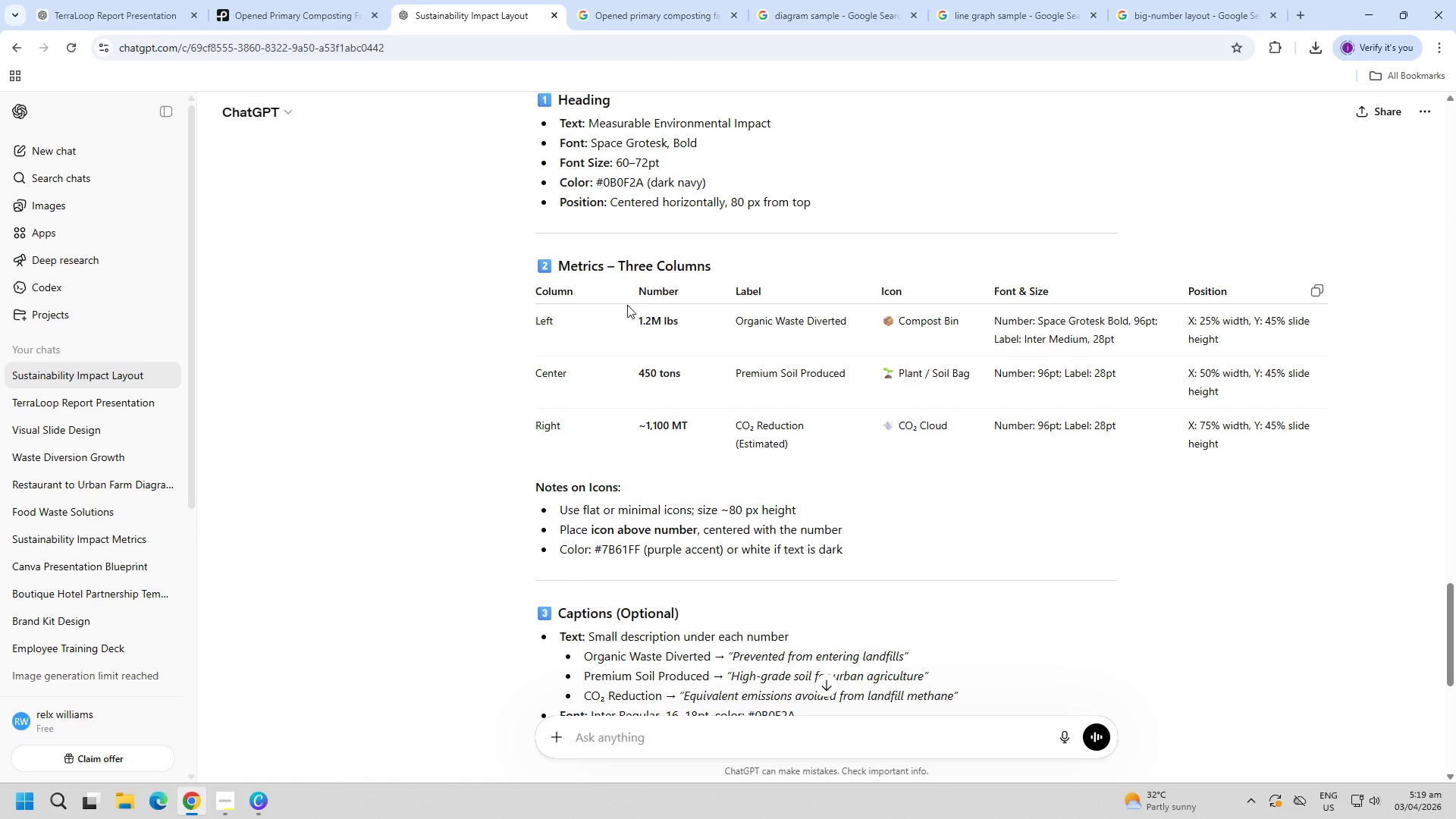 
scroll: coordinate [642, 351], scroll_direction: up, amount: 2.0
 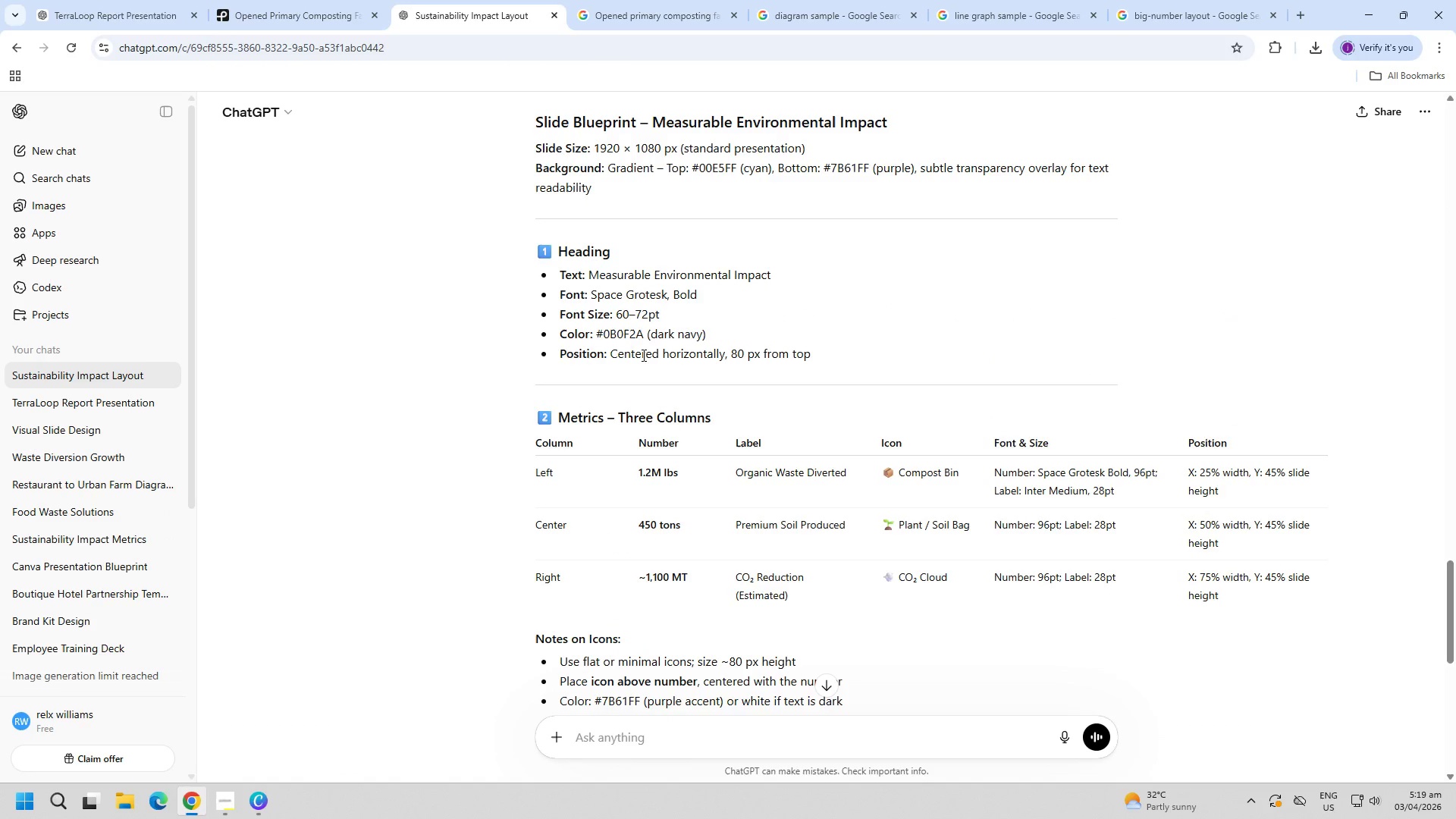 
scroll: coordinate [668, 411], scroll_direction: down, amount: 6.0
 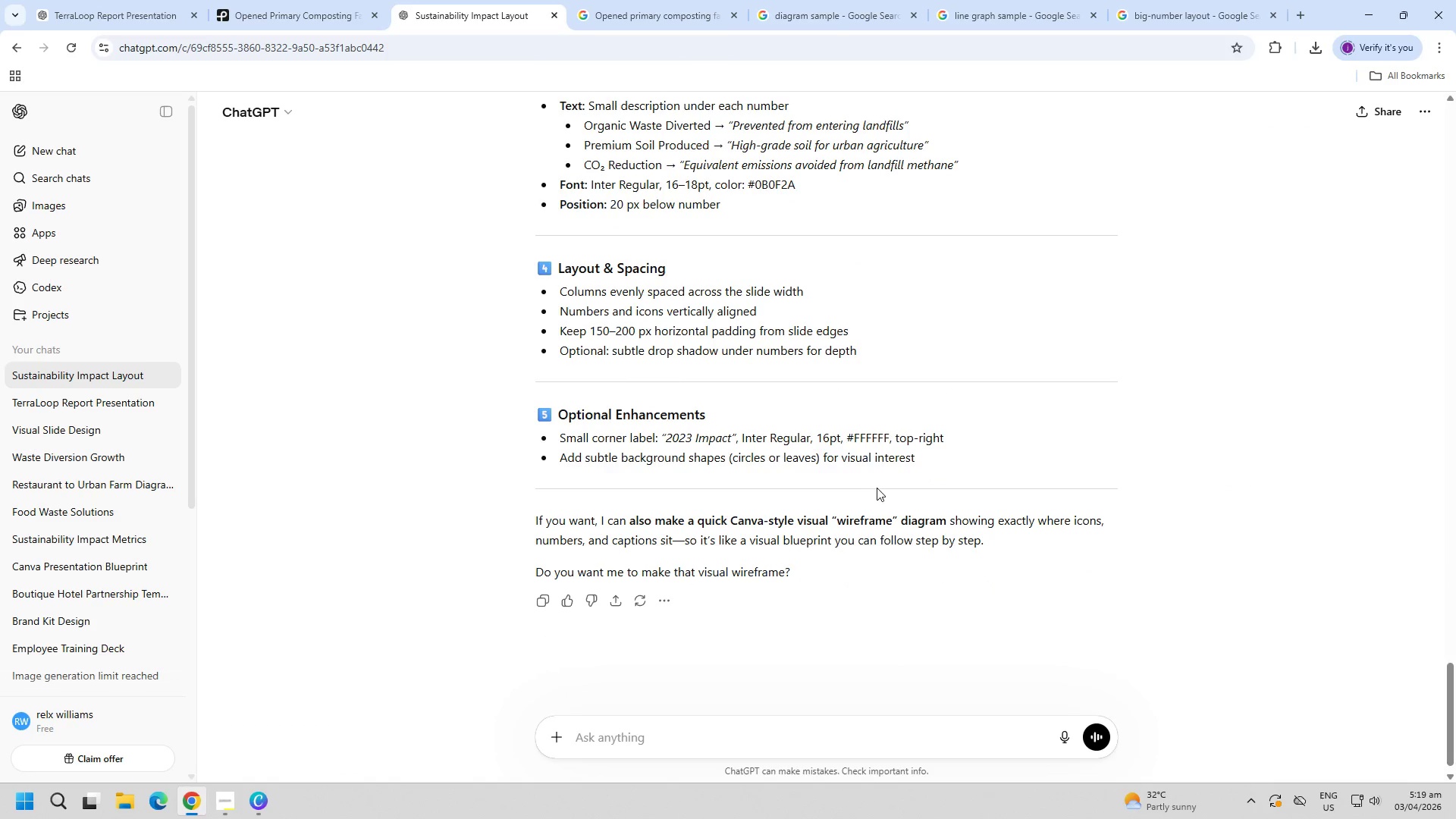 
scroll: coordinate [868, 516], scroll_direction: up, amount: 2.0
 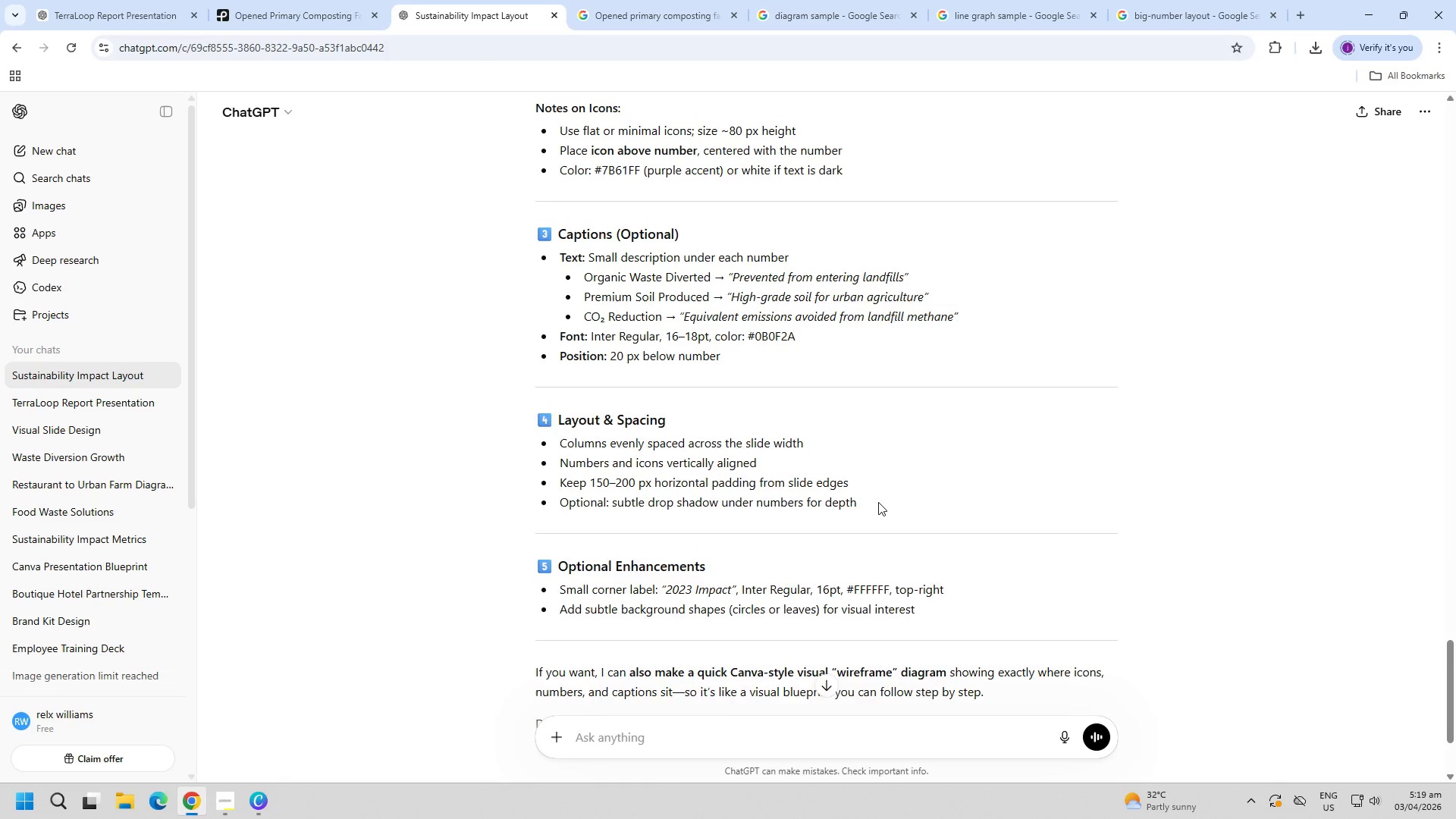 
scroll: coordinate [878, 502], scroll_direction: down, amount: 4.0
 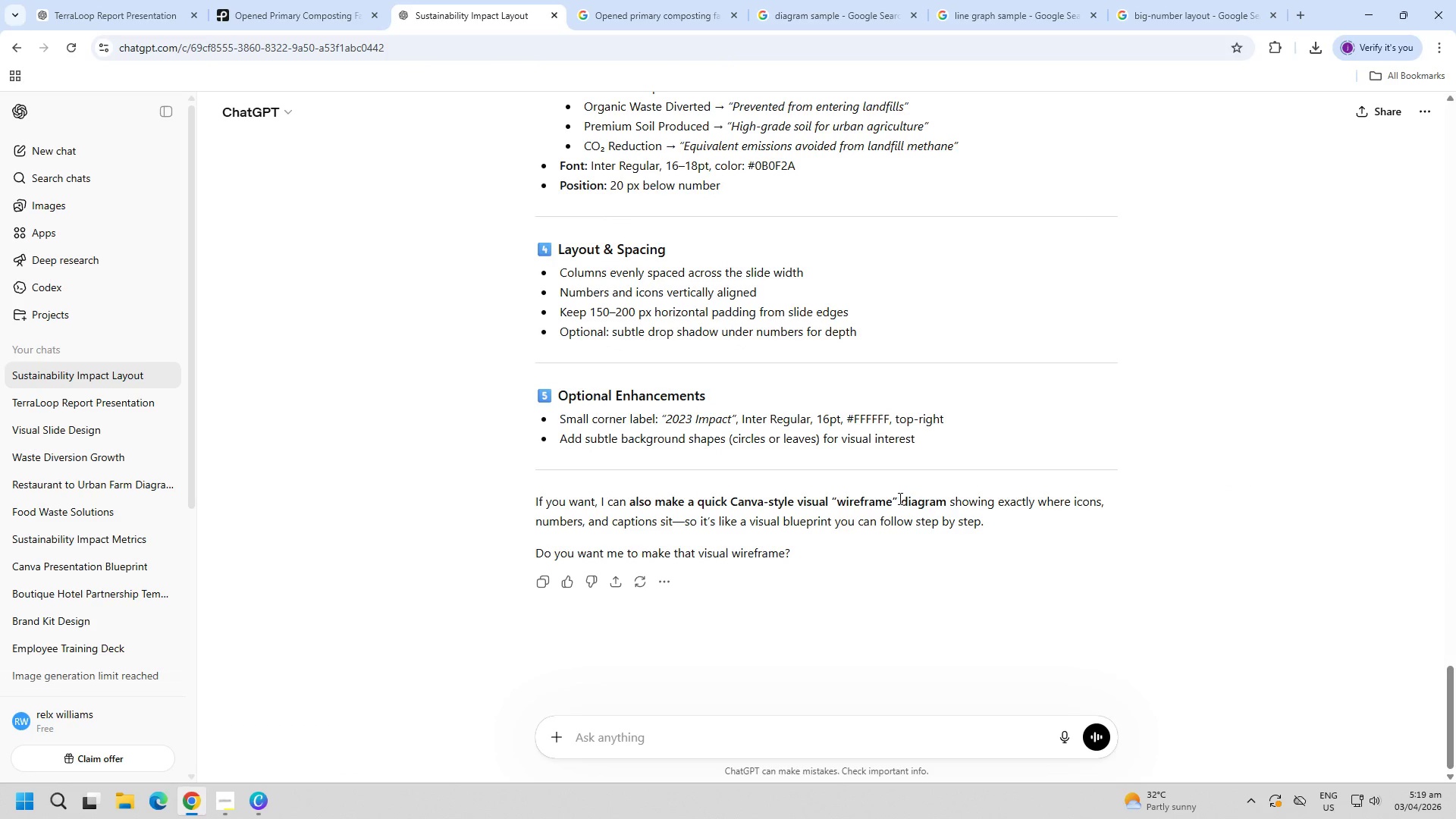 
scroll: coordinate [902, 498], scroll_direction: up, amount: 8.0
 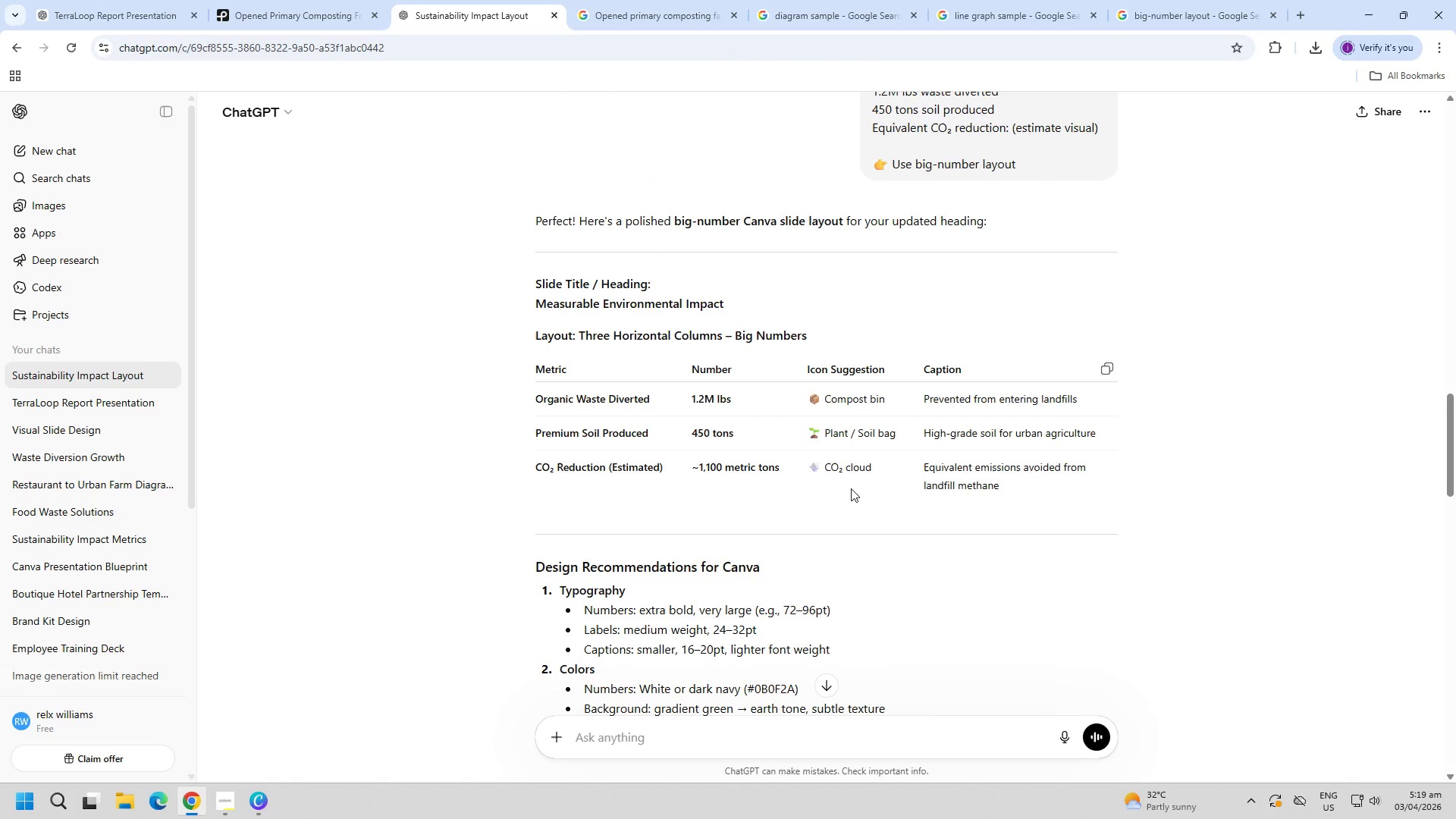 
wait(7.41)
 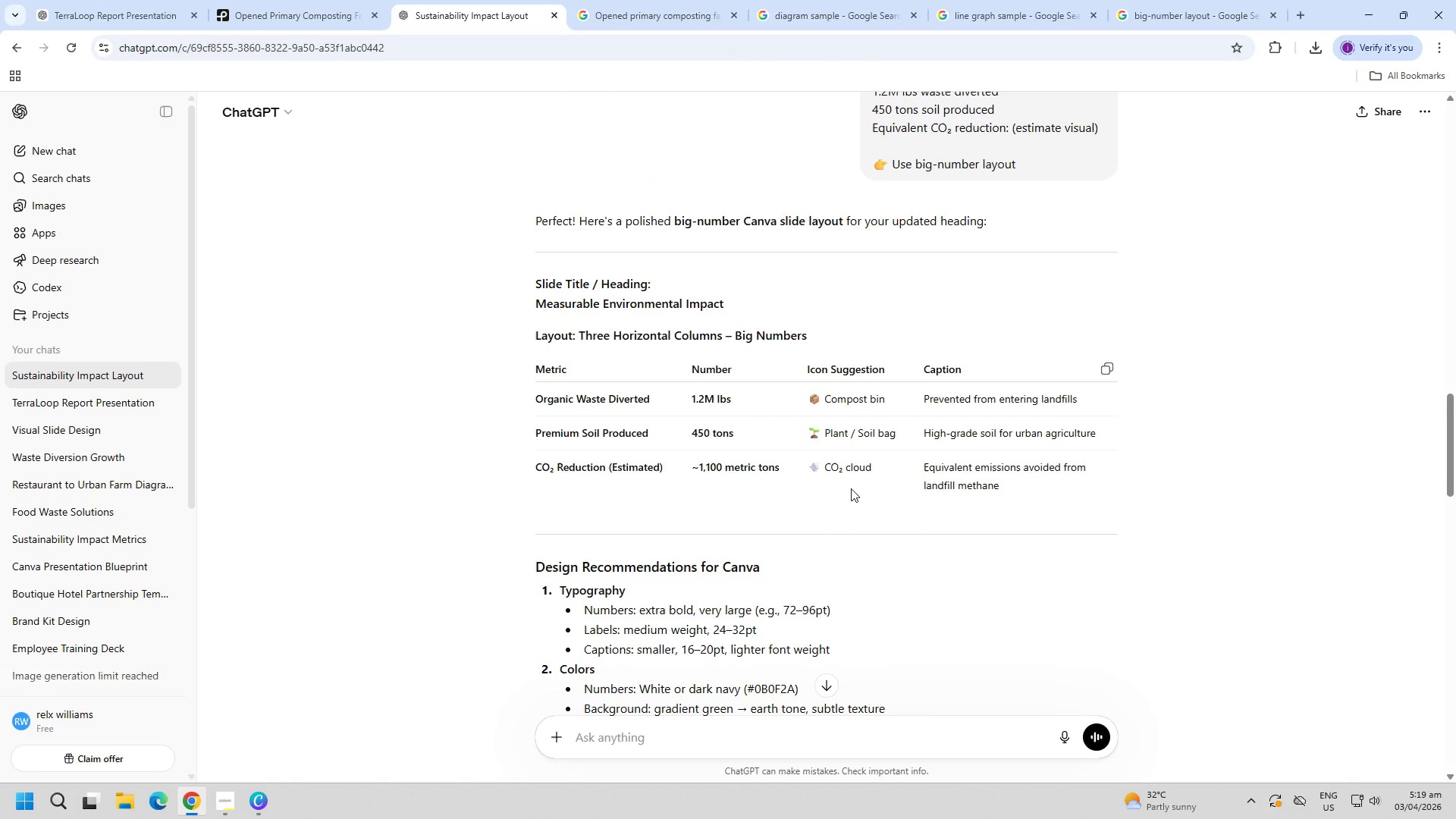 
left_click([1100, 371])
 